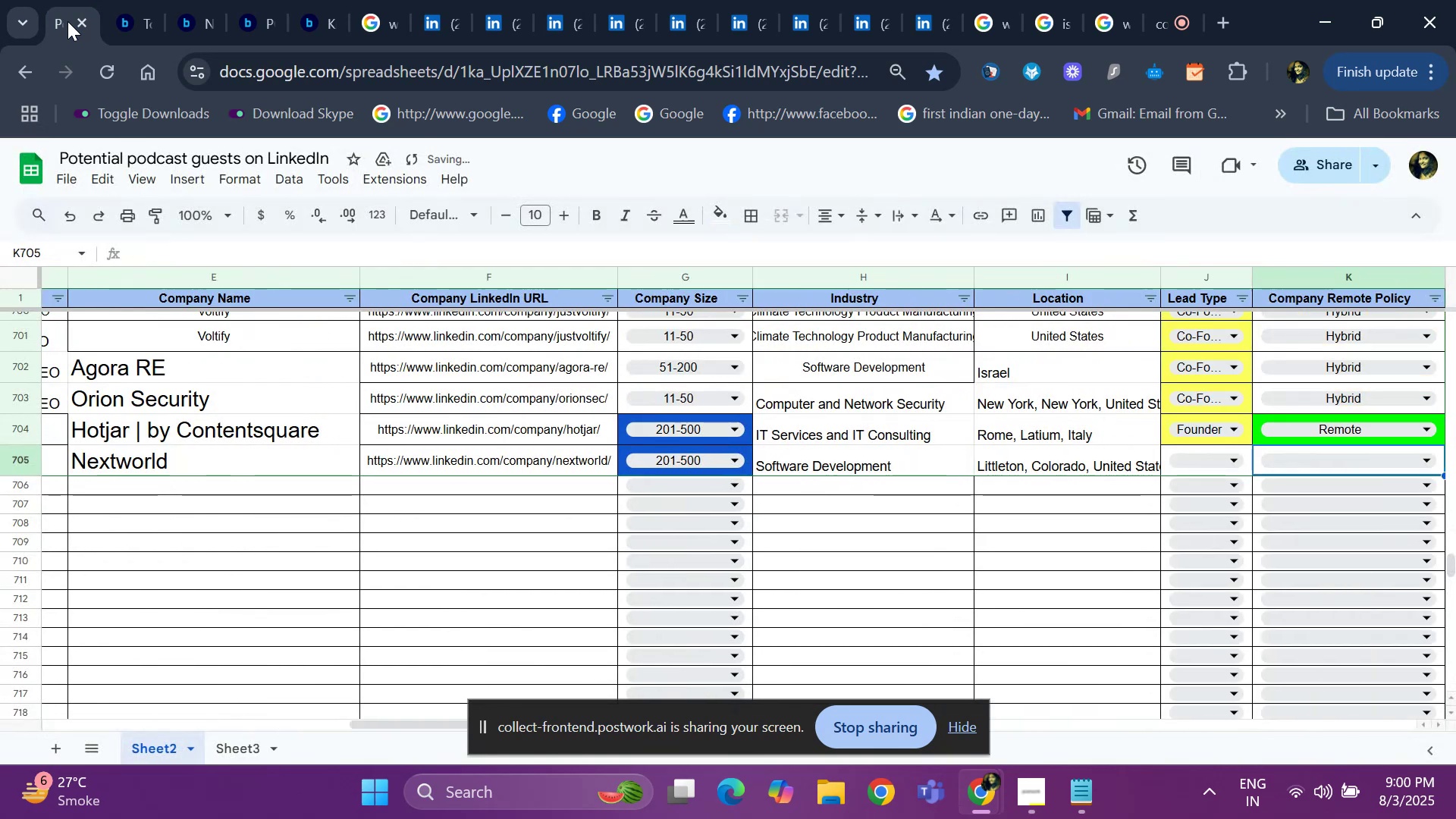 
key(ArrowRight)
 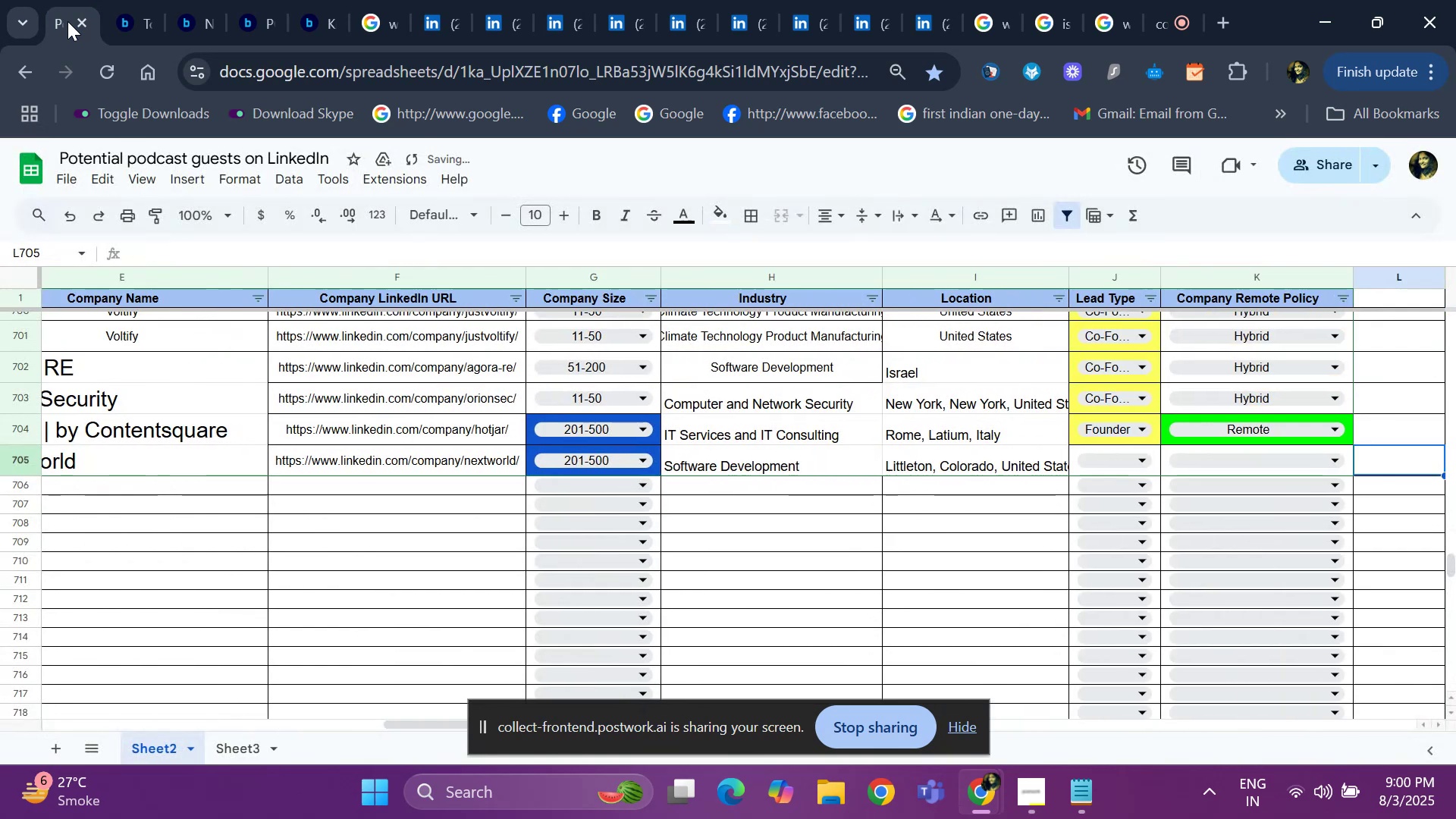 
key(ArrowLeft)
 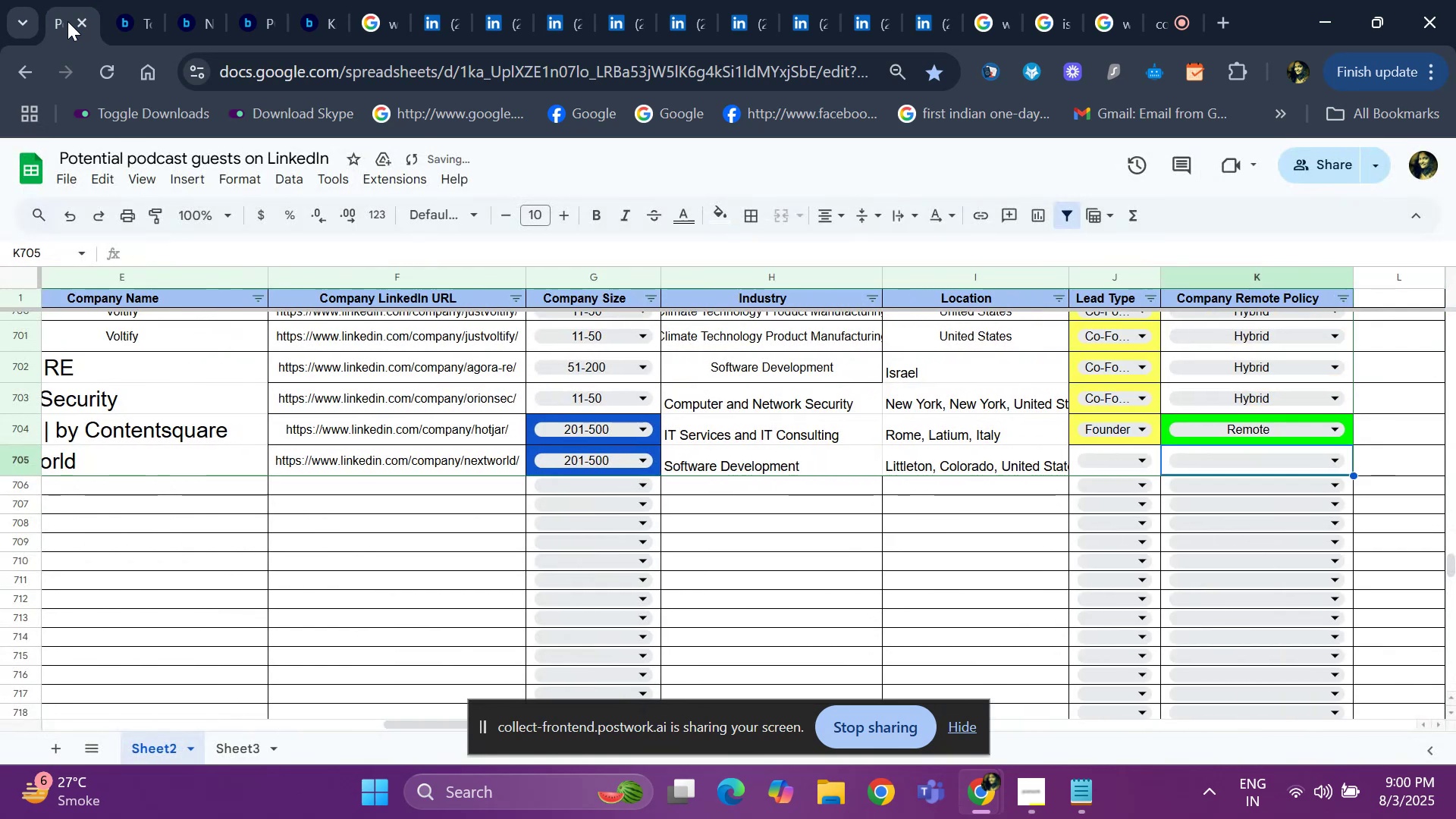 
key(ArrowLeft)
 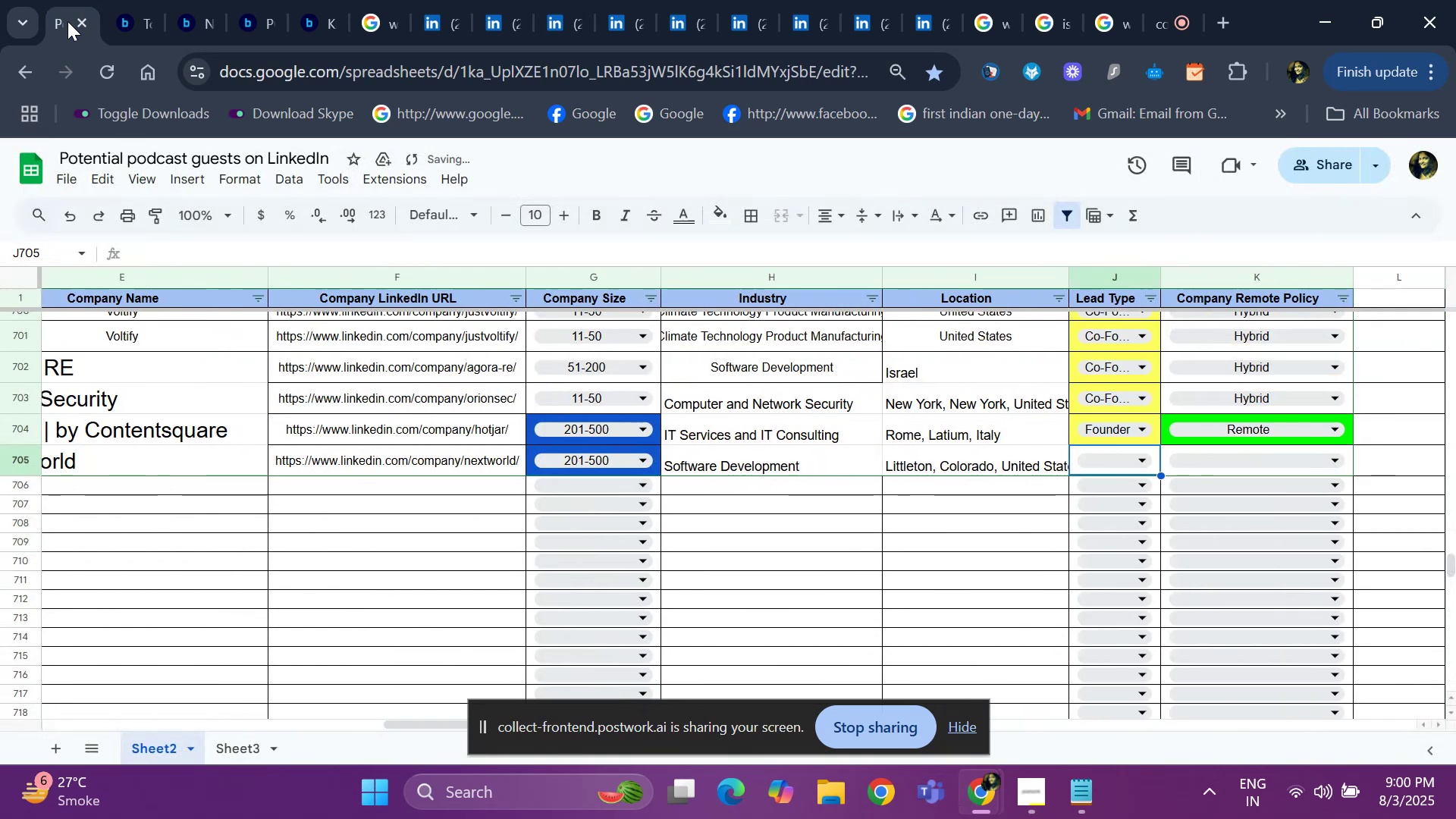 
hold_key(key=ArrowLeft, duration=0.59)
 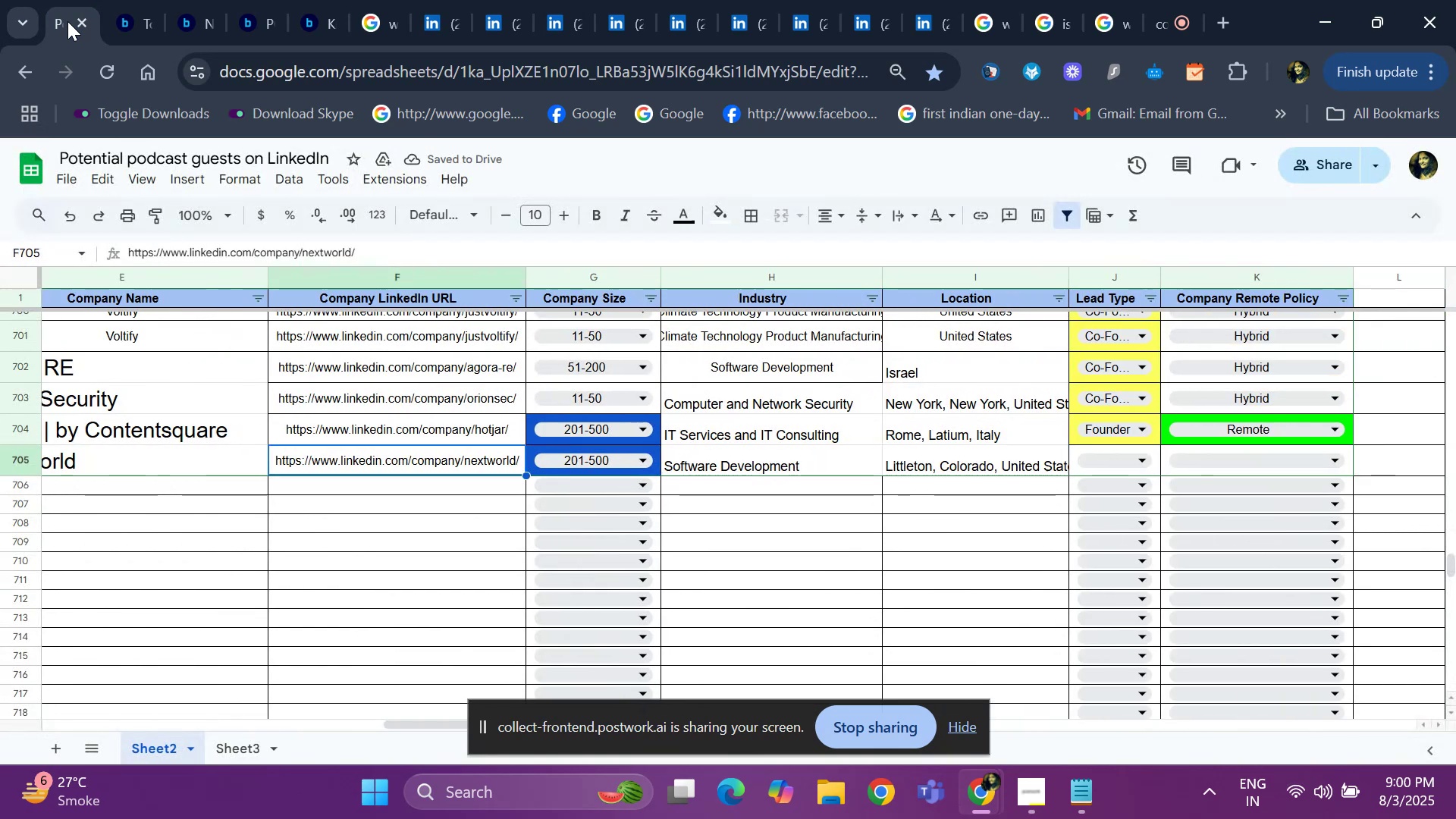 
key(ArrowLeft)
 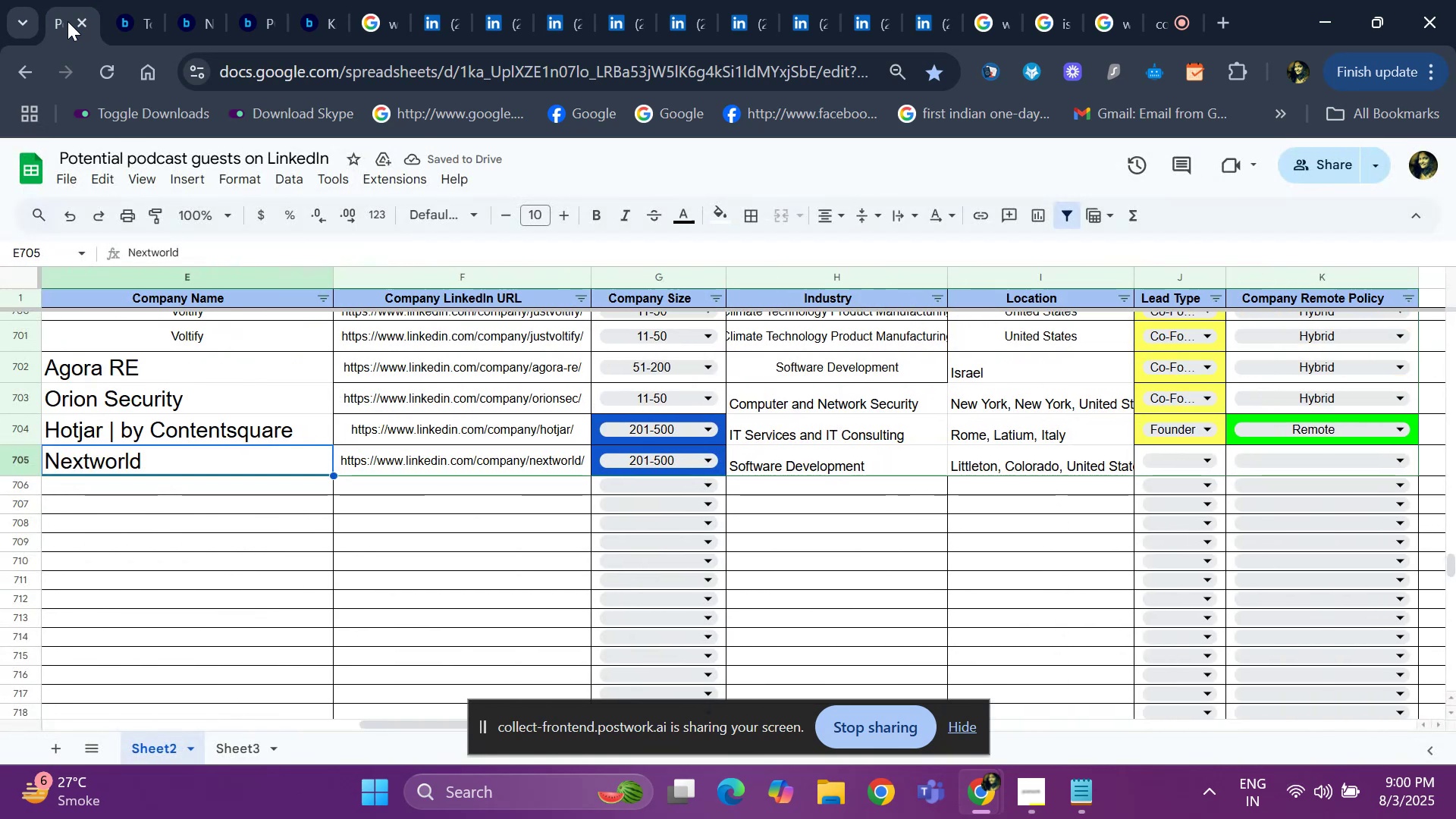 
key(ArrowLeft)
 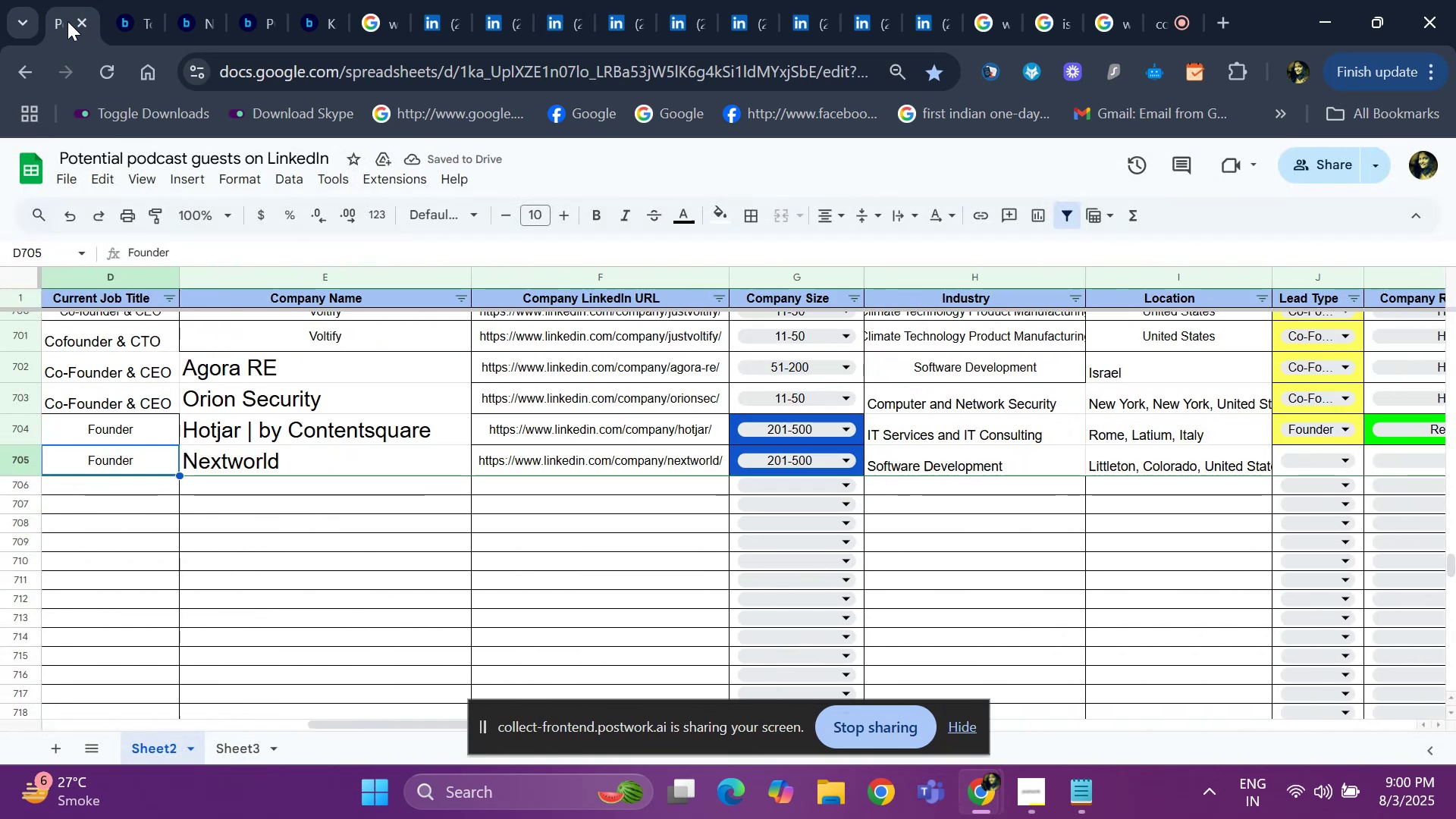 
key(ArrowRight)
 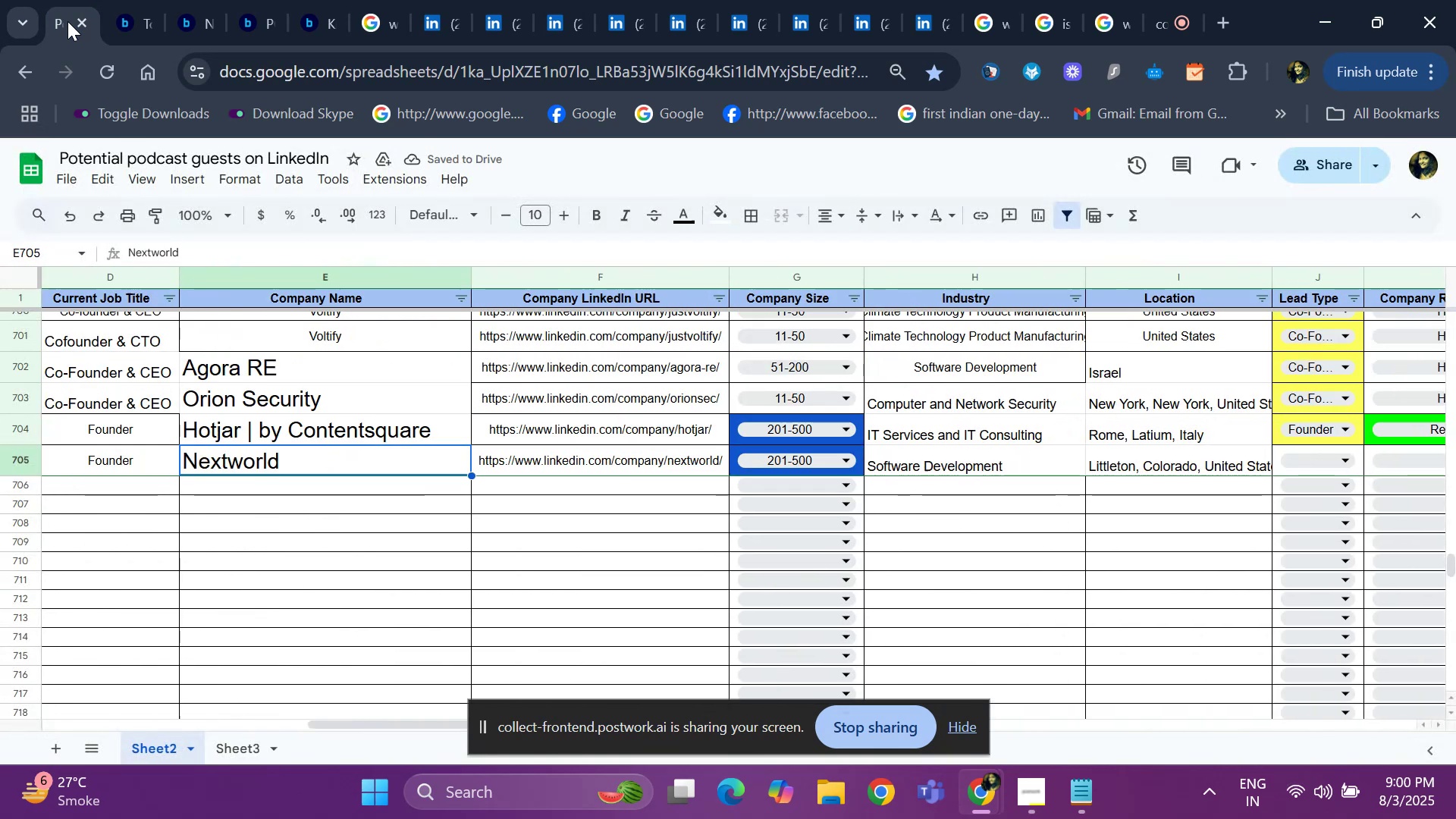 
key(ArrowRight)
 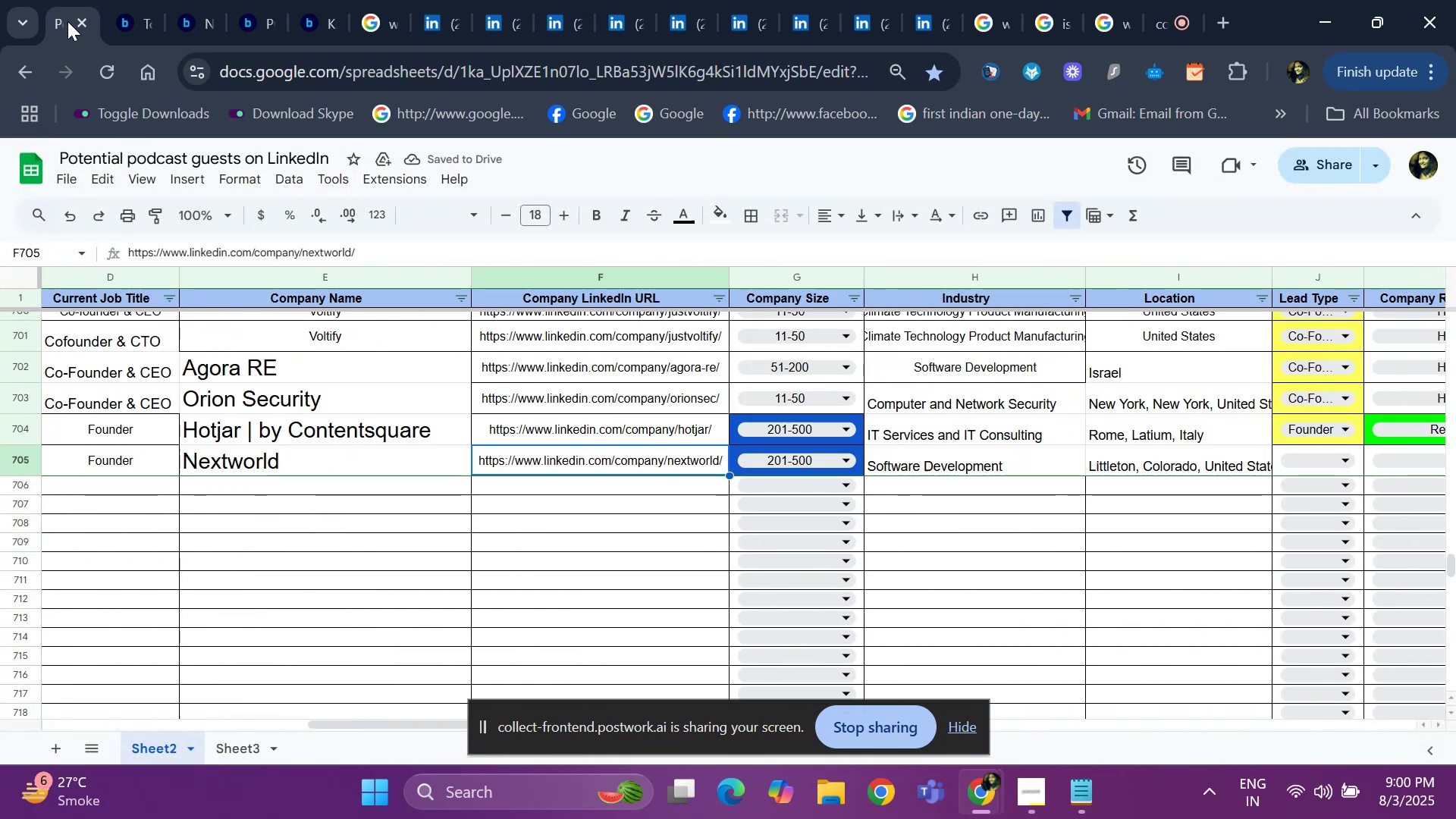 
key(ArrowRight)
 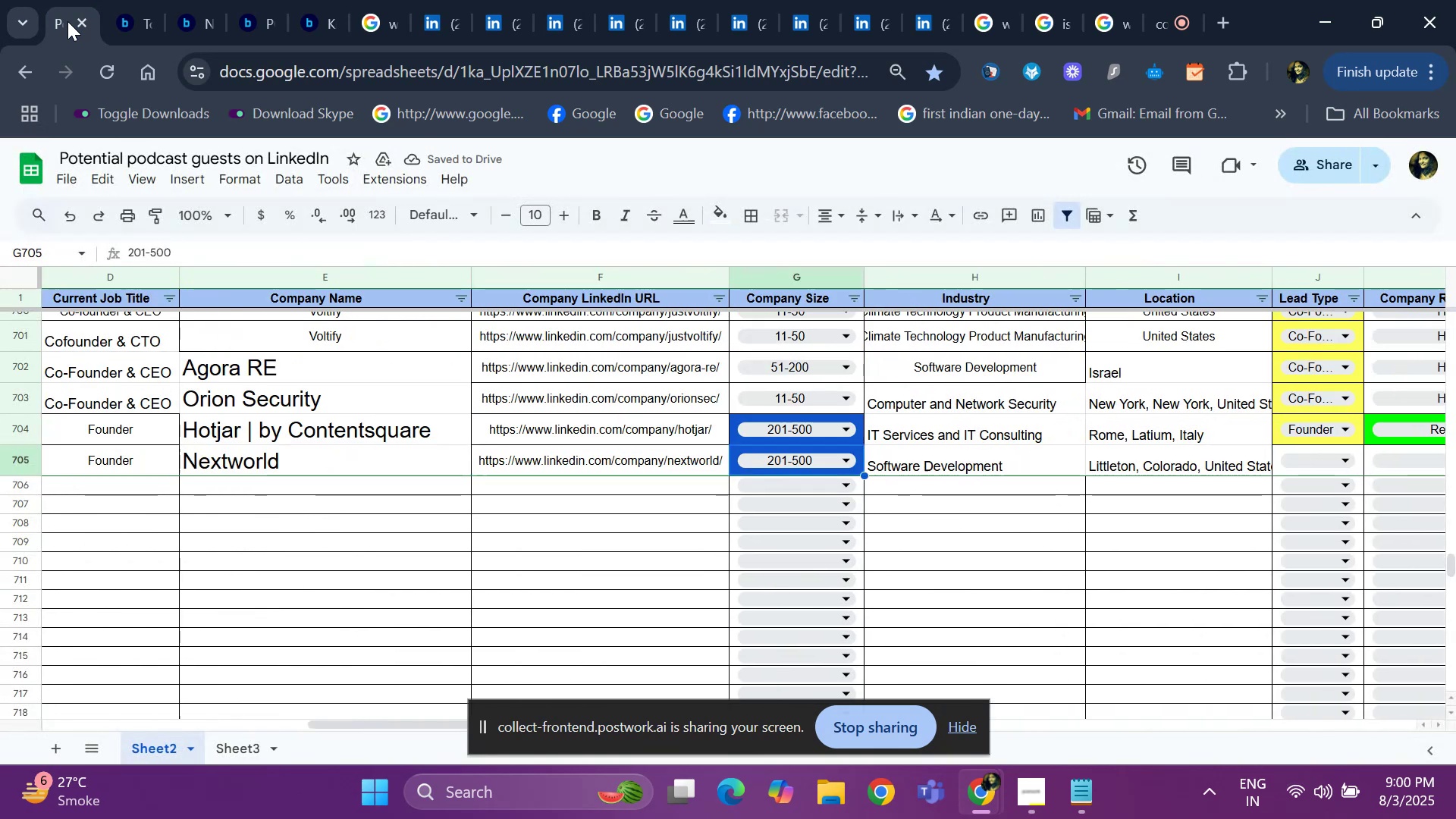 
key(ArrowRight)
 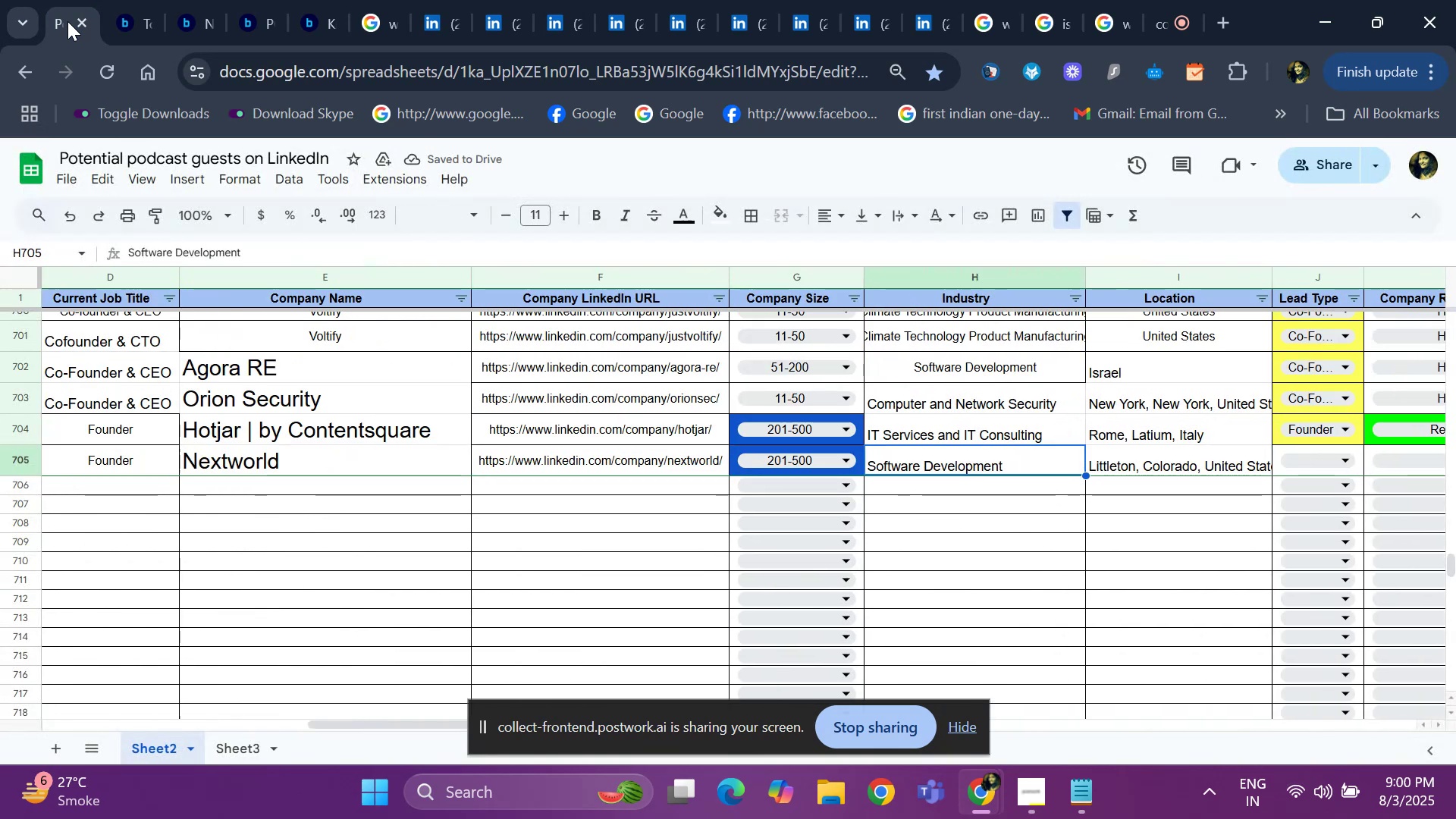 
key(ArrowRight)
 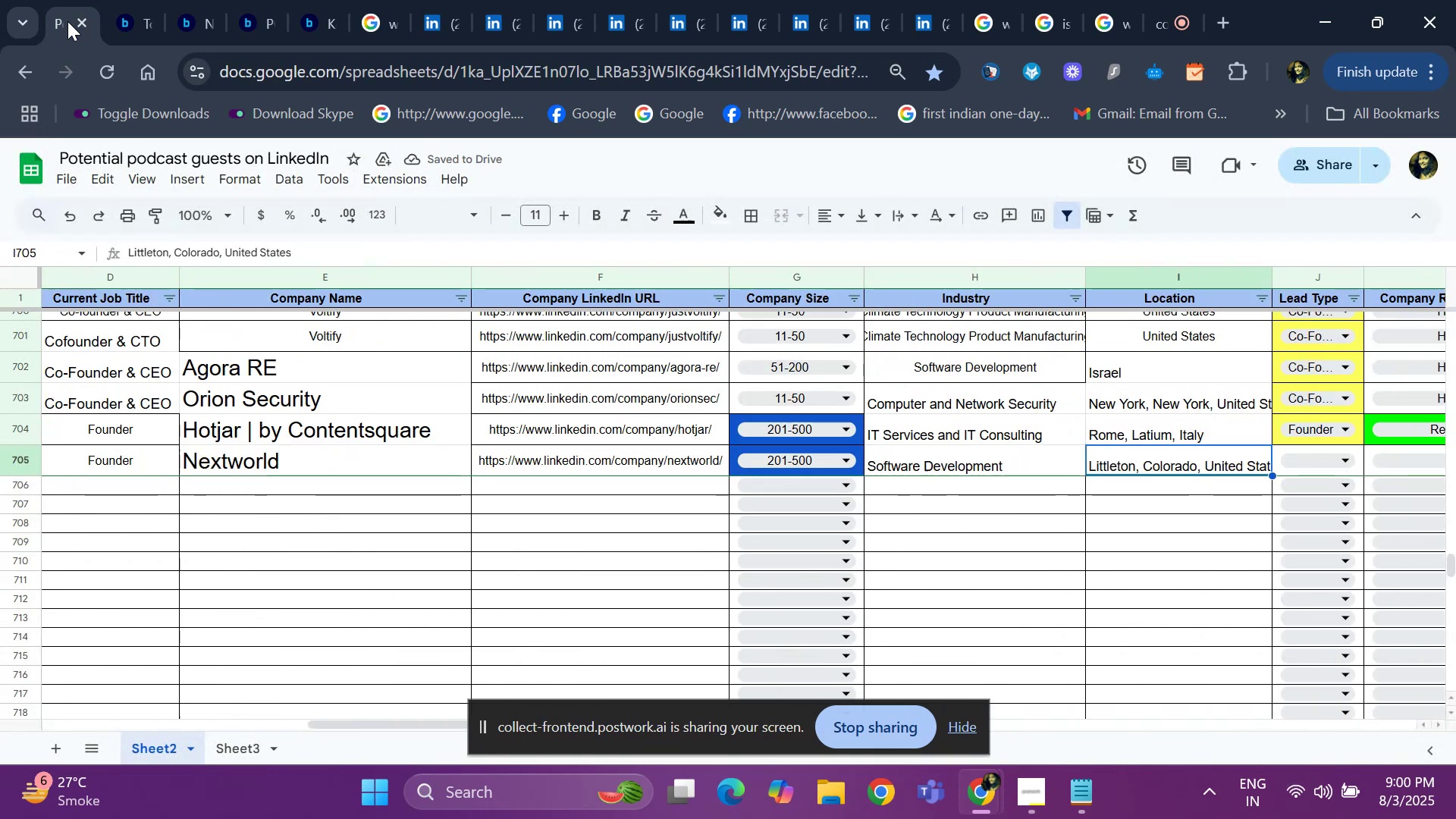 
key(ArrowRight)
 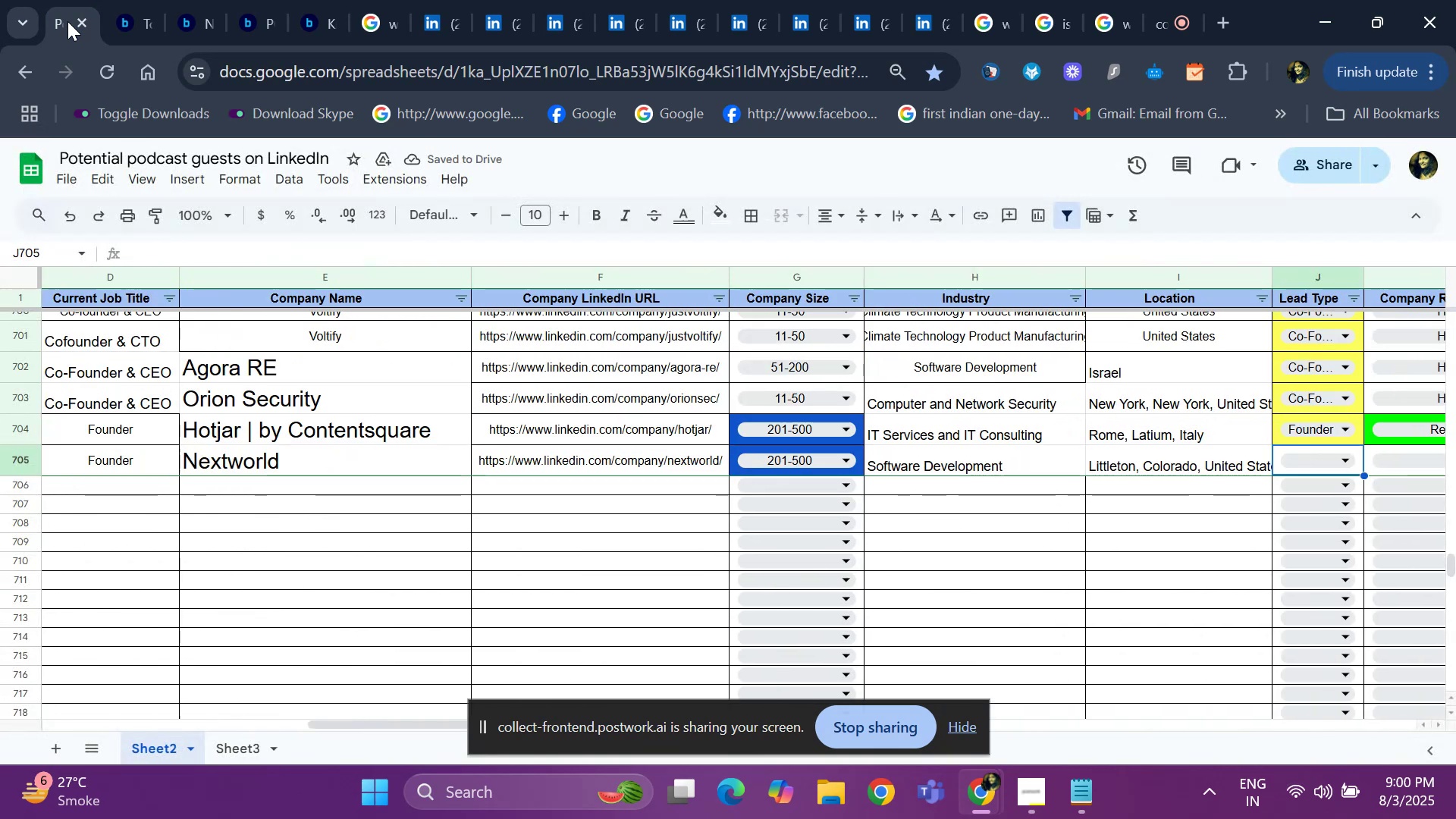 
key(ArrowRight)
 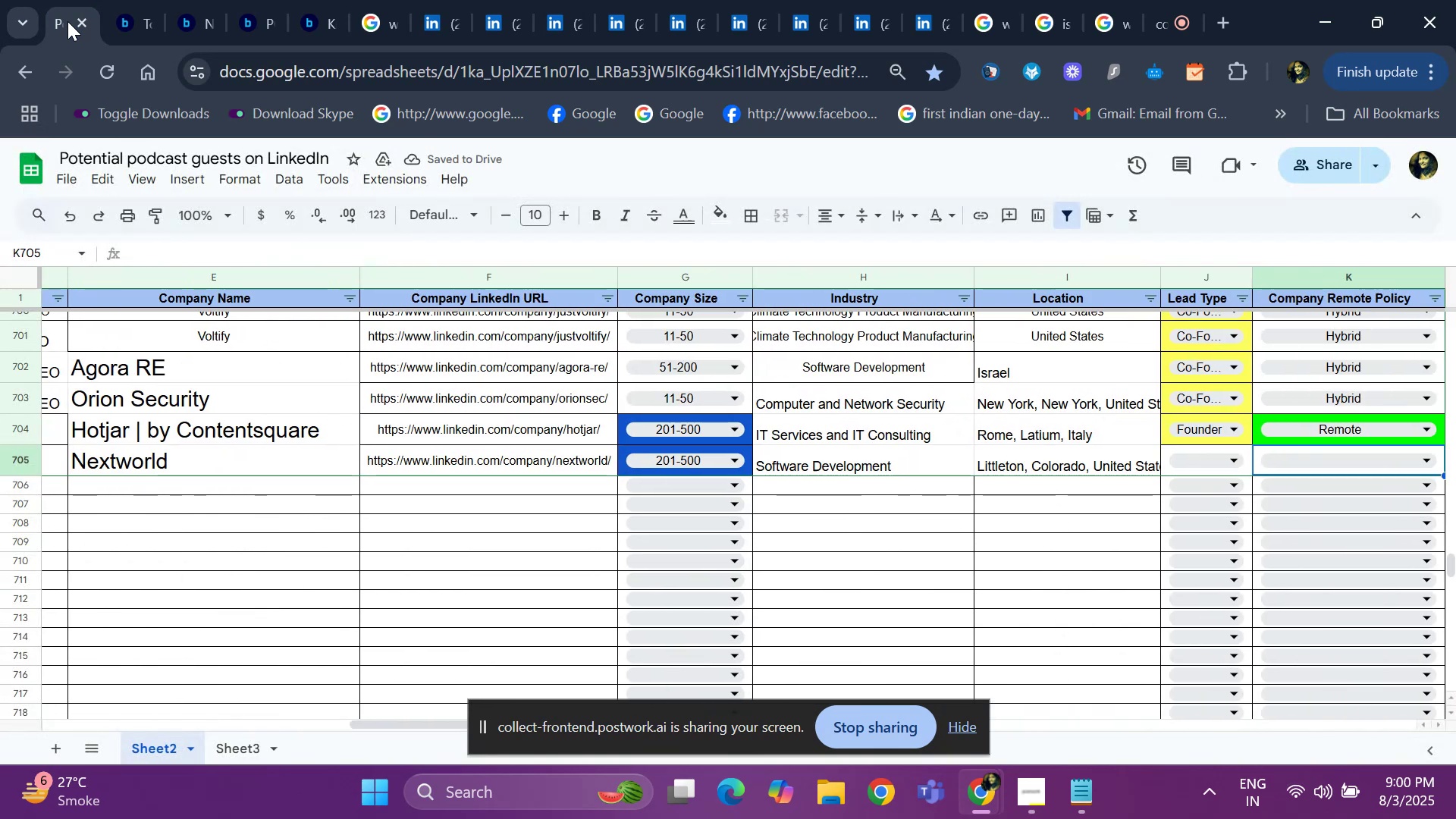 
key(ArrowRight)
 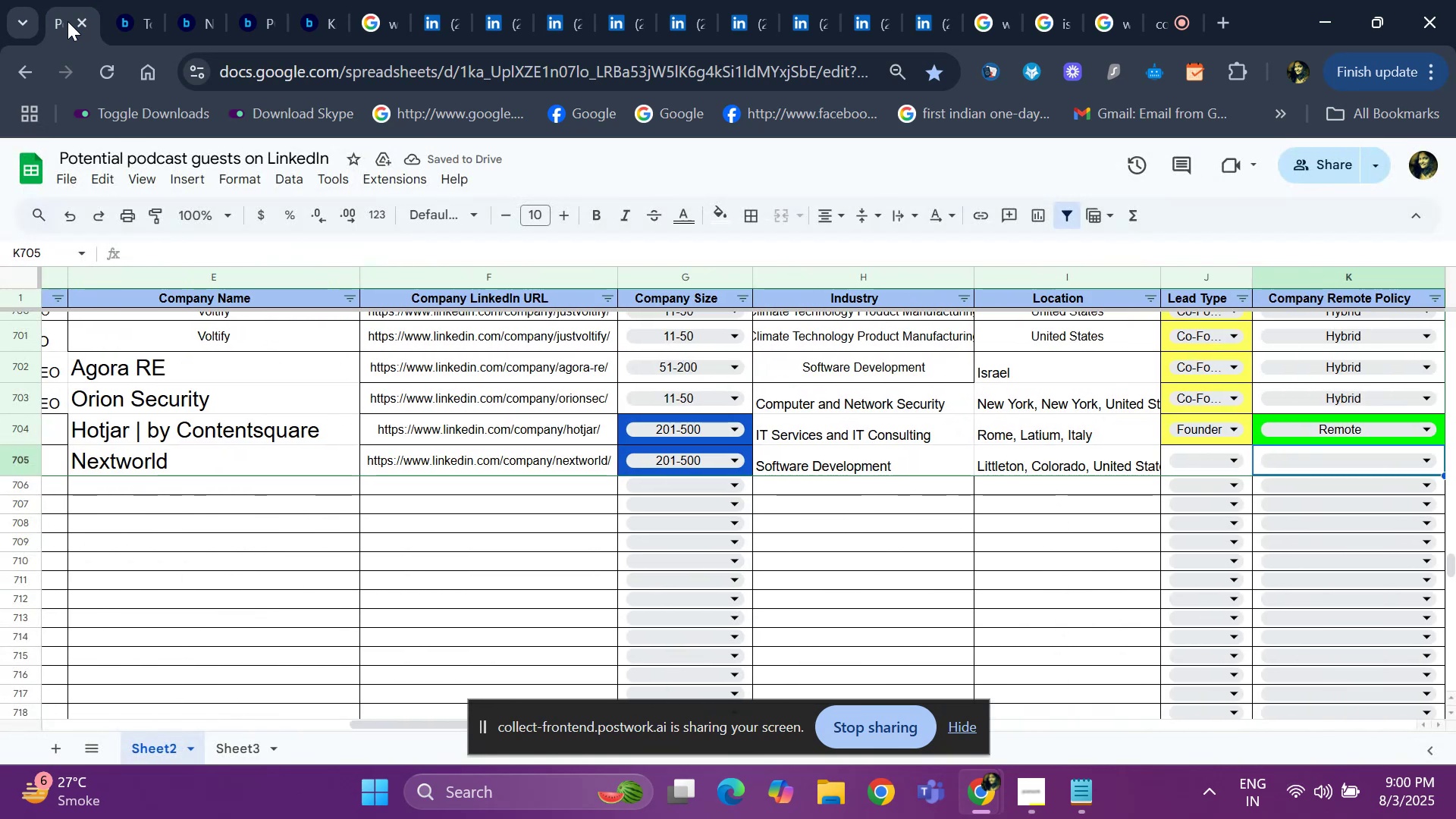 
key(ArrowLeft)
 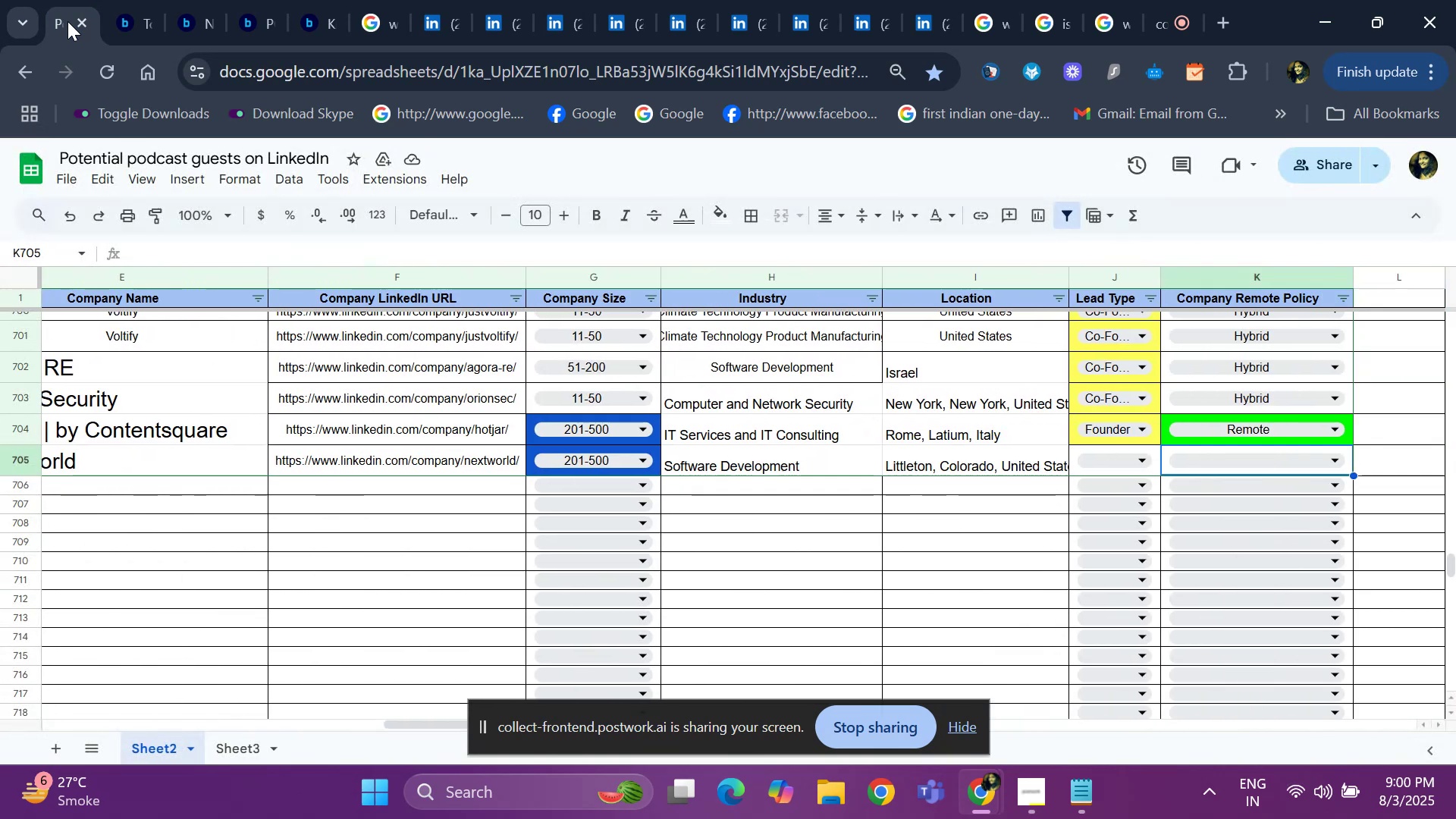 
key(ArrowLeft)
 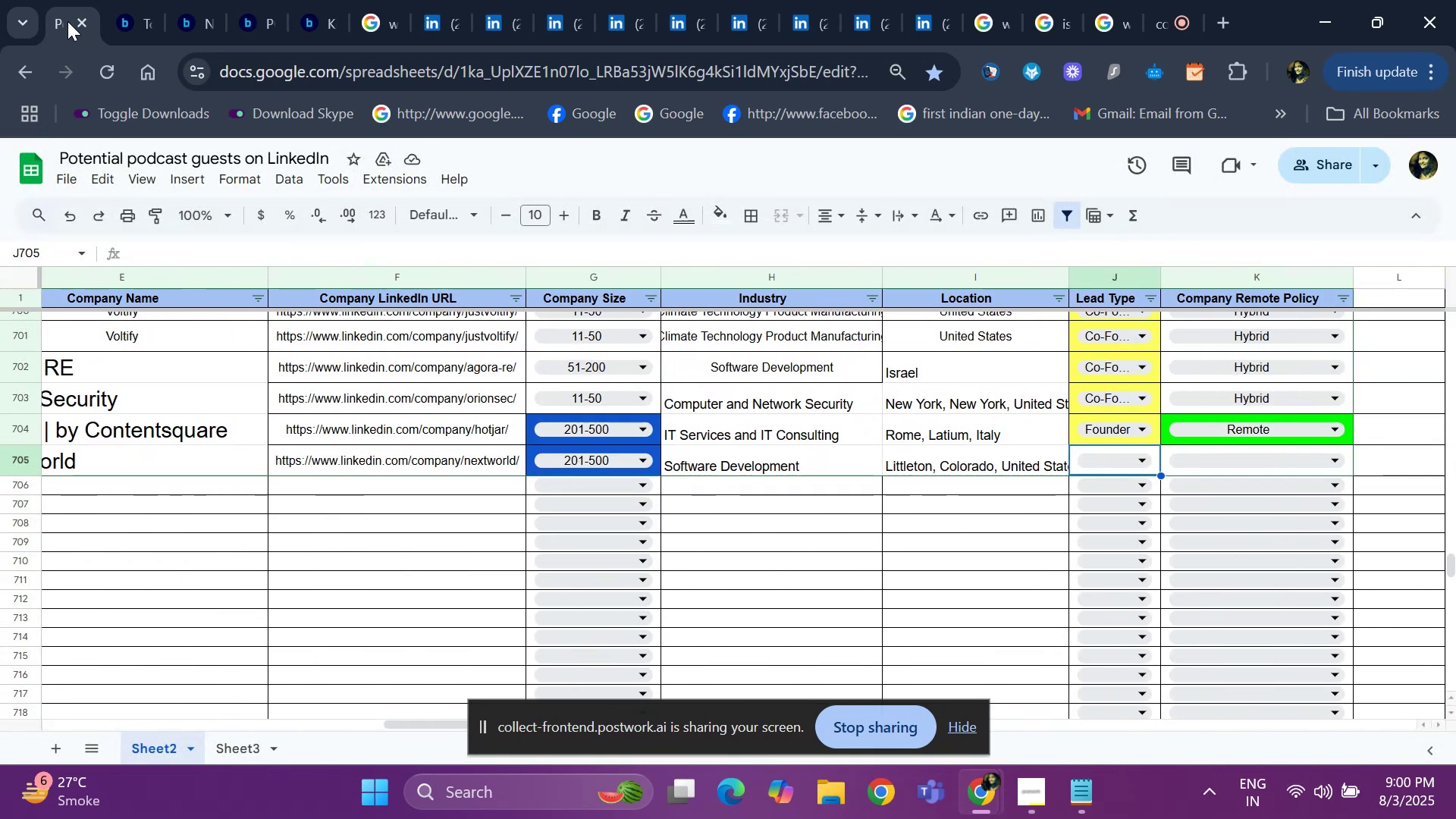 
key(Enter)
 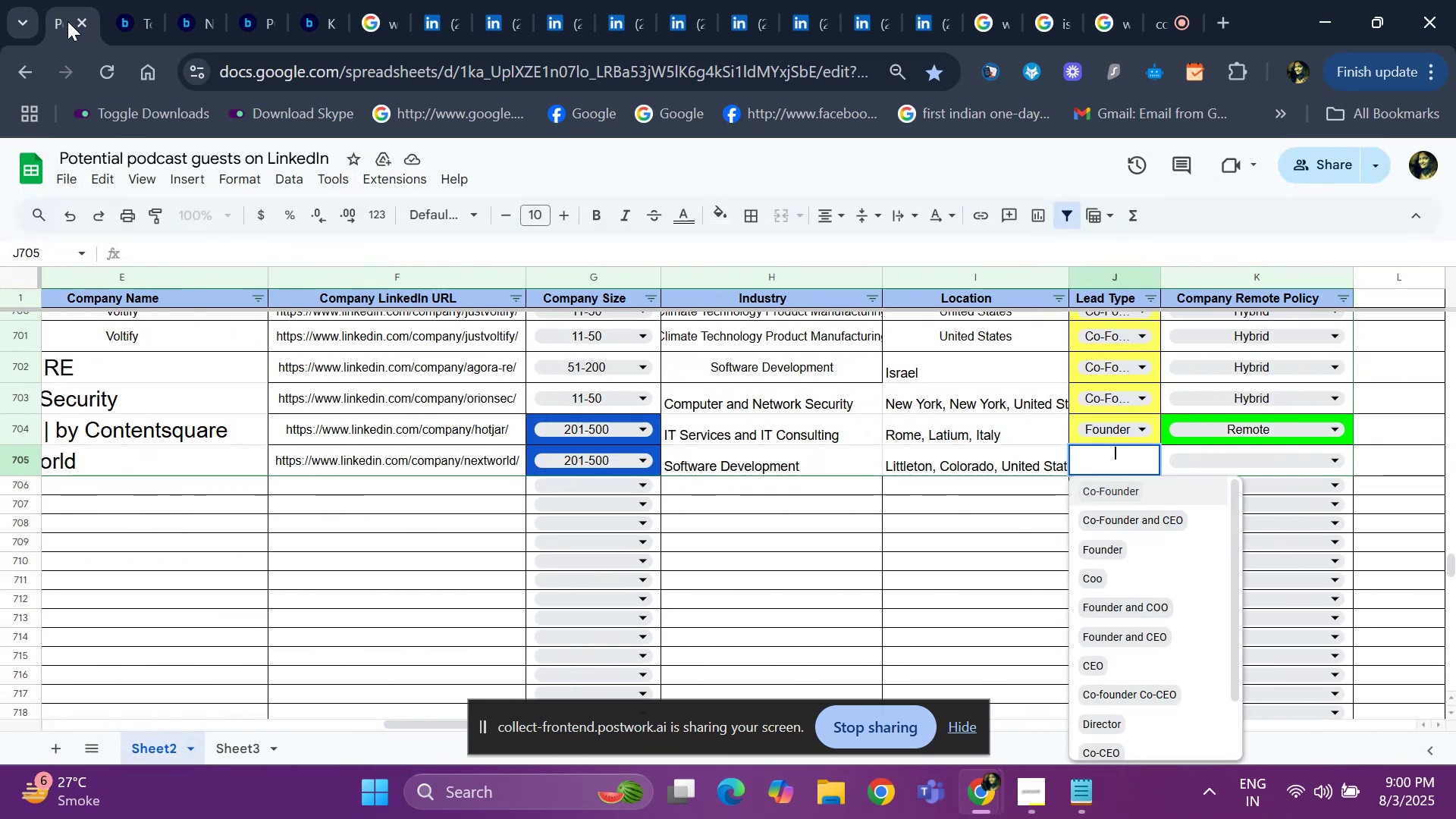 
key(ArrowDown)
 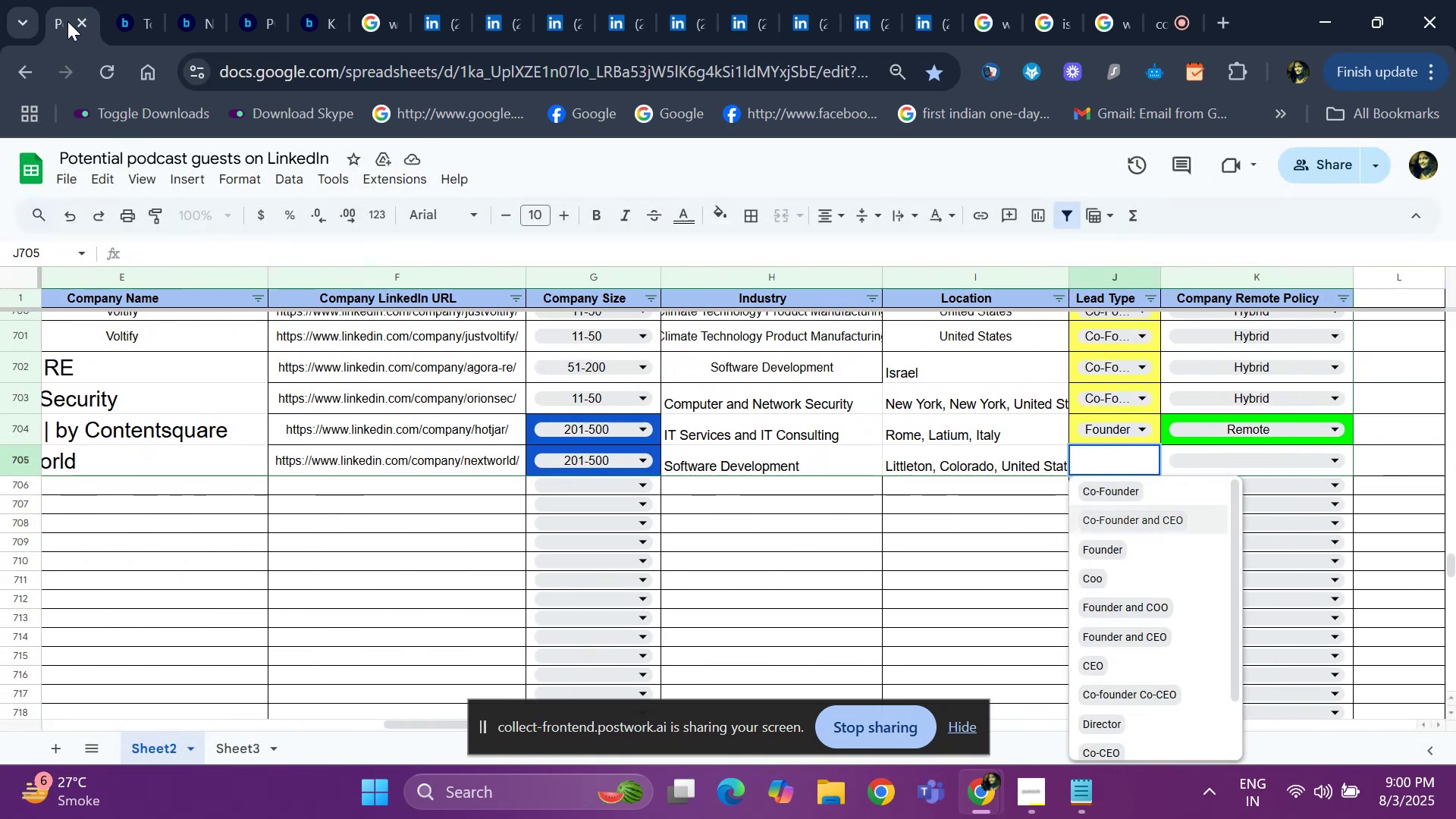 
key(ArrowDown)
 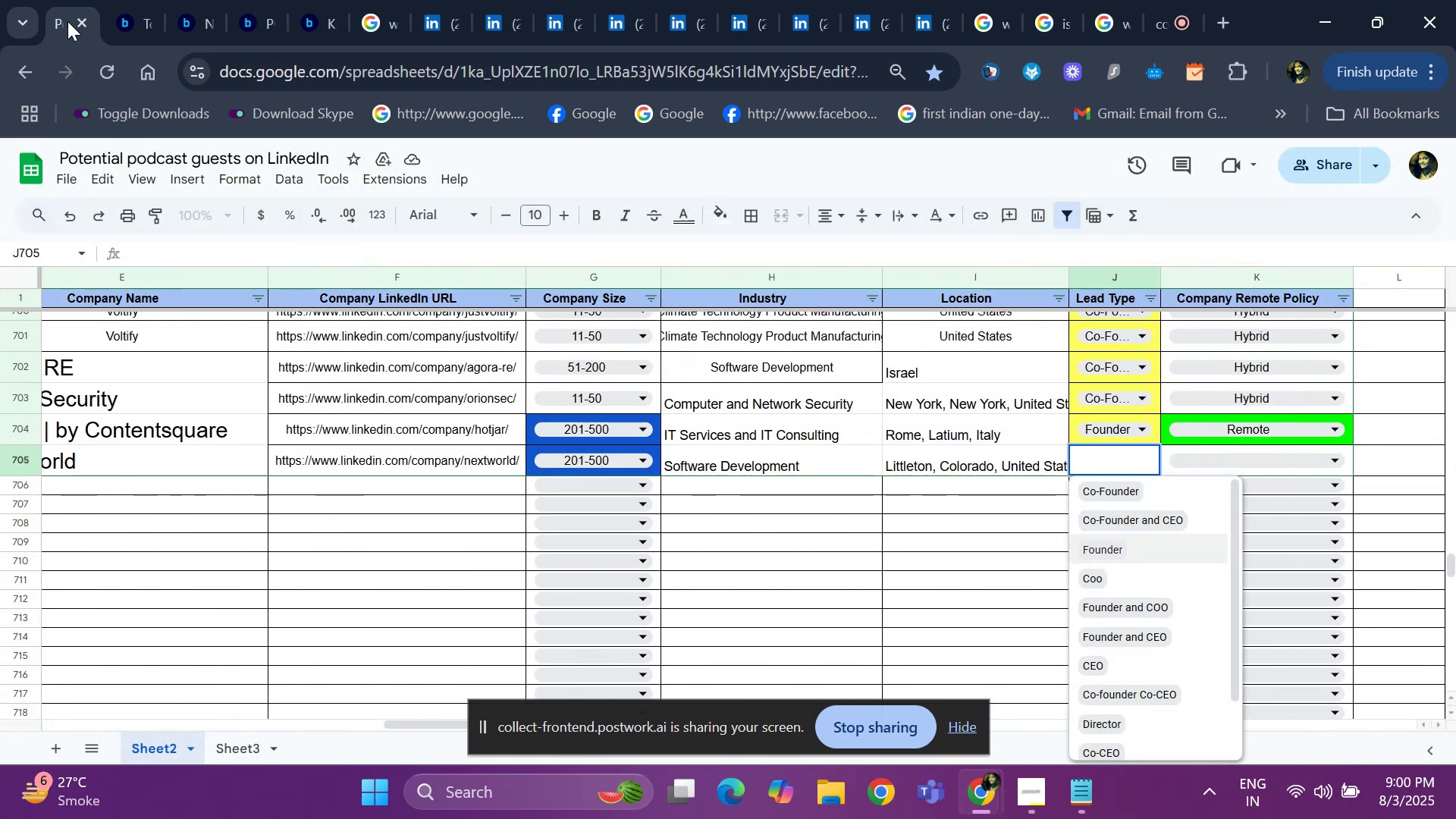 
key(Enter)
 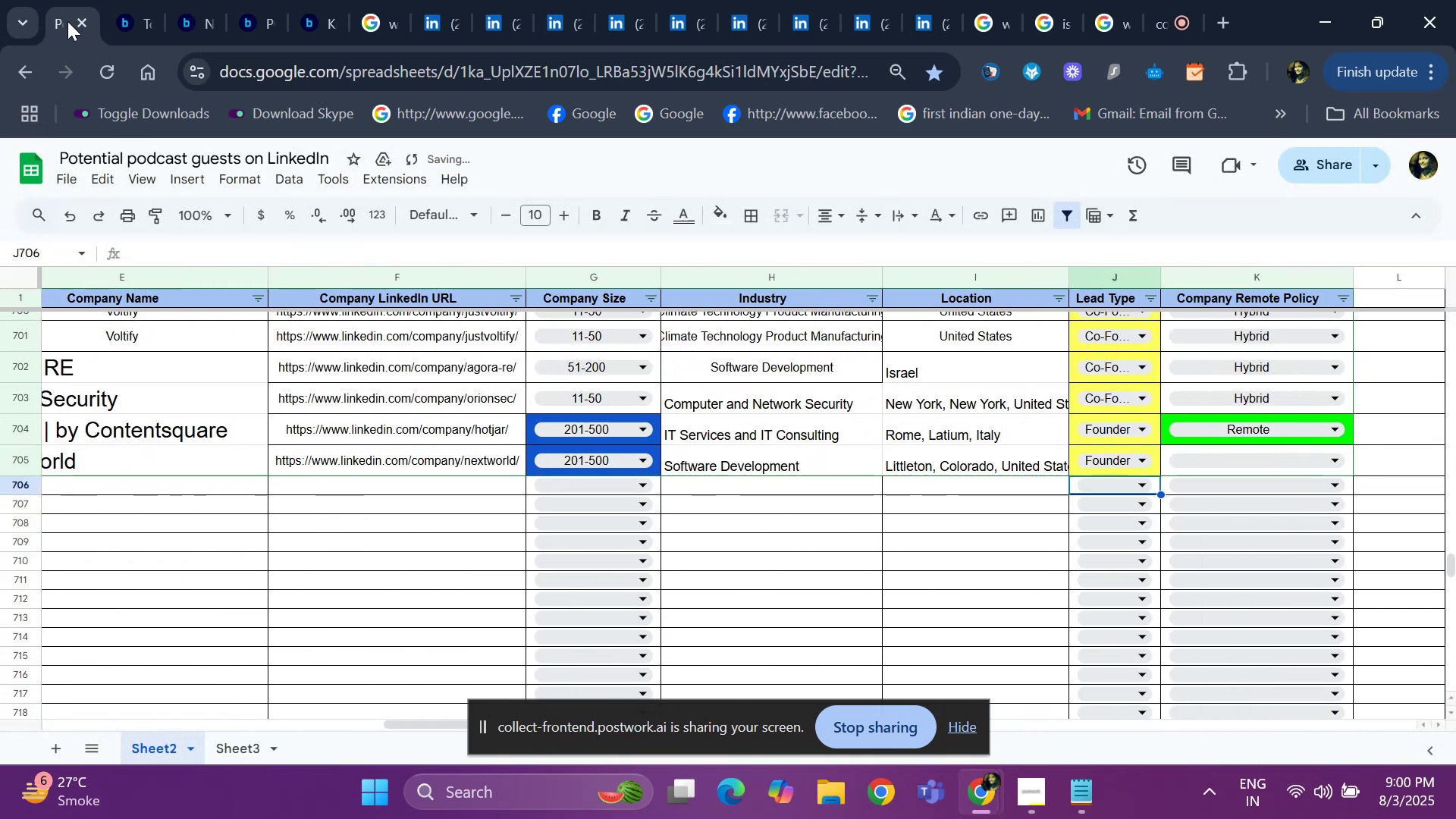 
key(ArrowUp)
 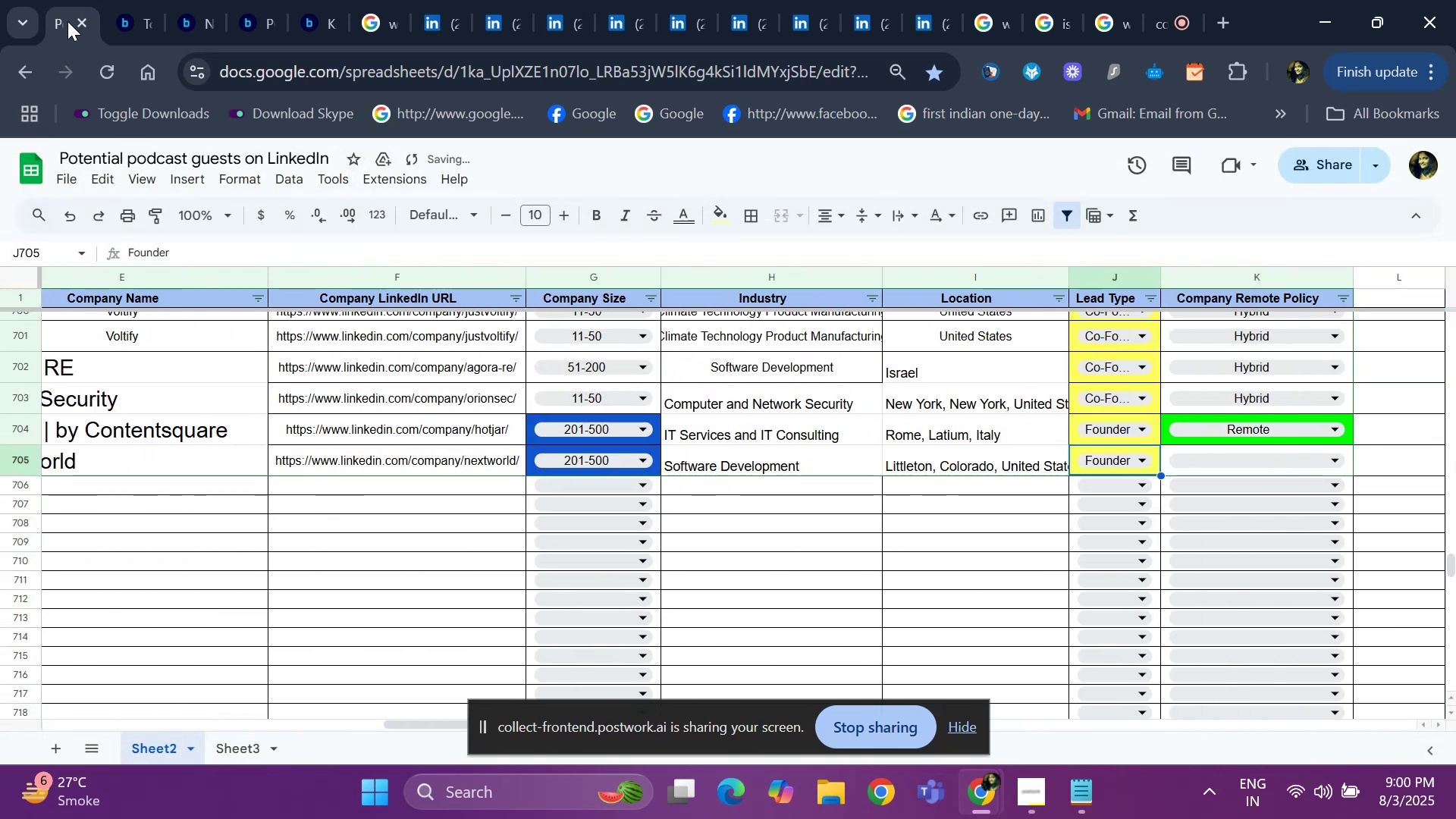 
hold_key(key=ArrowLeft, duration=0.66)
 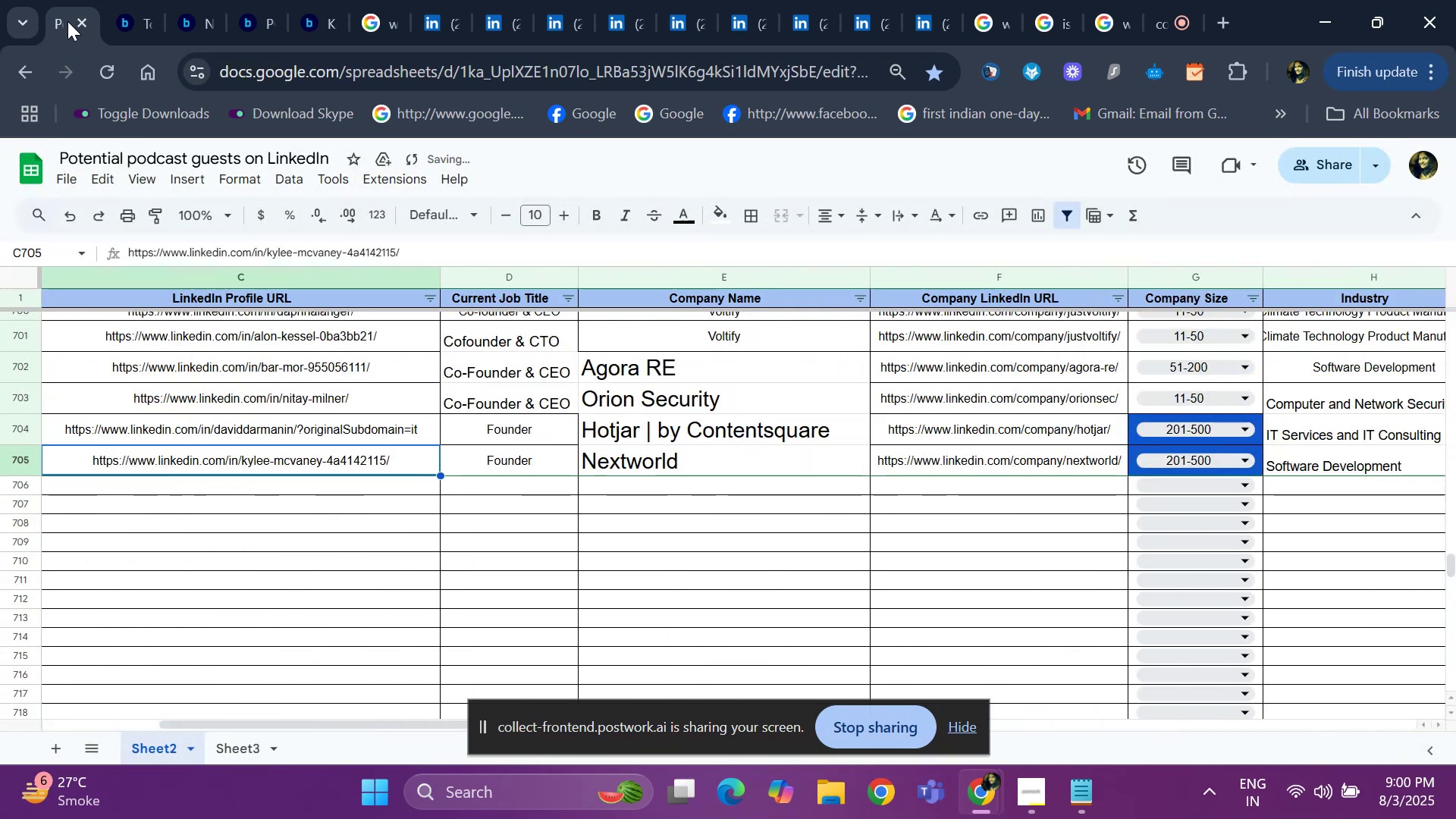 
key(ArrowLeft)
 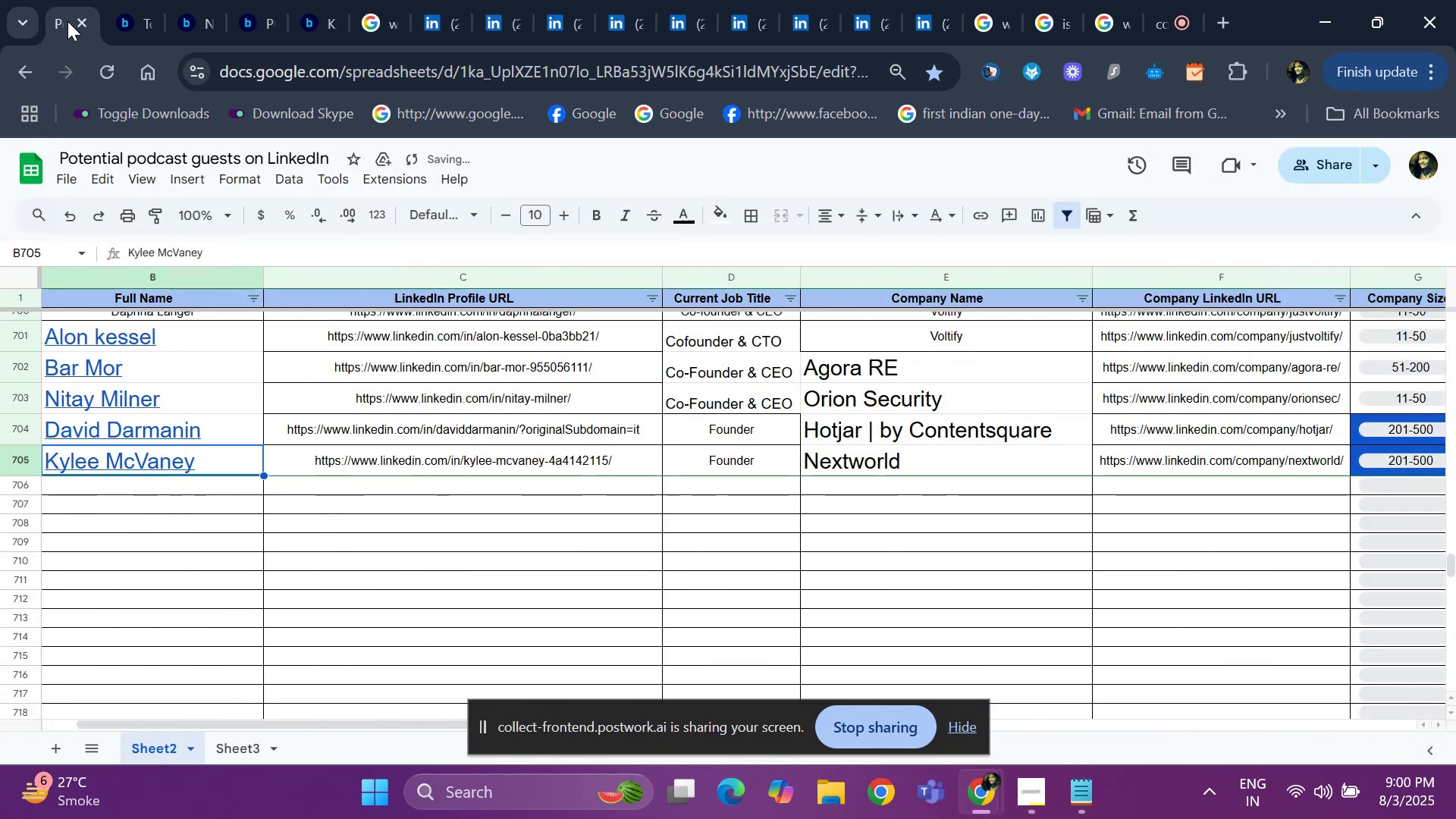 
key(ArrowLeft)
 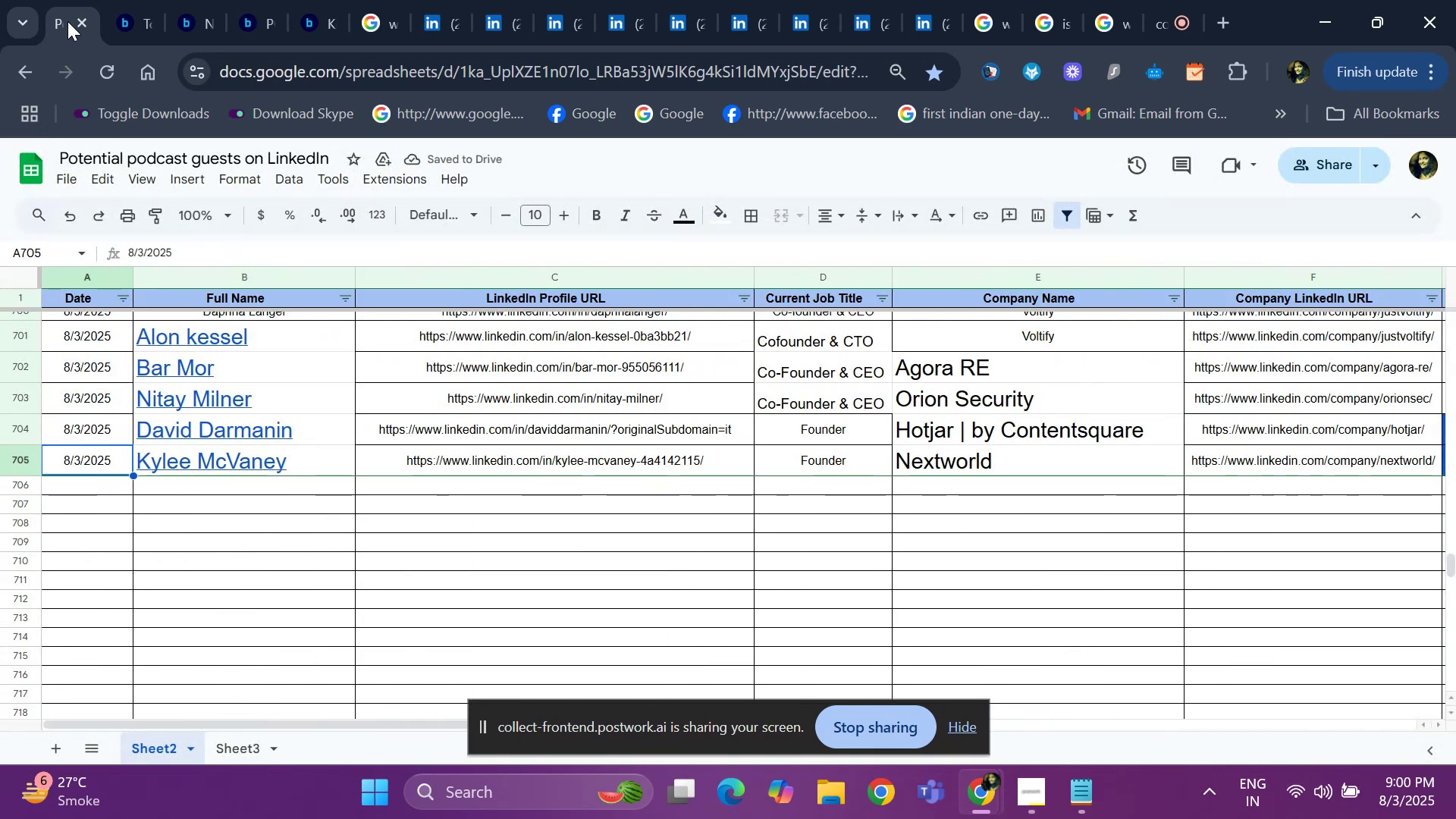 
hold_key(key=ArrowRight, duration=0.32)
 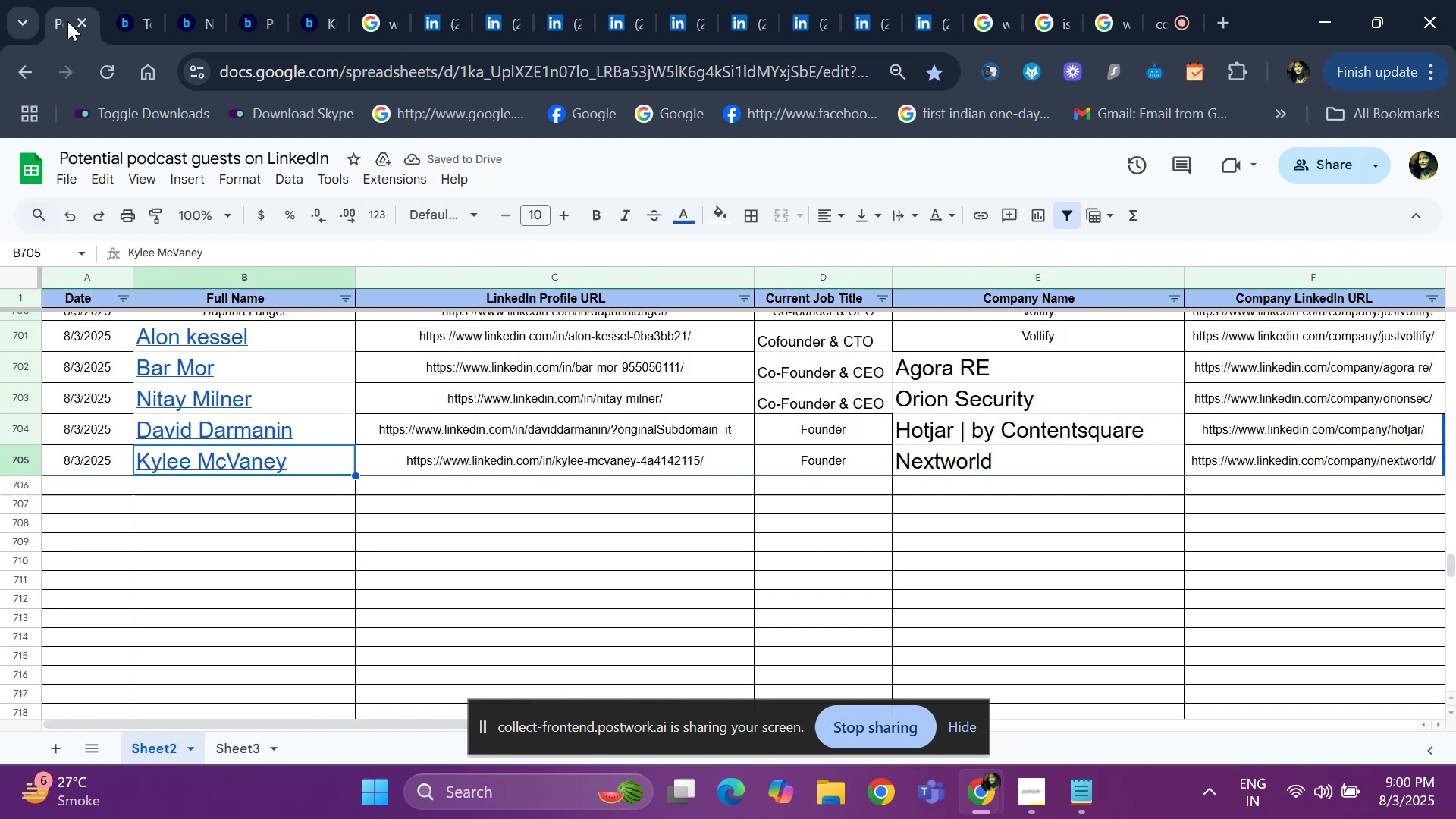 
key(ArrowRight)
 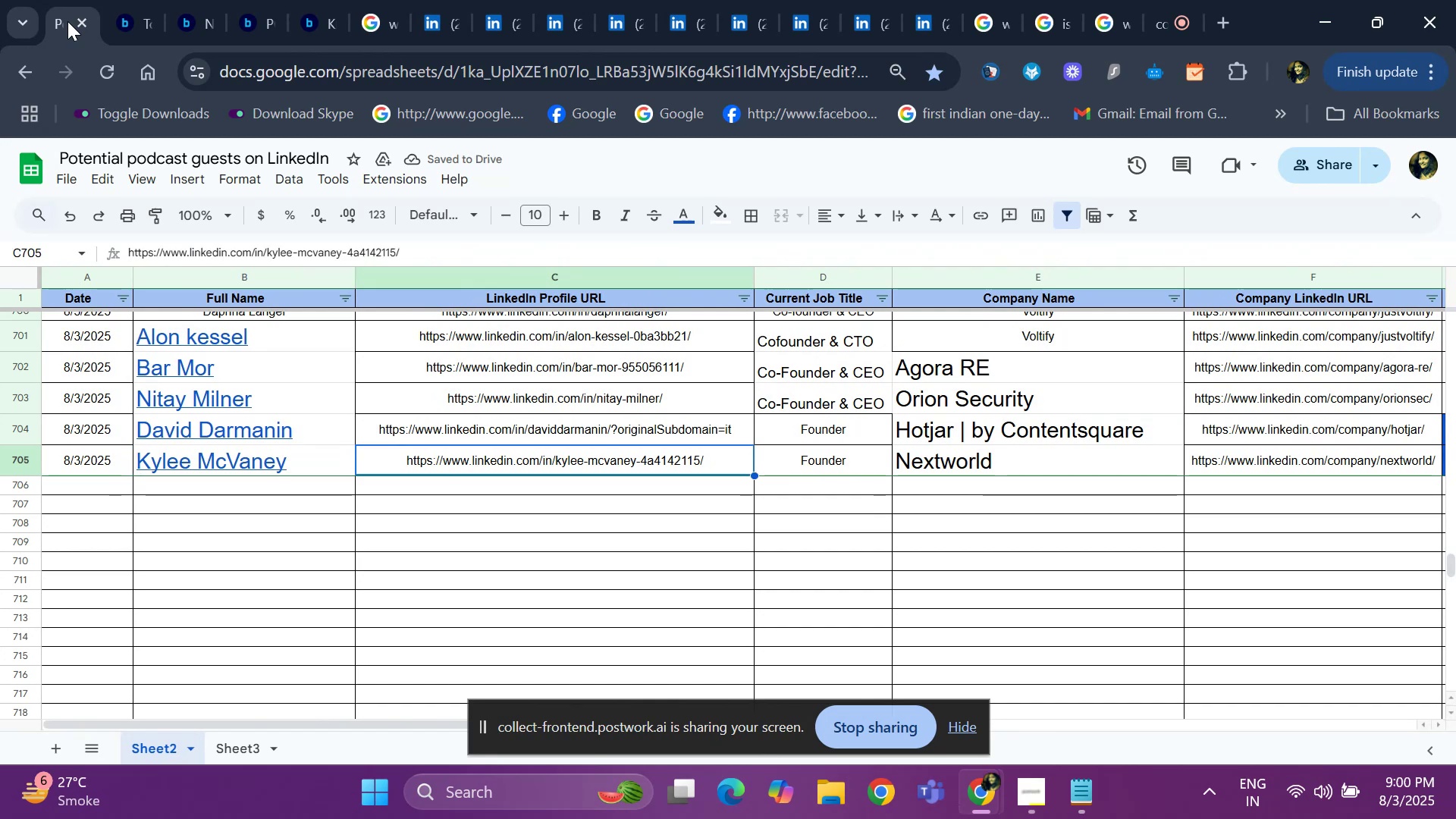 
key(ArrowRight)
 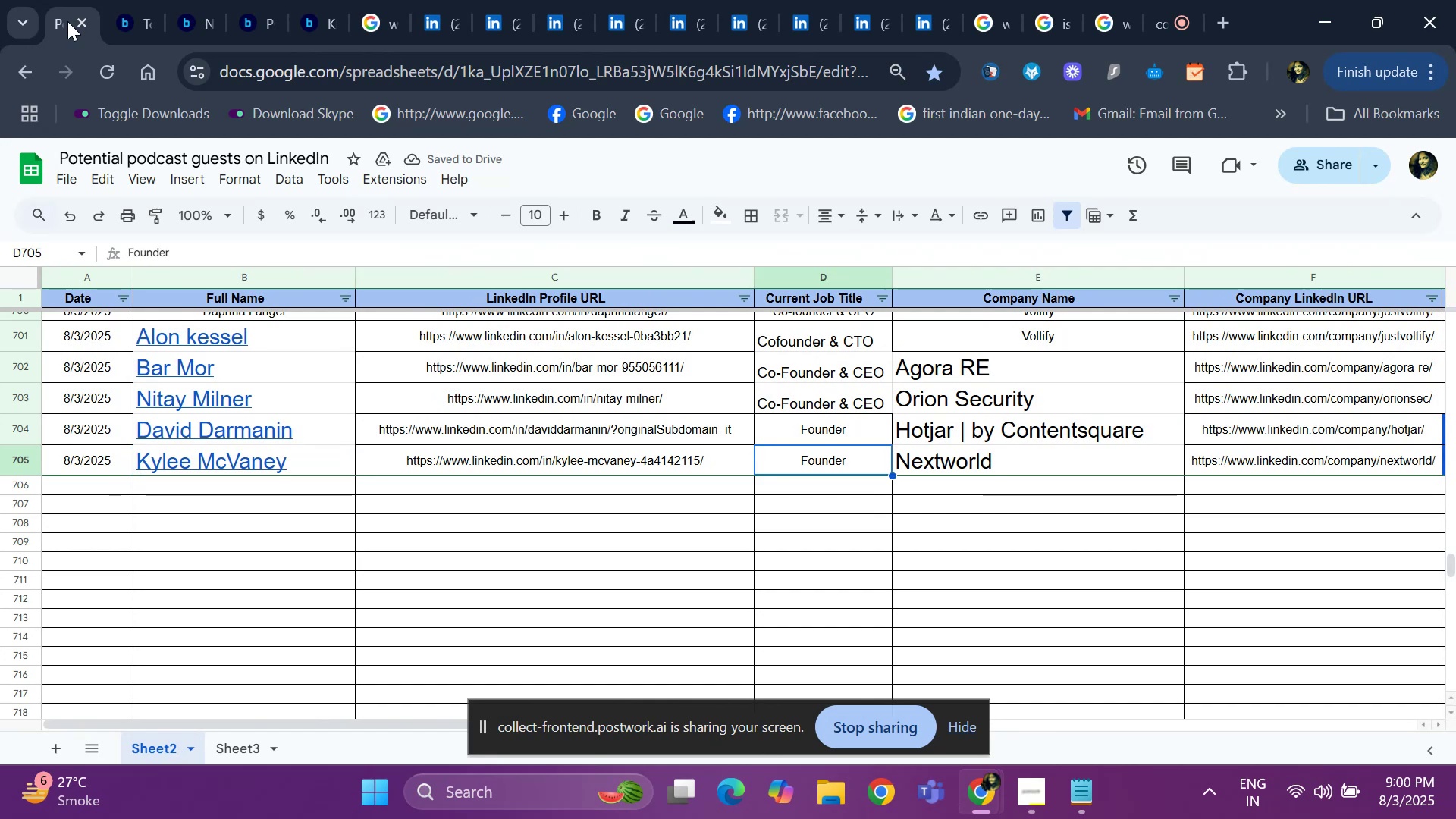 
key(ArrowRight)
 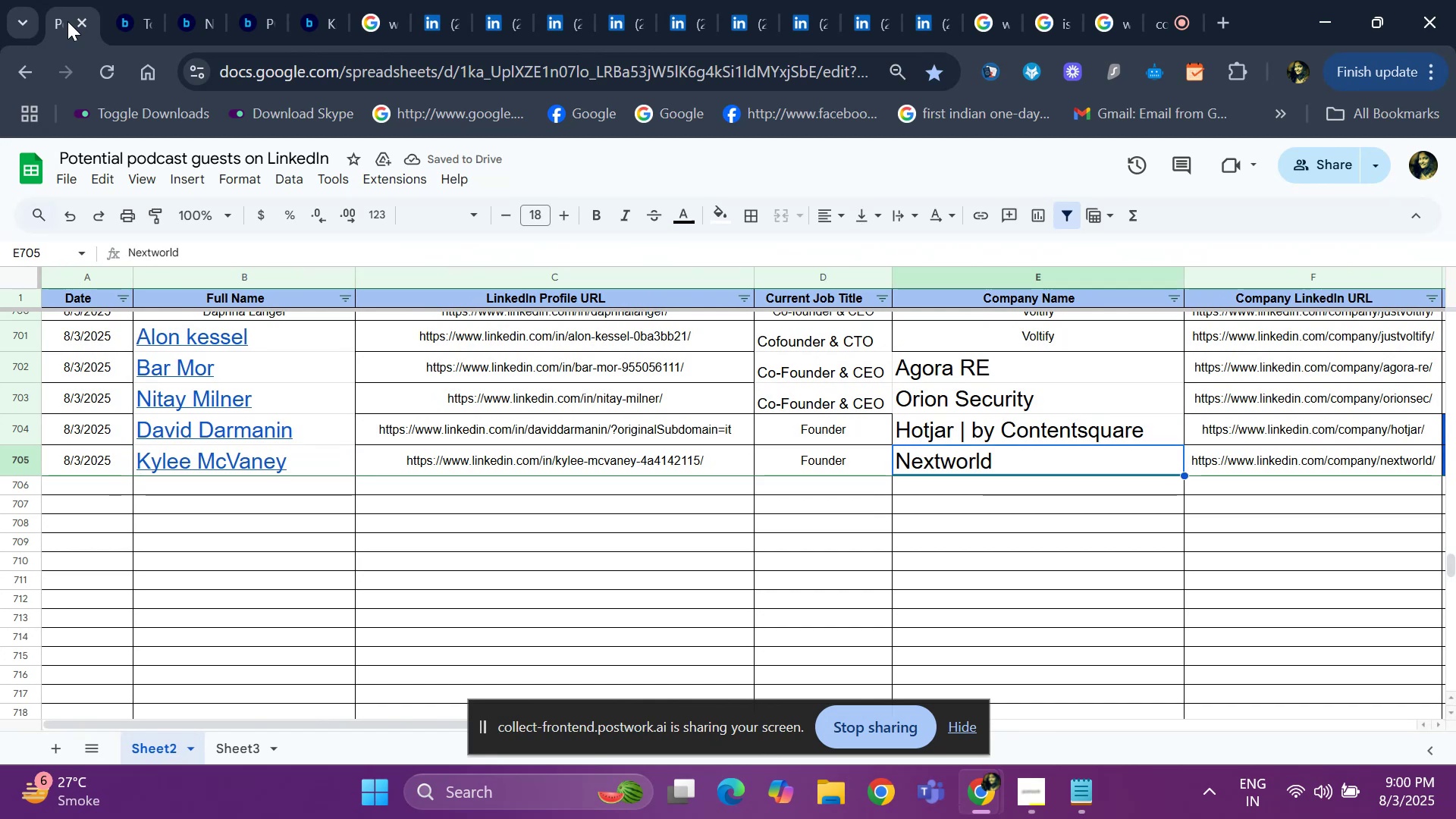 
key(Control+ControlLeft)
 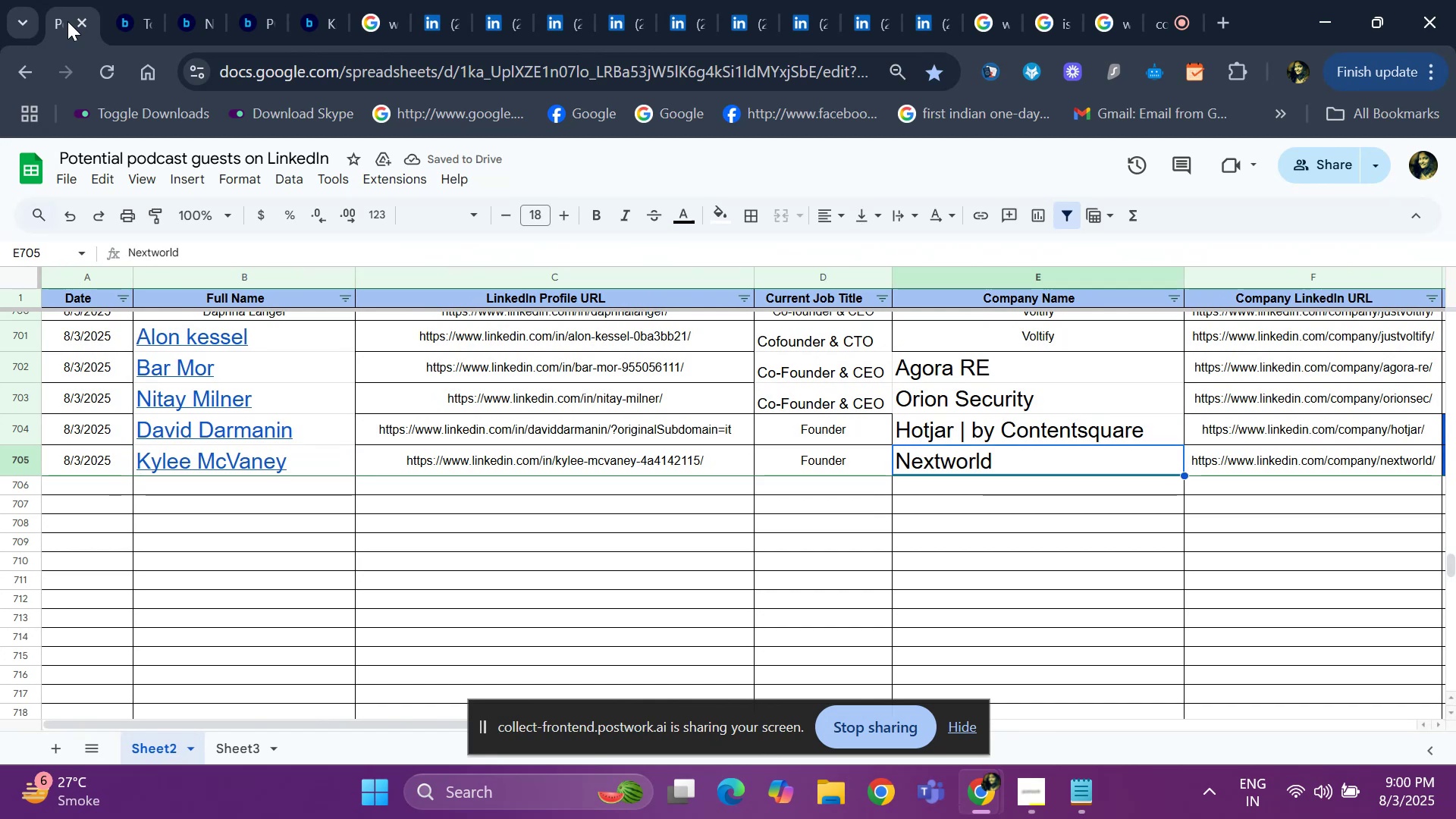 
key(Control+C)
 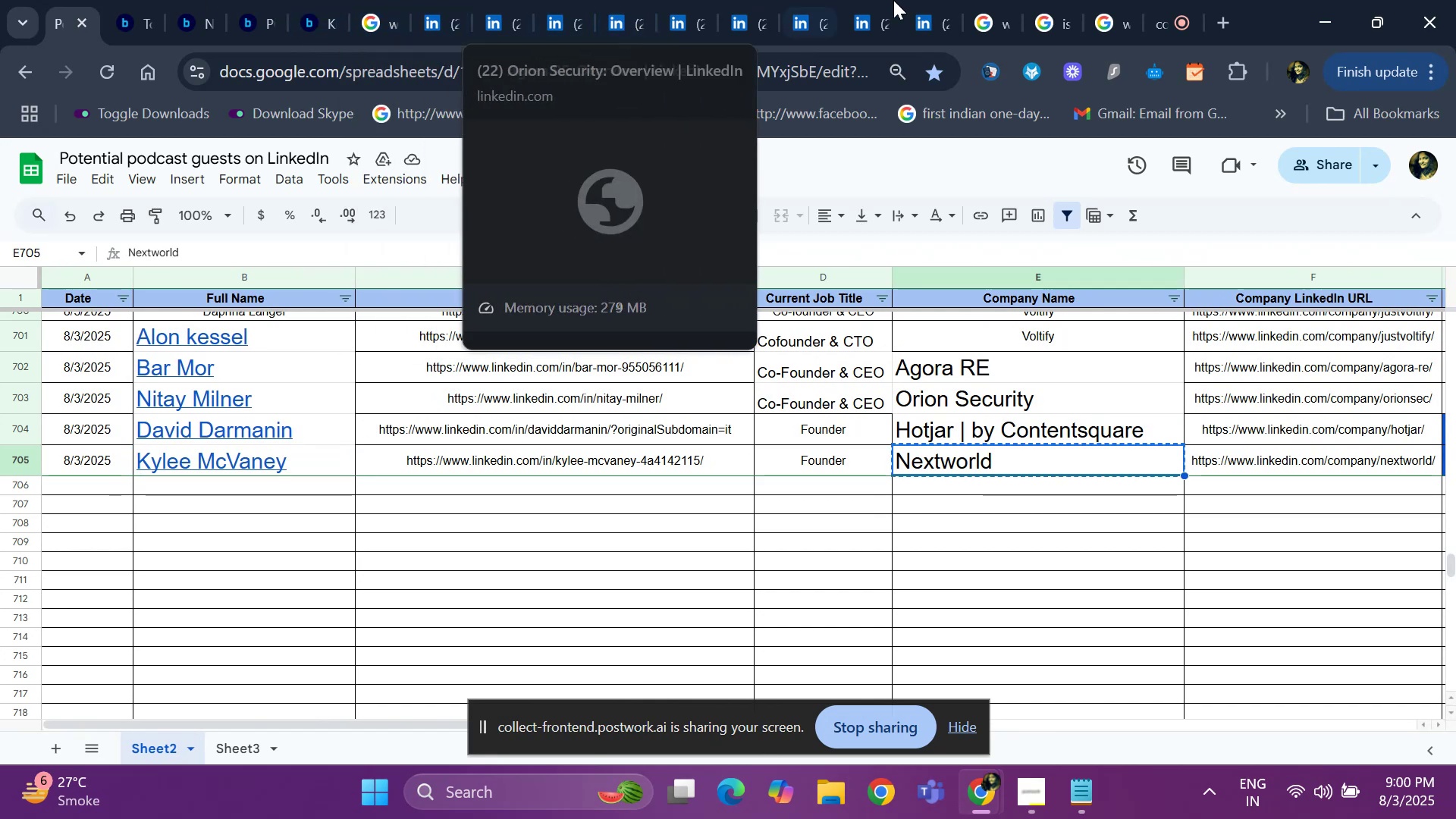 
left_click([1024, 14])
 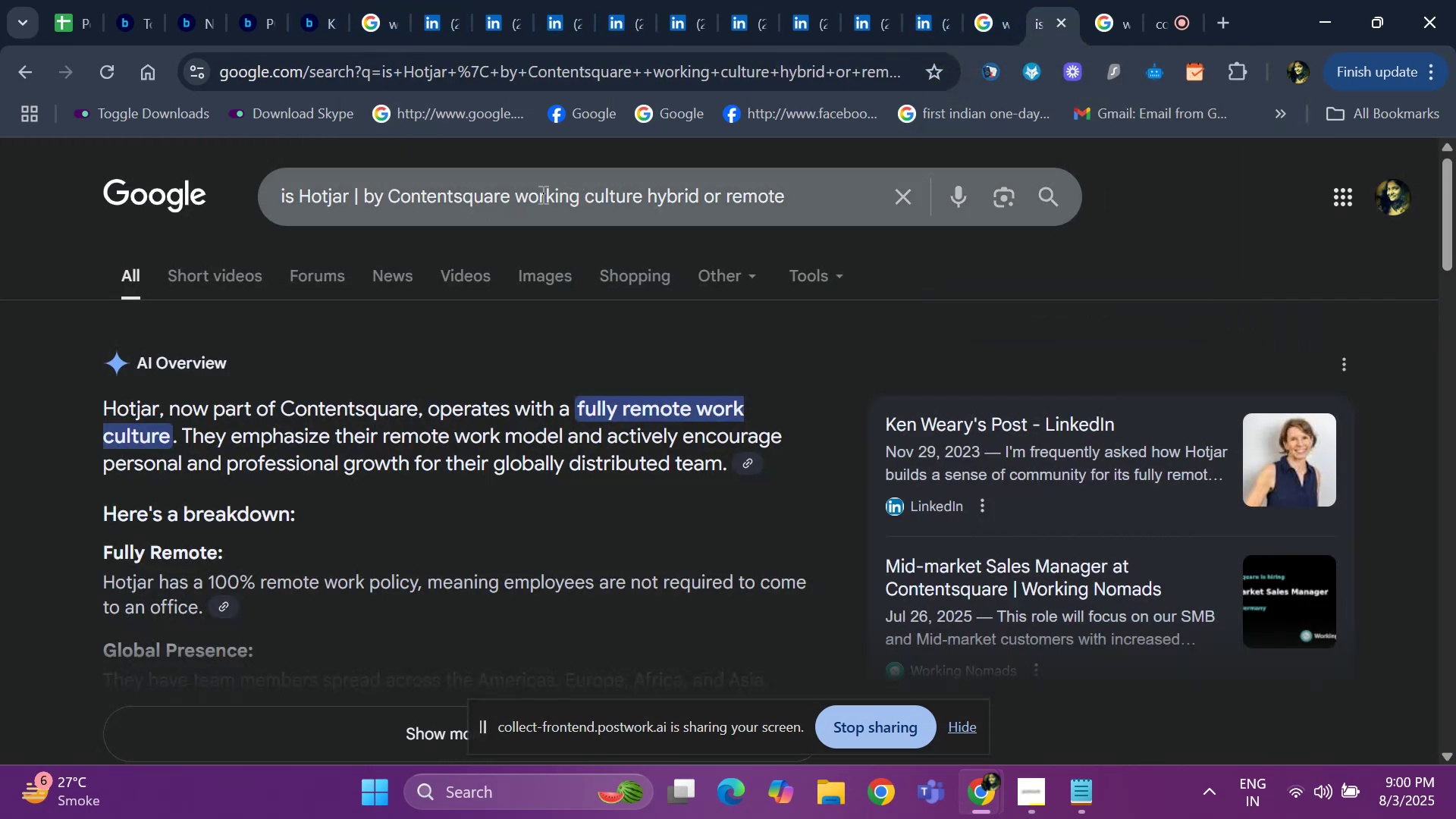 
left_click_drag(start_coordinate=[515, 194], to_coordinate=[303, 197])
 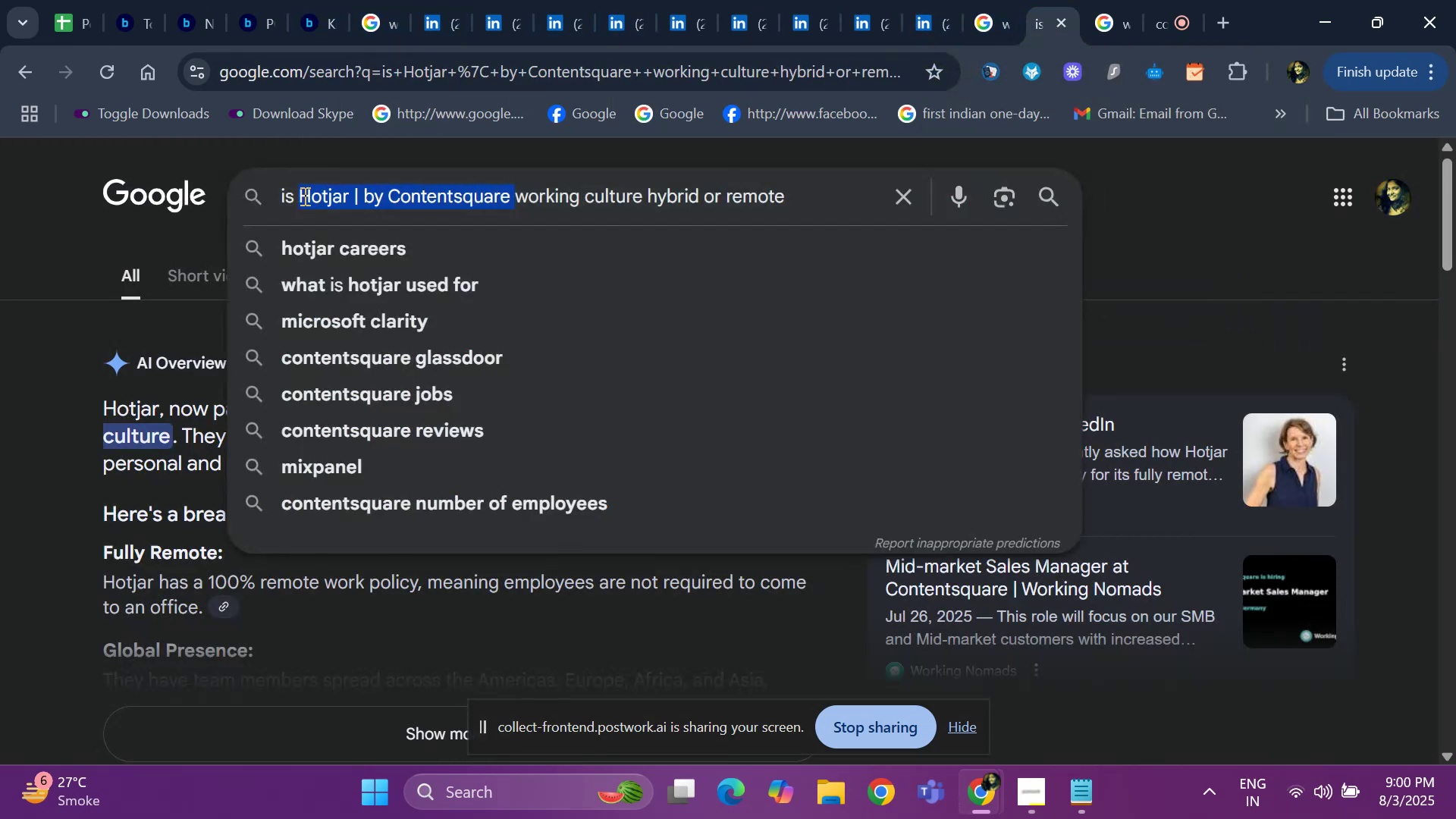 
key(Backspace)
 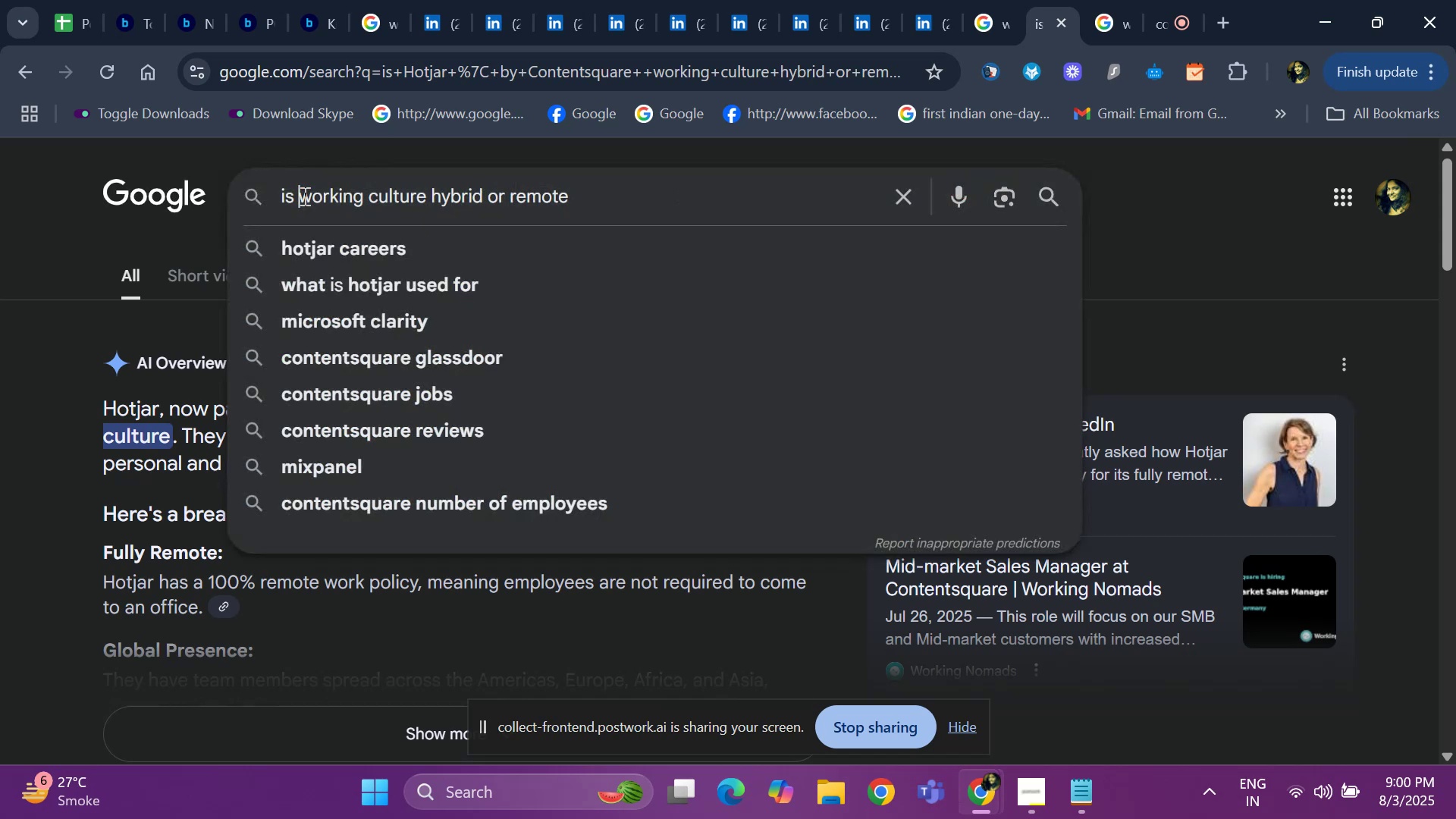 
key(Control+ControlLeft)
 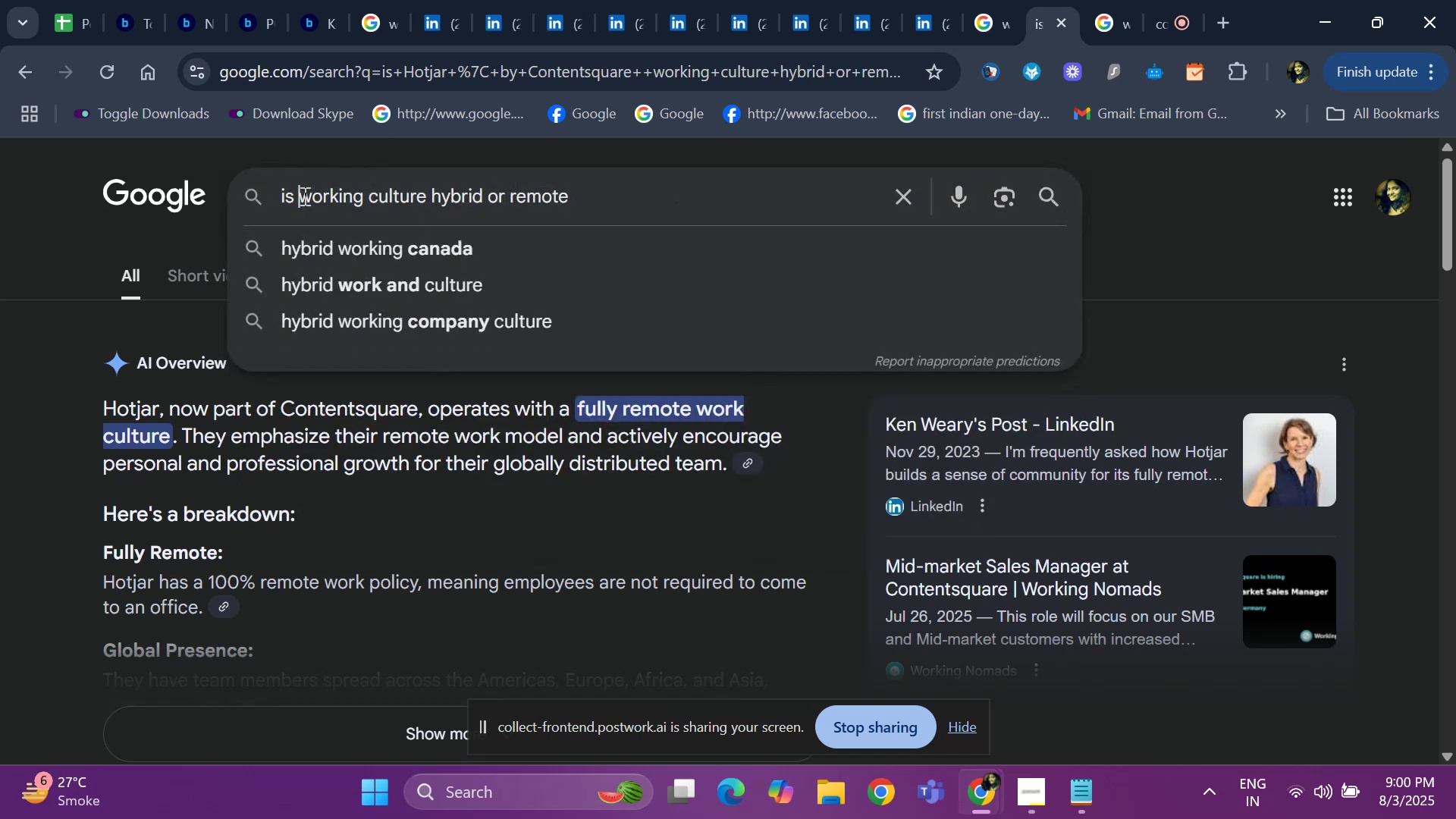 
key(Control+V)
 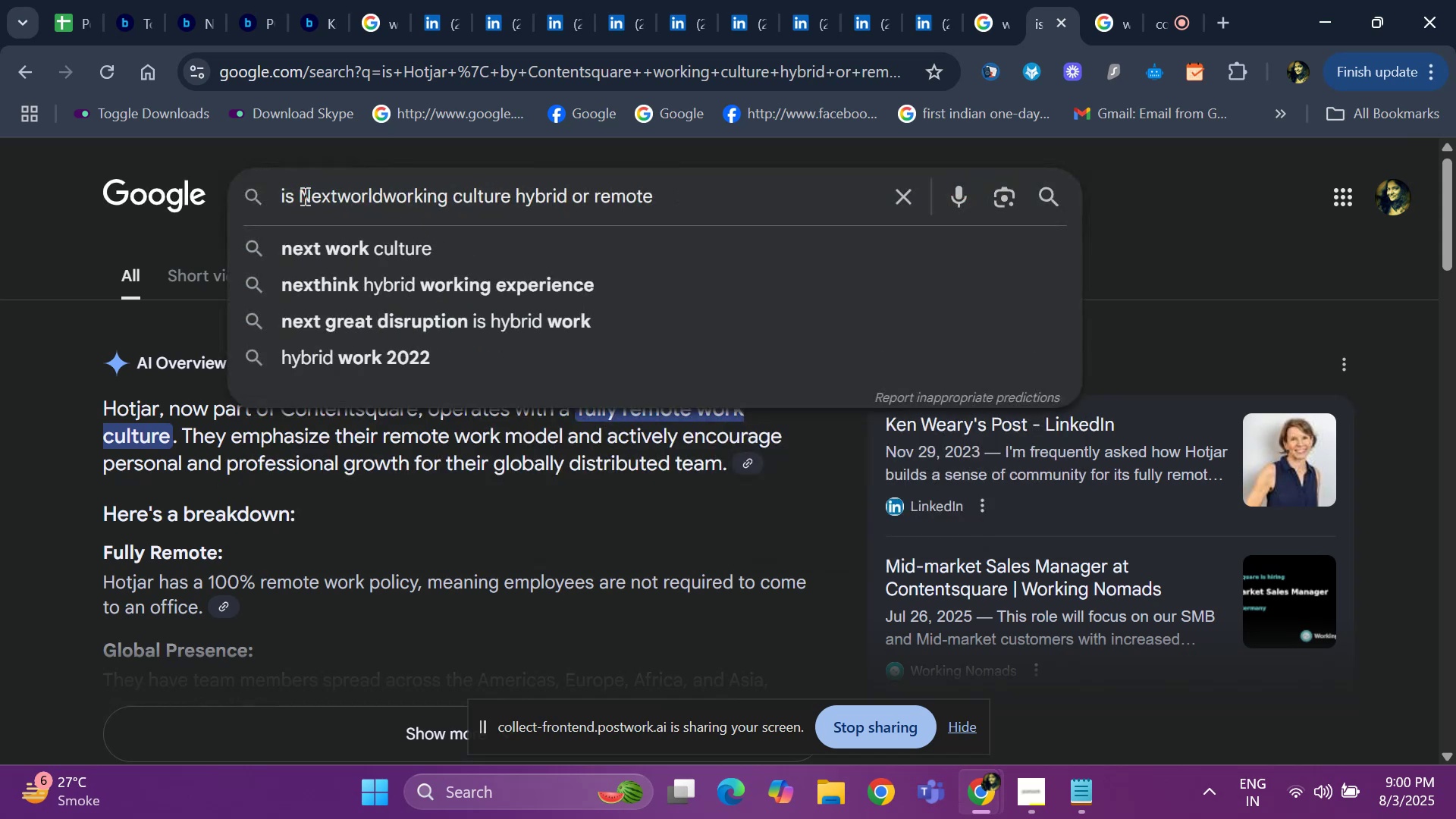 
key(Space)
 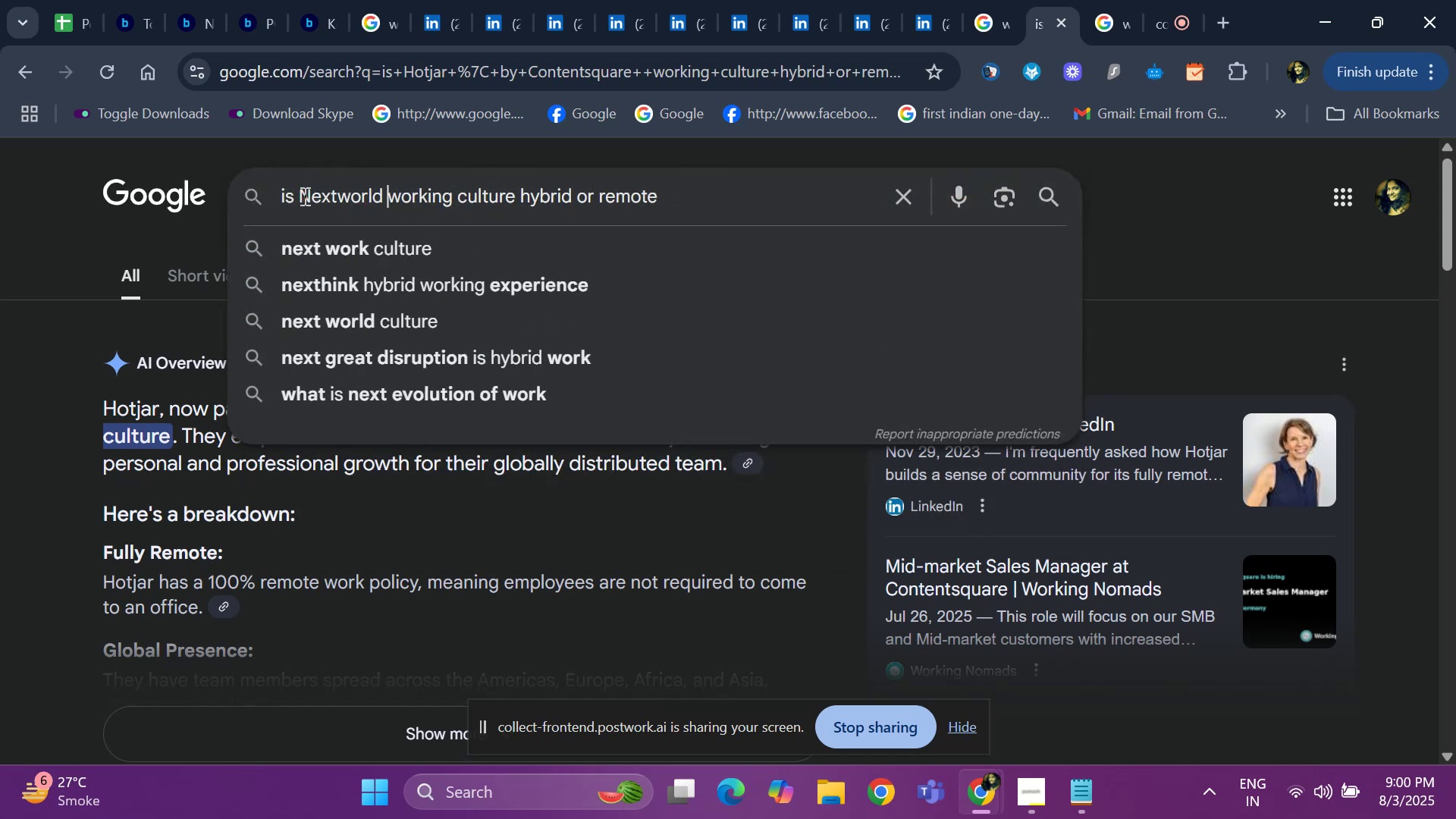 
key(Enter)
 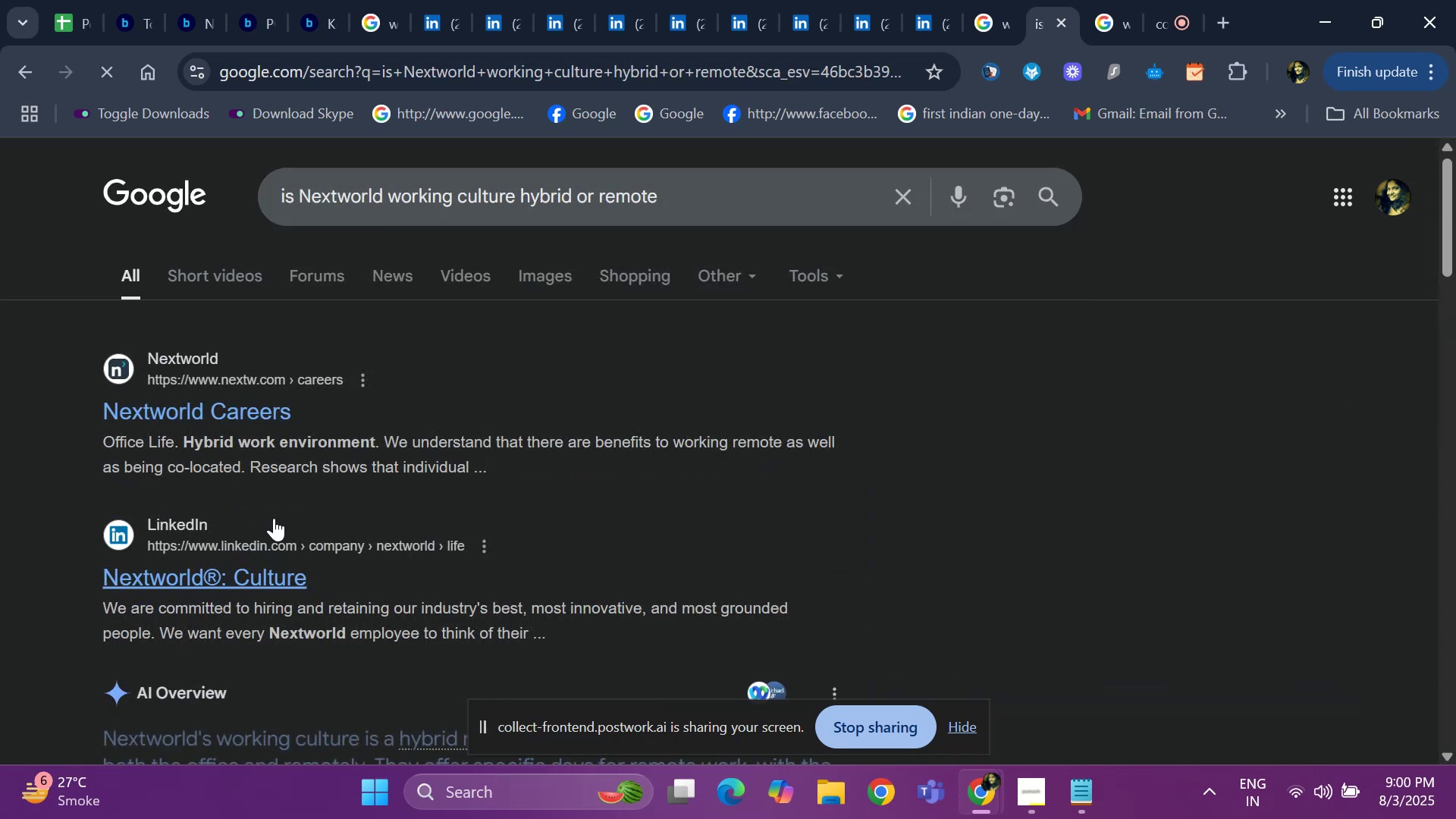 
scroll: coordinate [281, 511], scroll_direction: down, amount: 2.0
 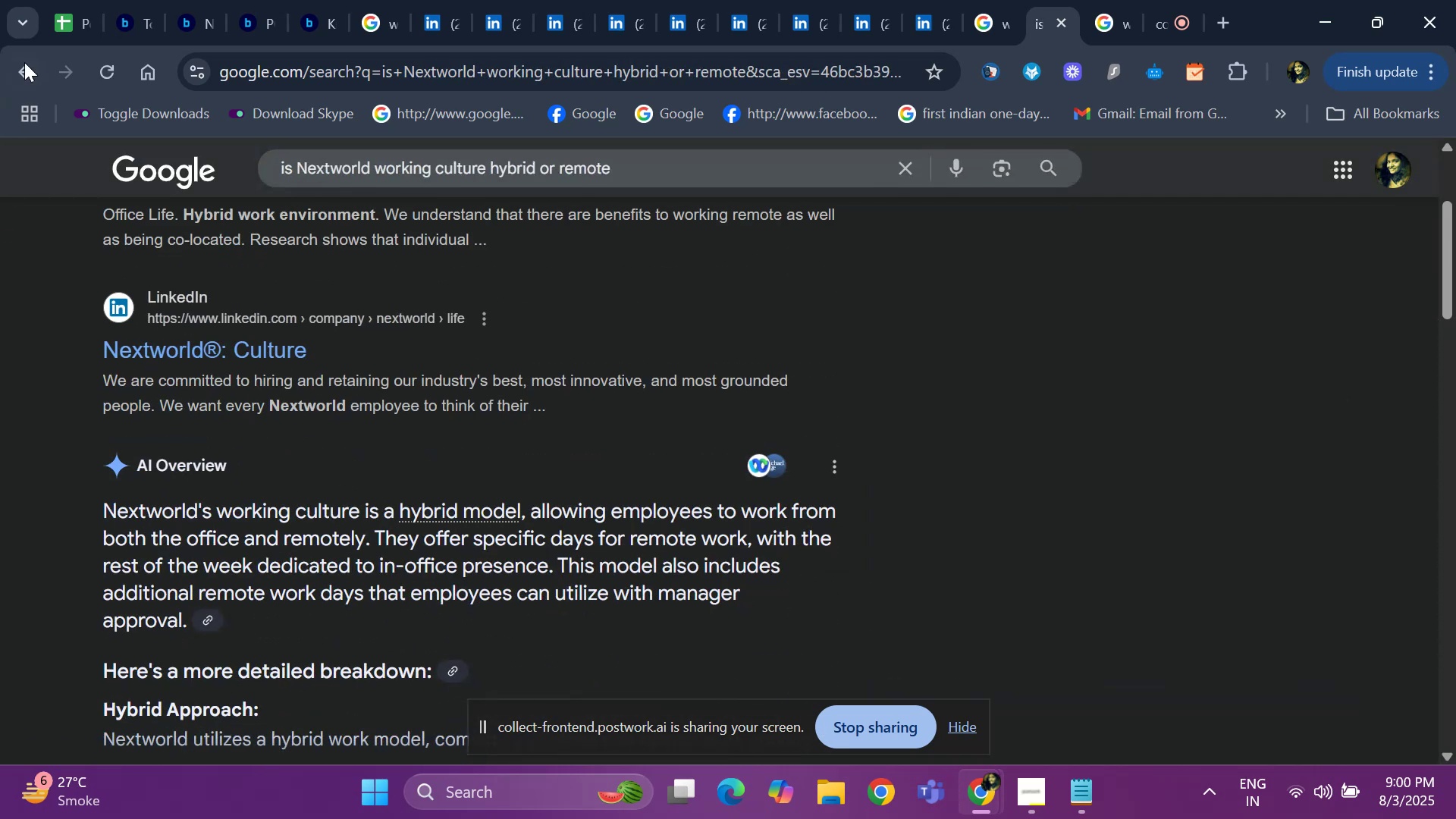 
left_click([68, 20])
 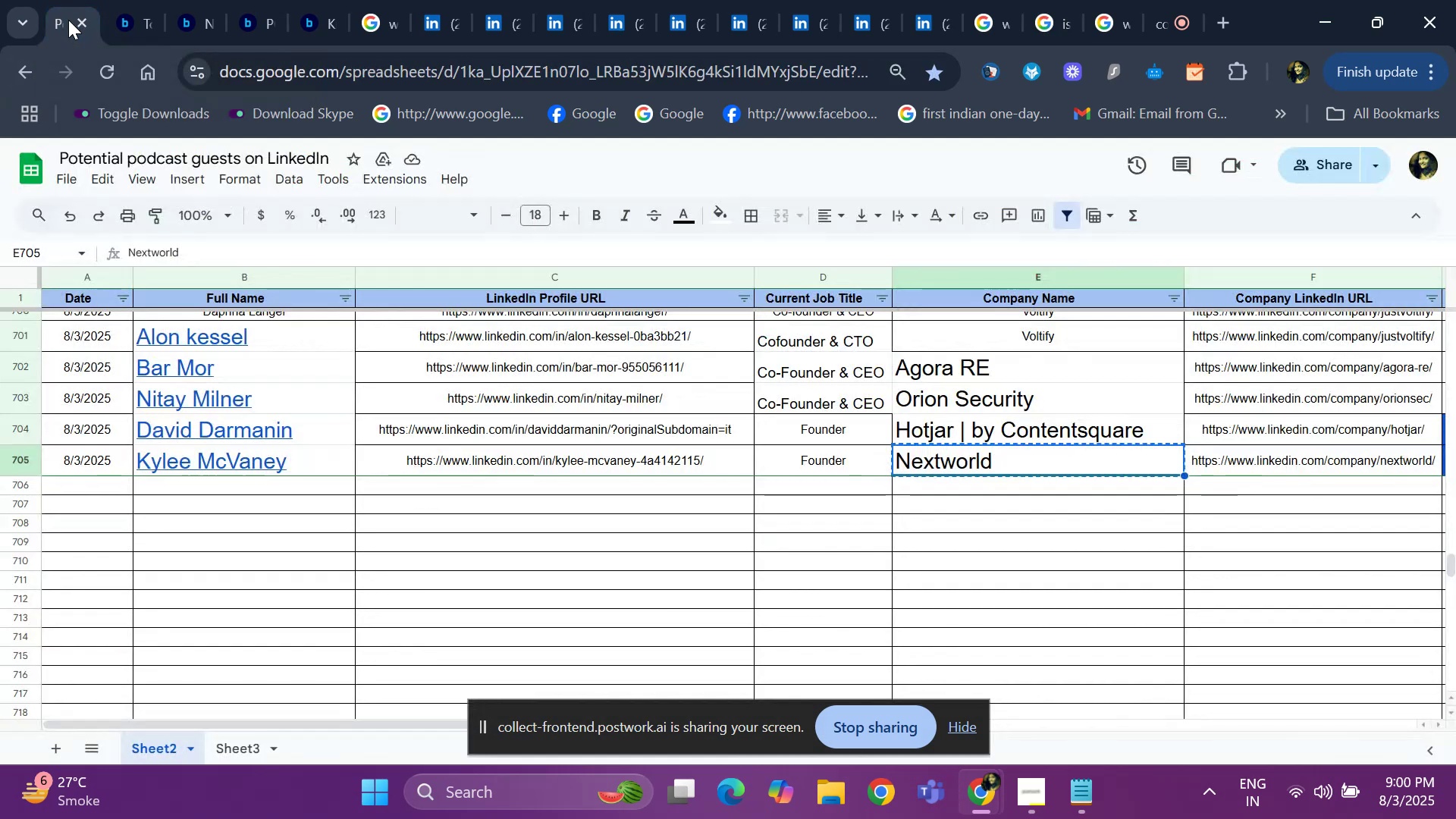 
key(ArrowRight)
 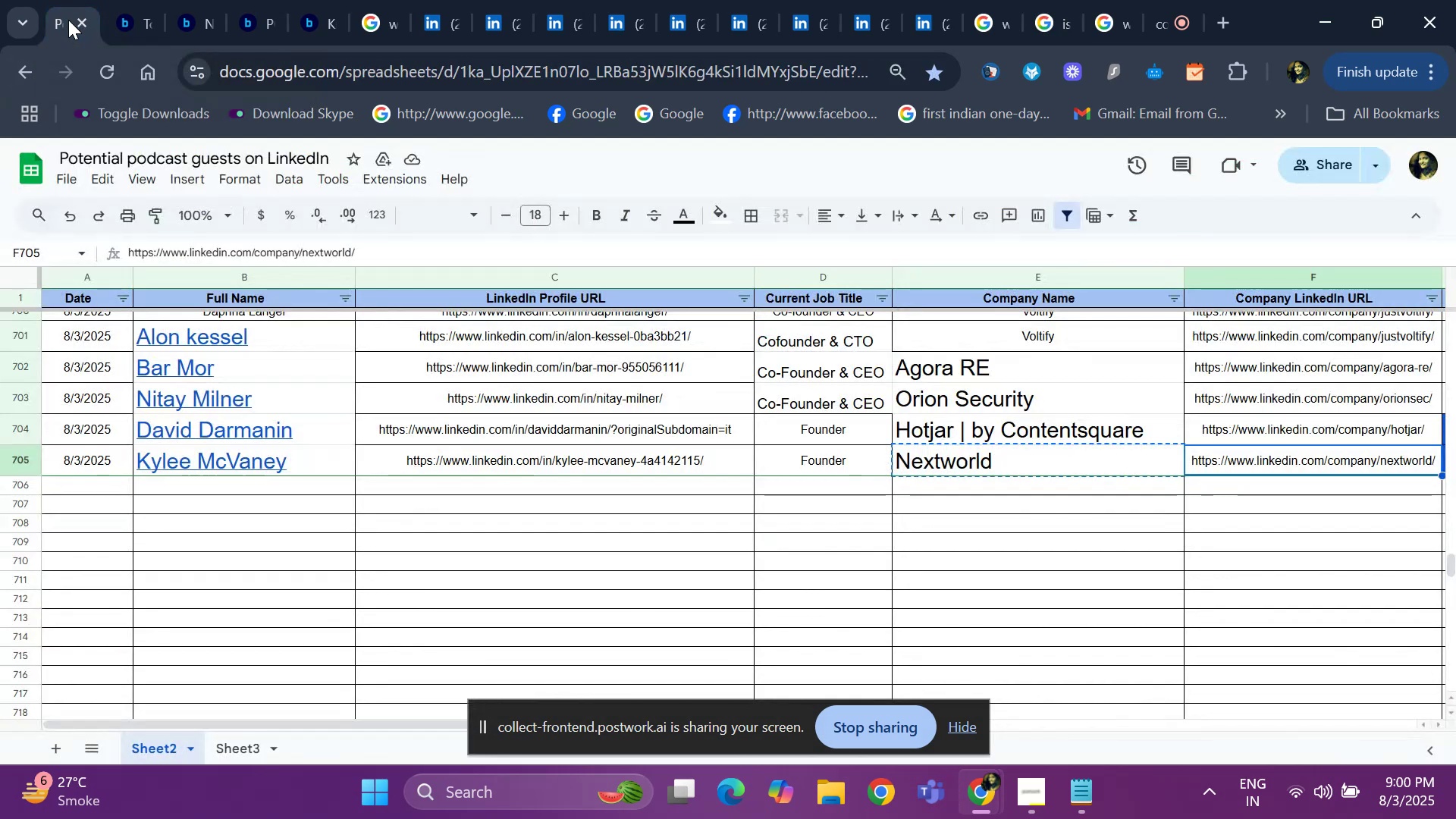 
key(ArrowRight)
 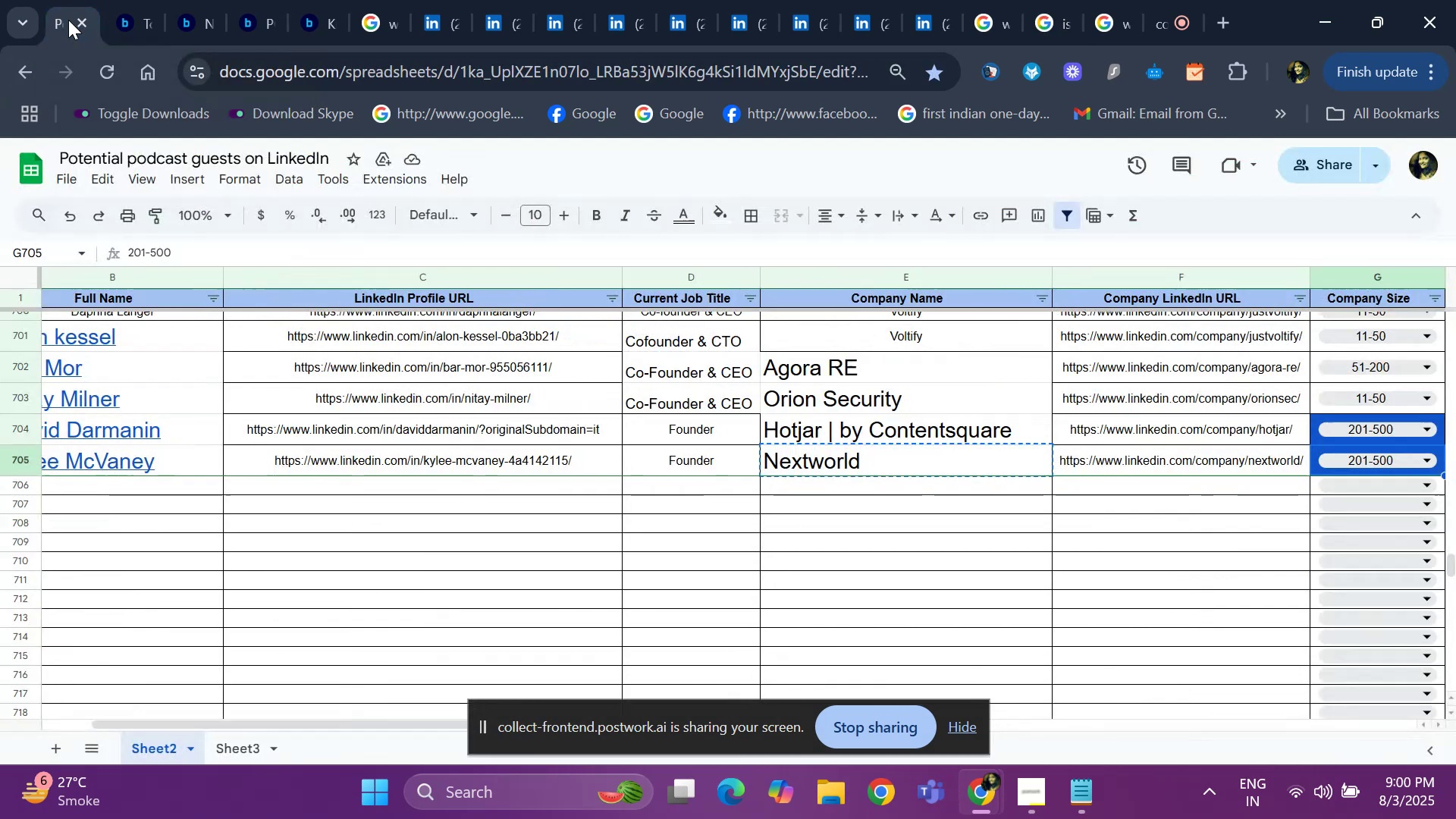 
key(ArrowRight)
 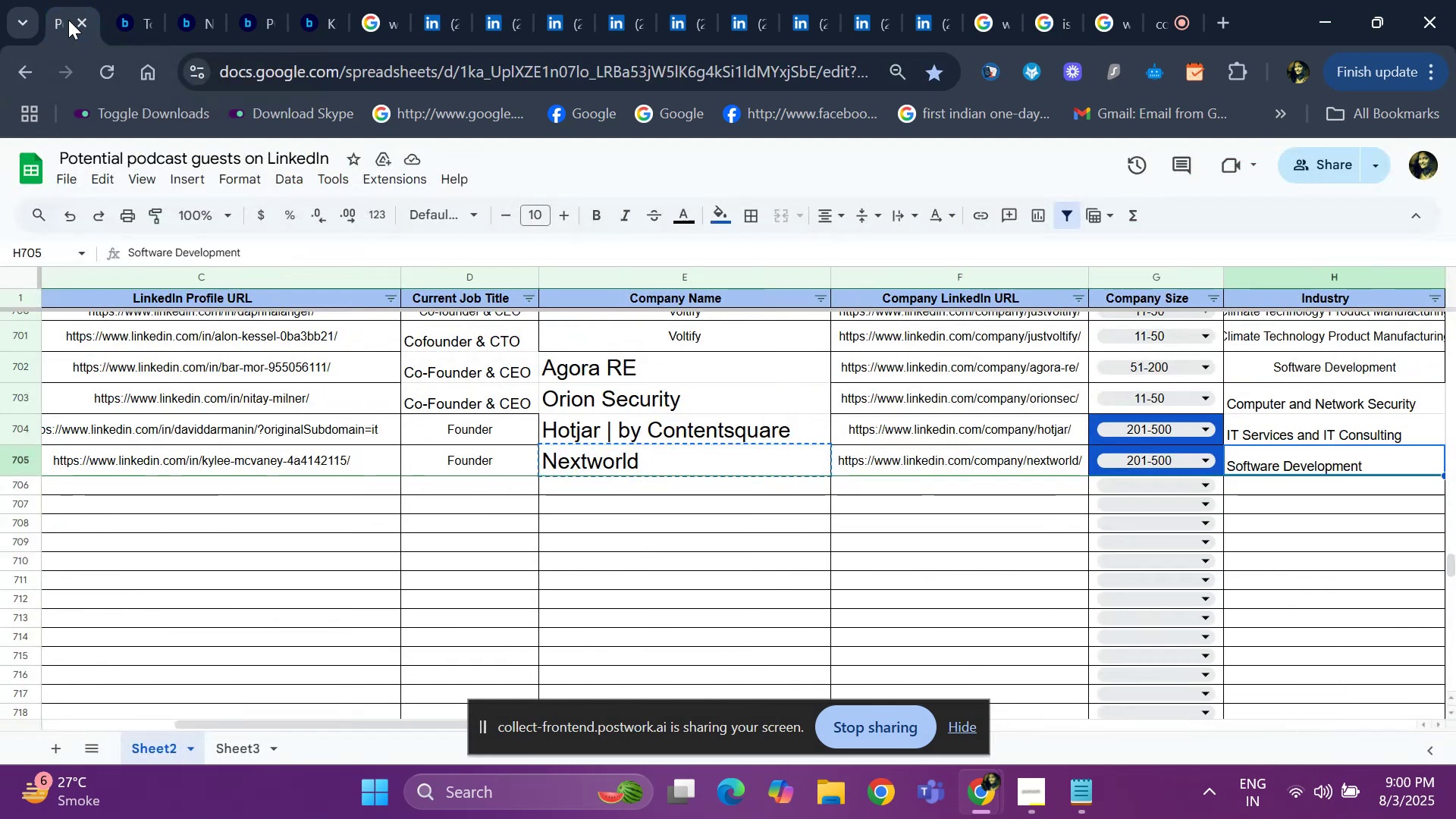 
key(ArrowRight)
 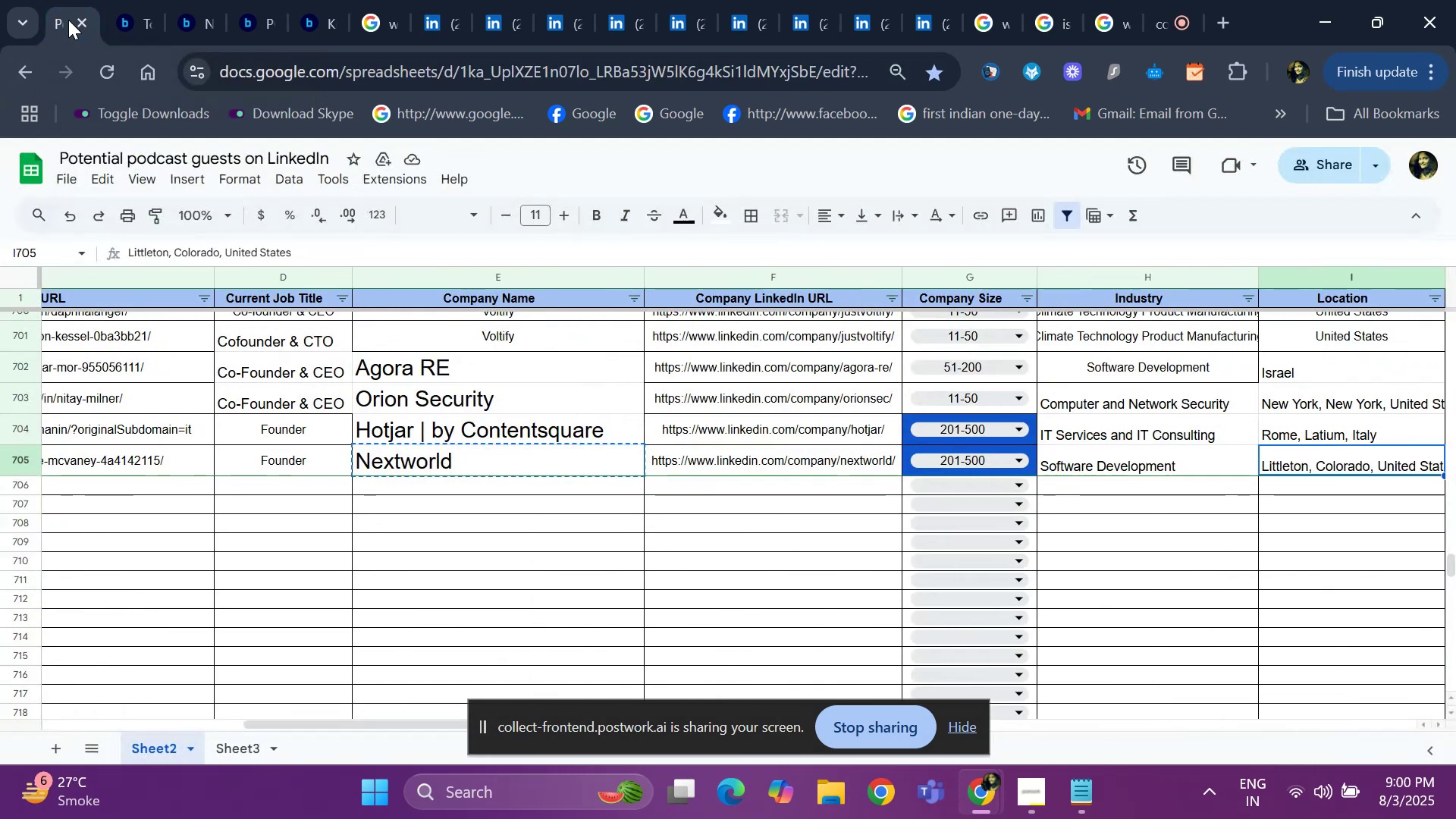 
key(ArrowRight)
 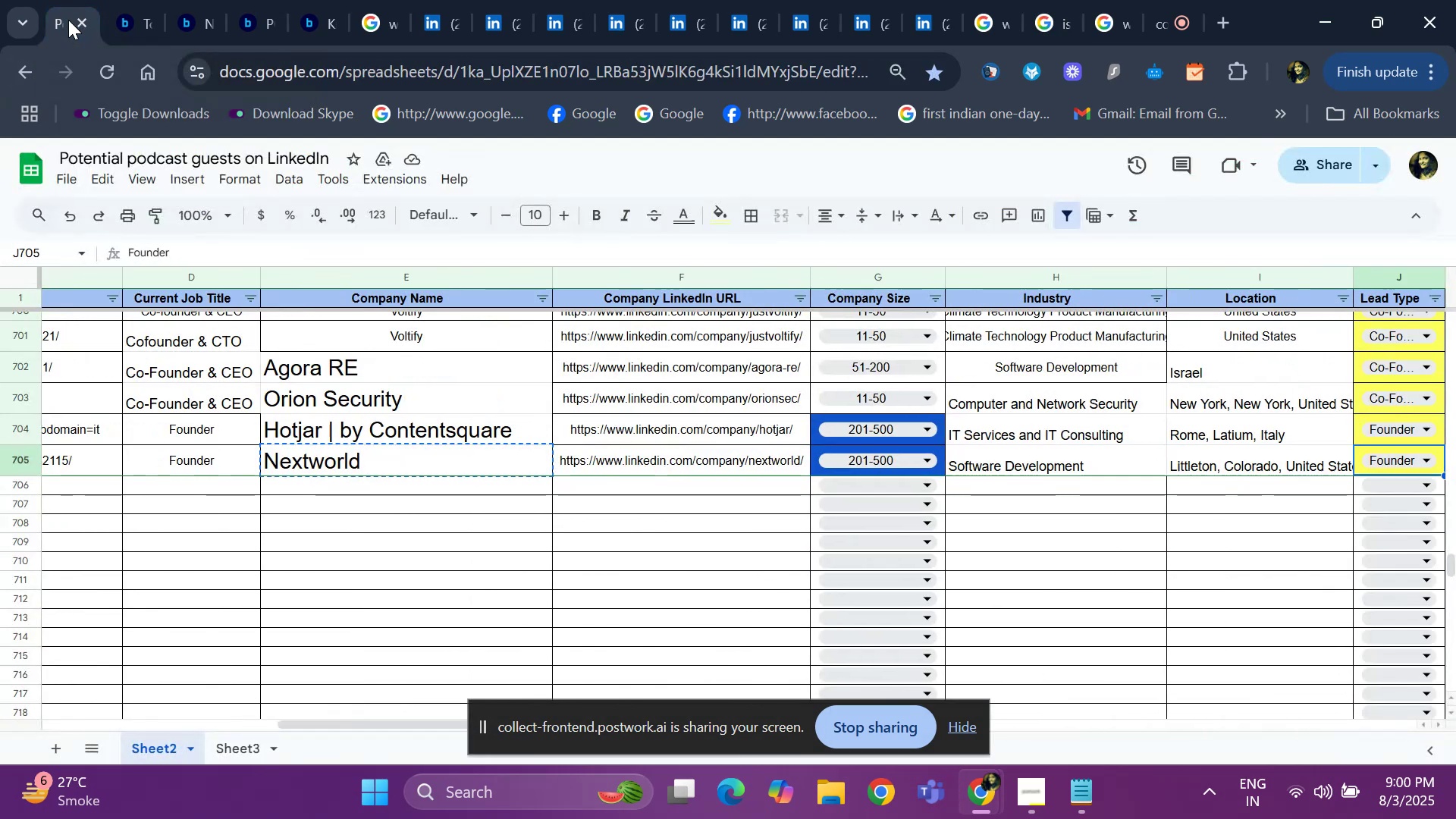 
key(ArrowRight)
 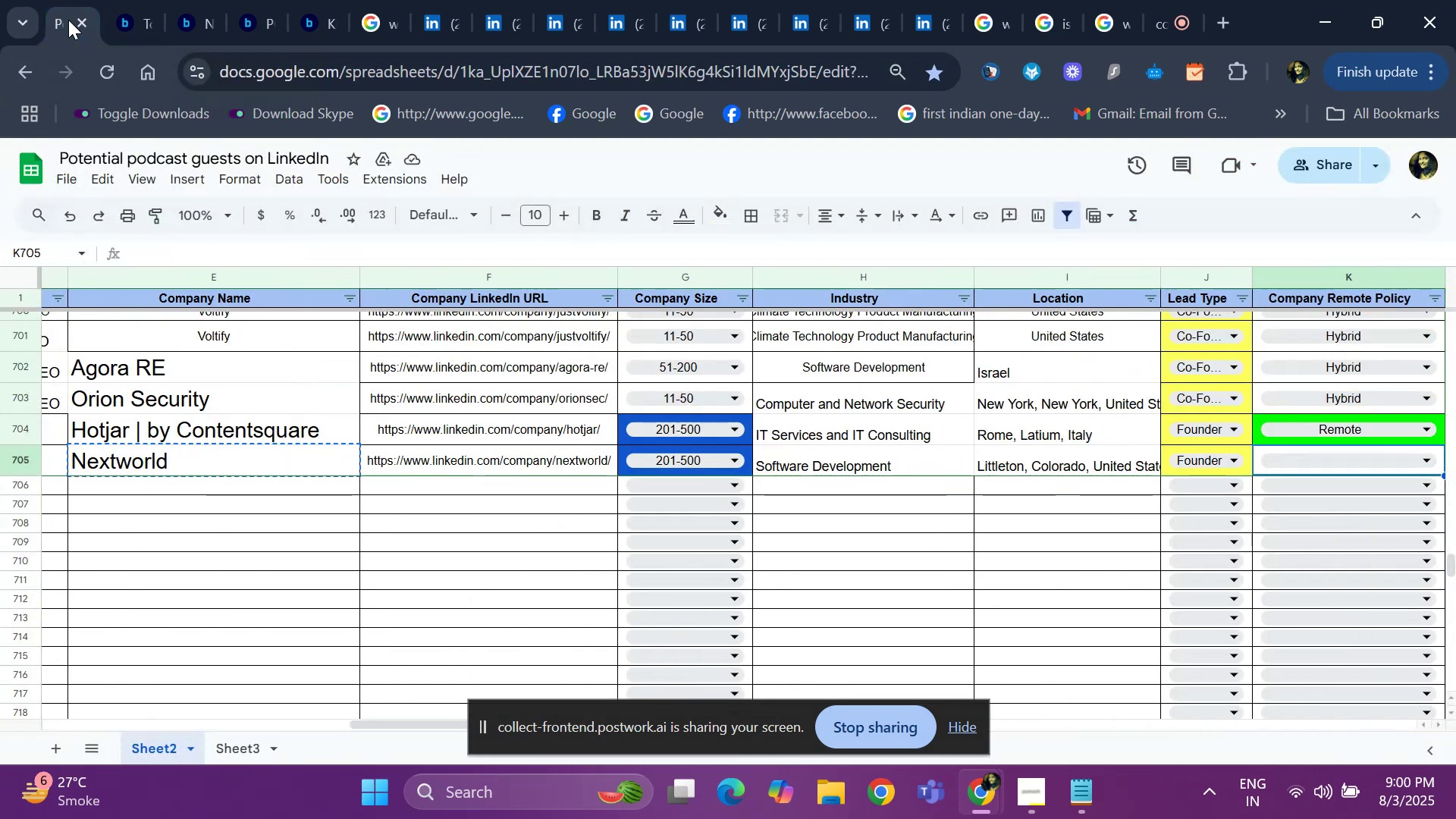 
key(ArrowRight)
 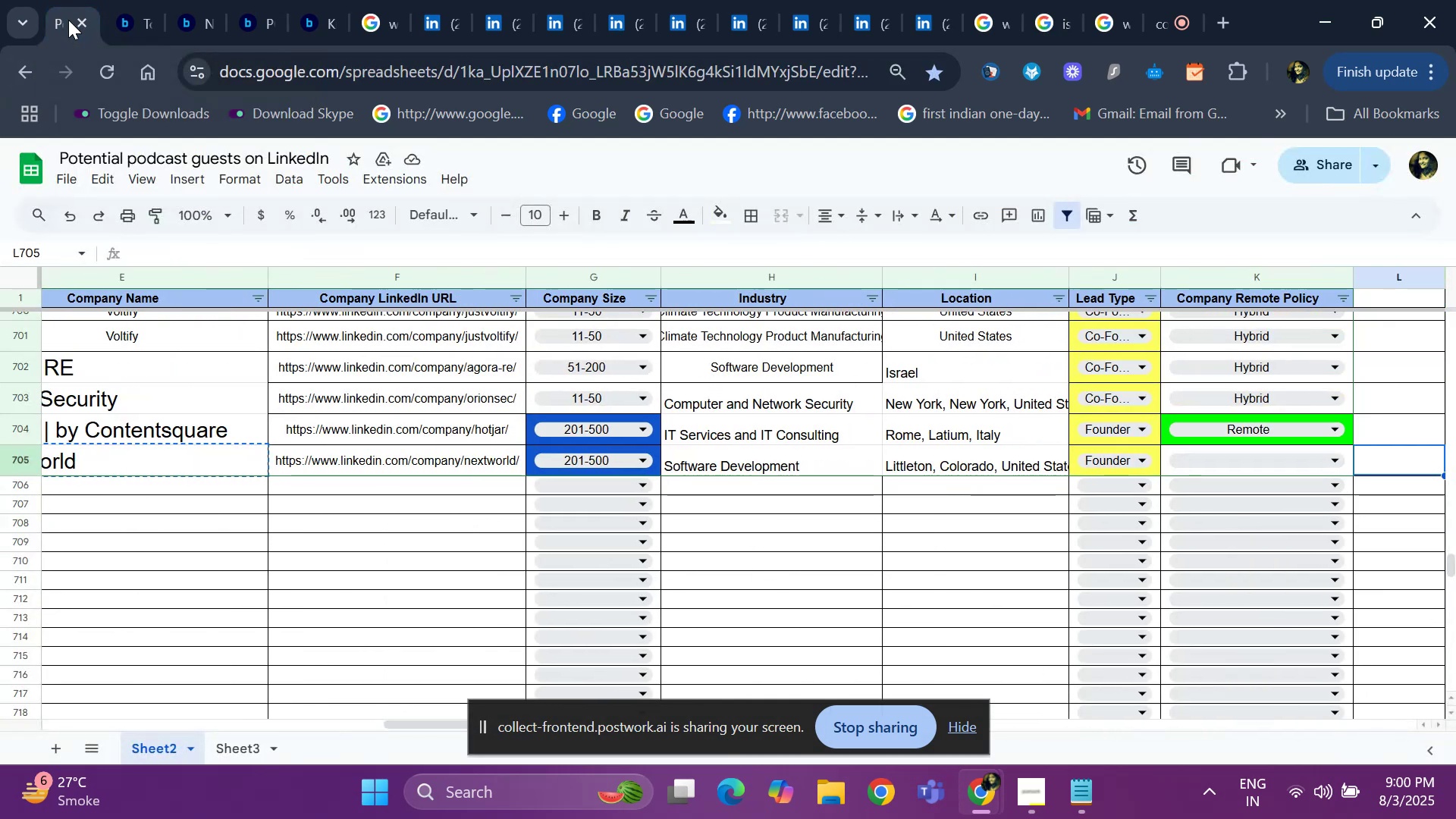 
key(ArrowLeft)
 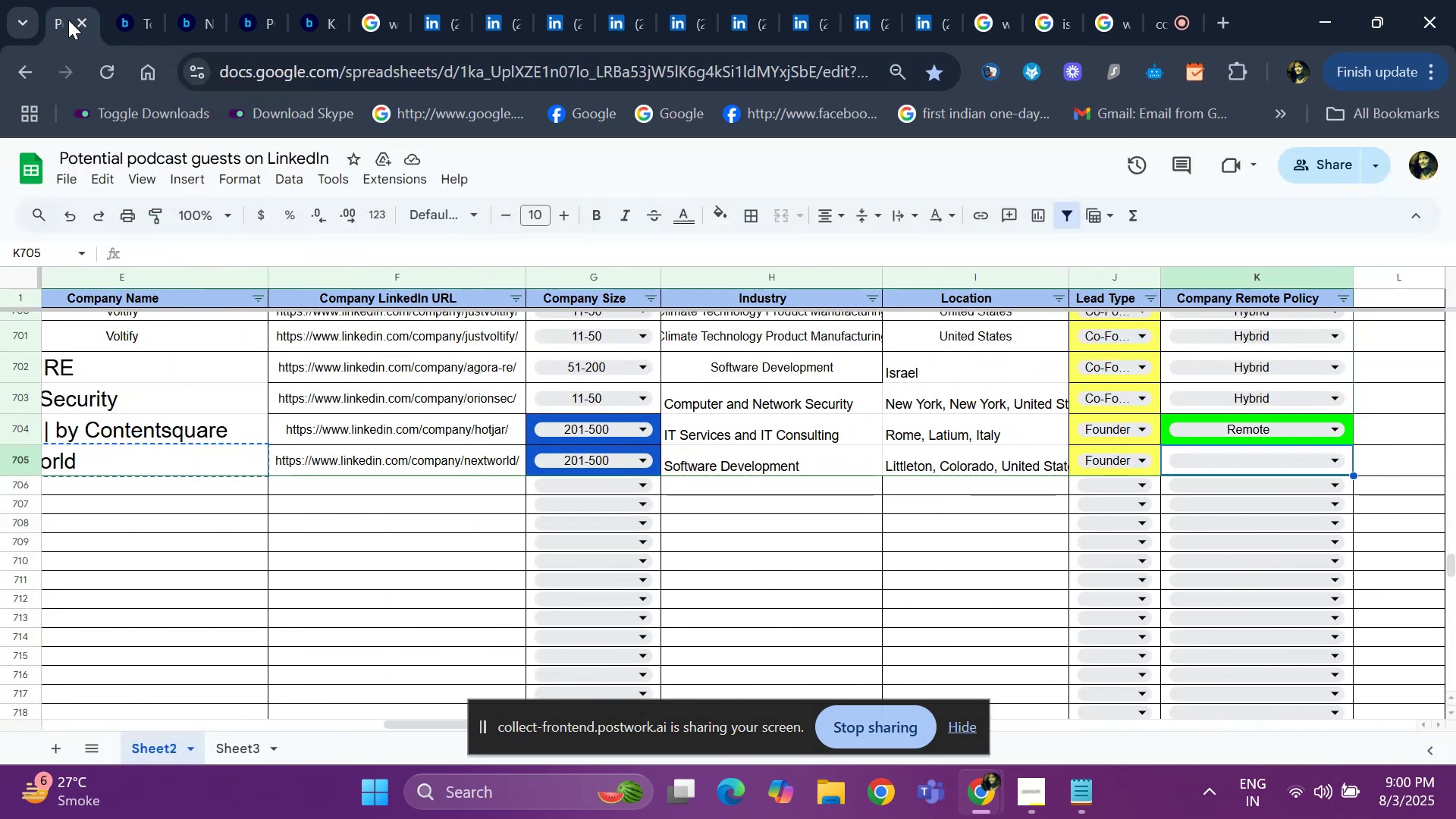 
key(Enter)
 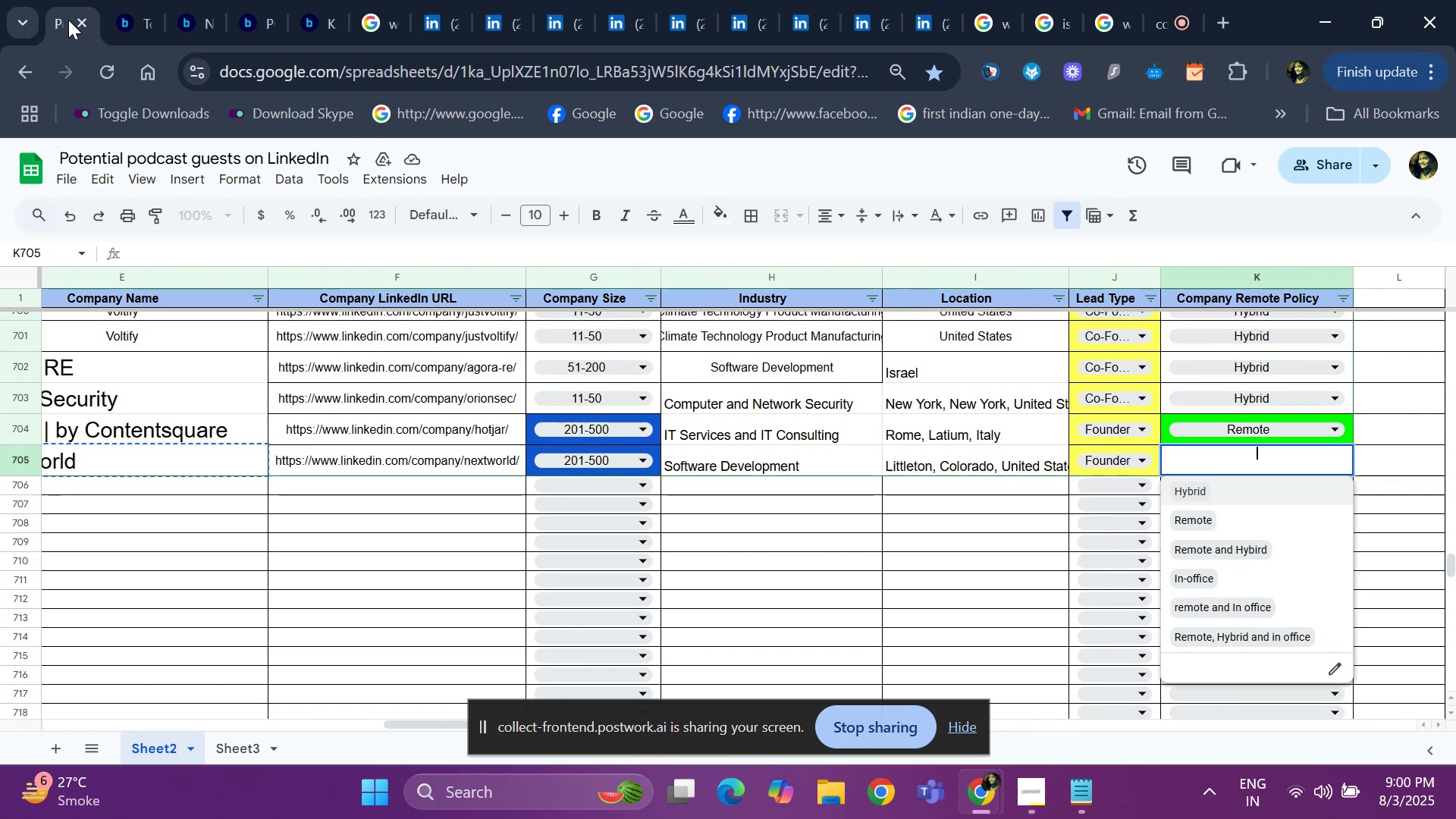 
key(ArrowDown)
 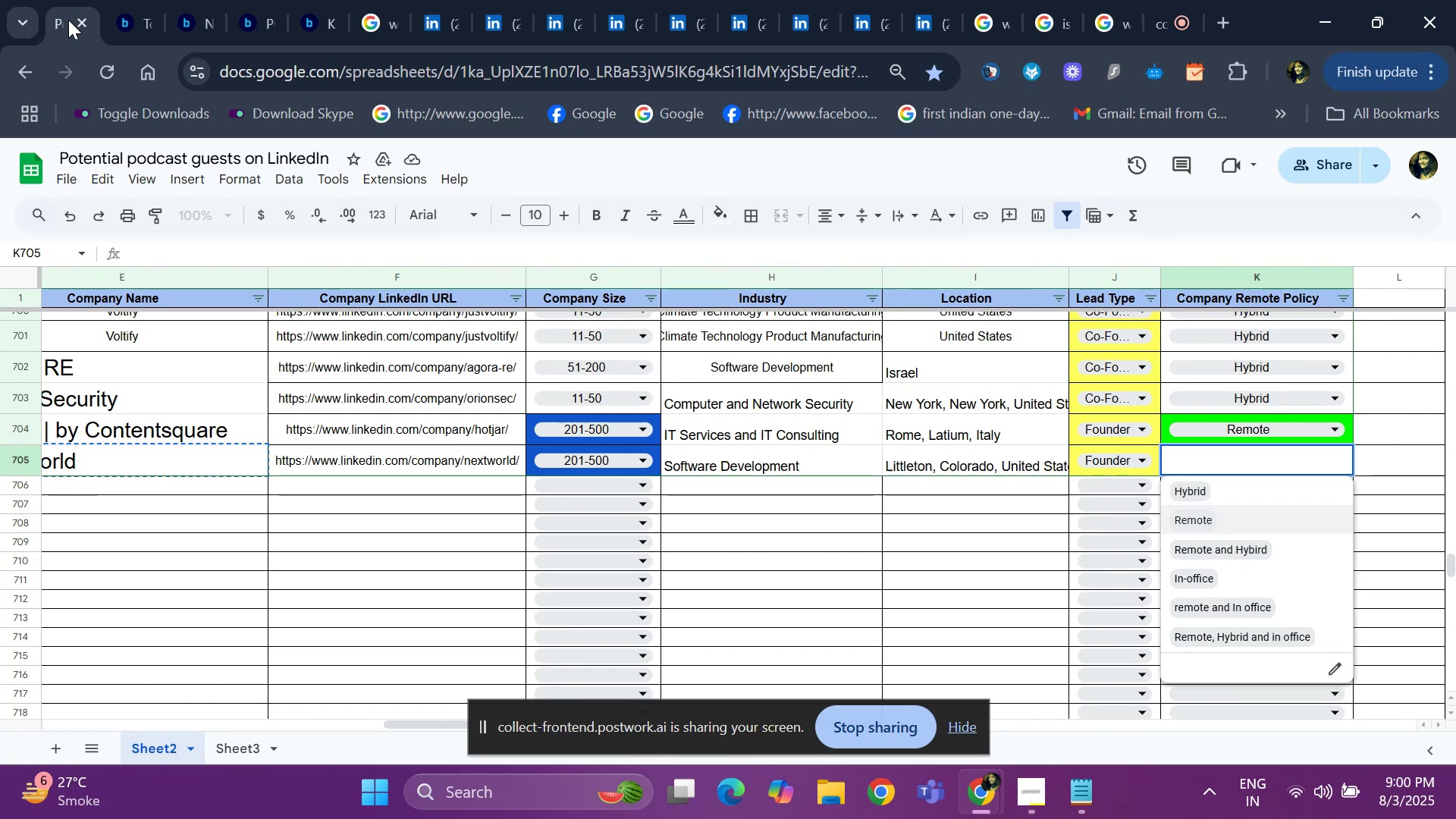 
key(ArrowUp)
 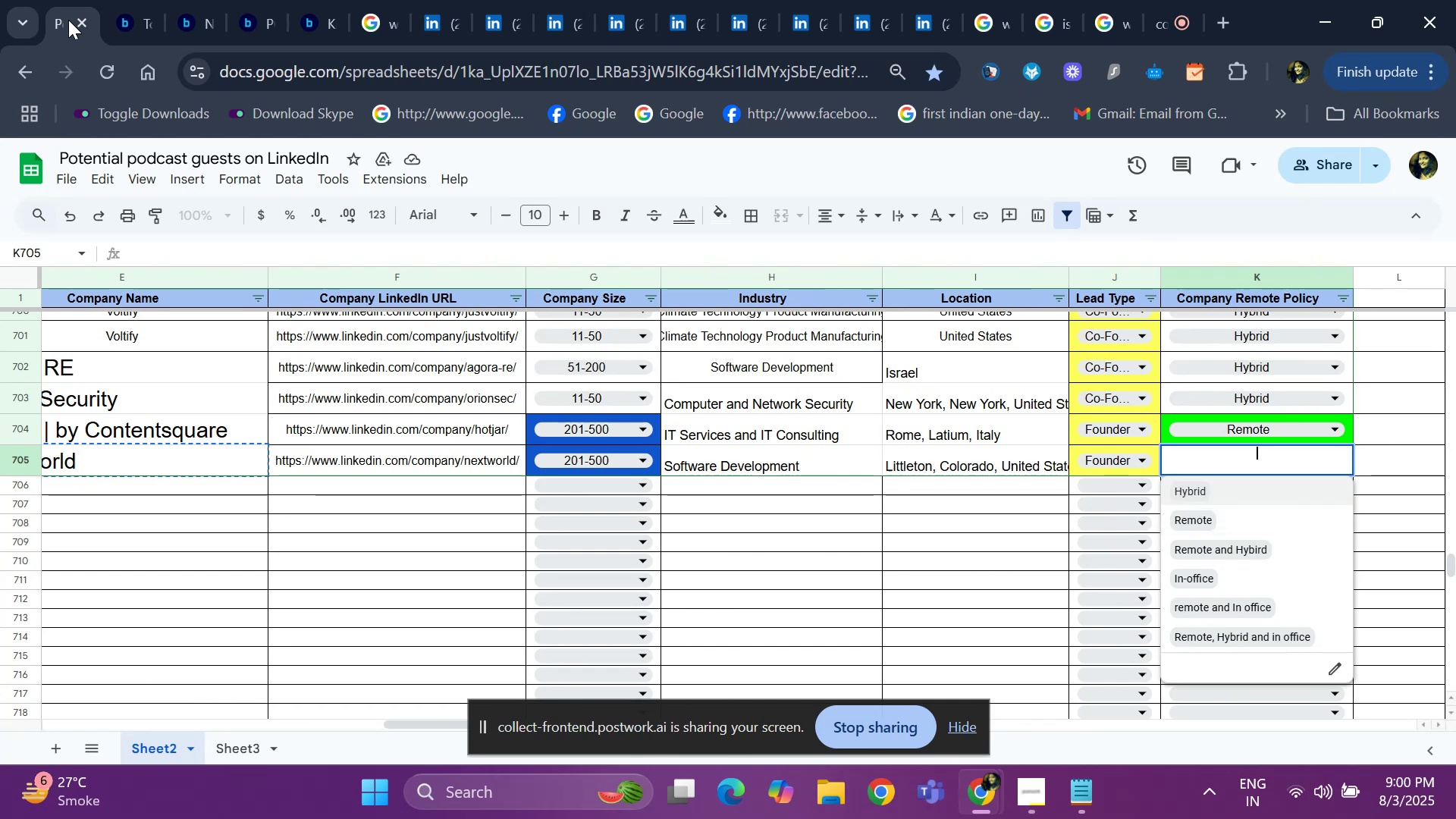 
key(Enter)
 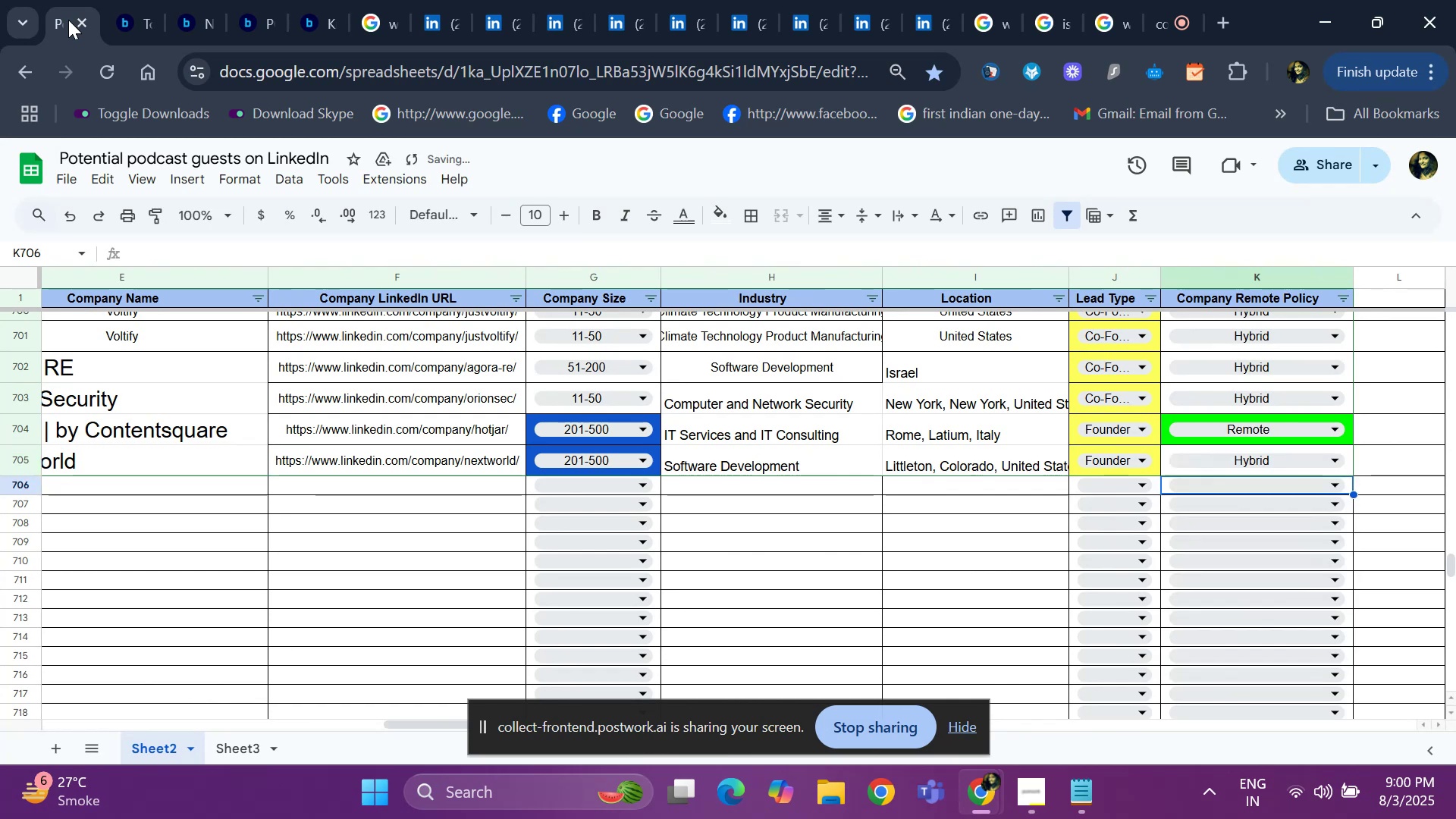 
hold_key(key=ArrowLeft, duration=1.15)
 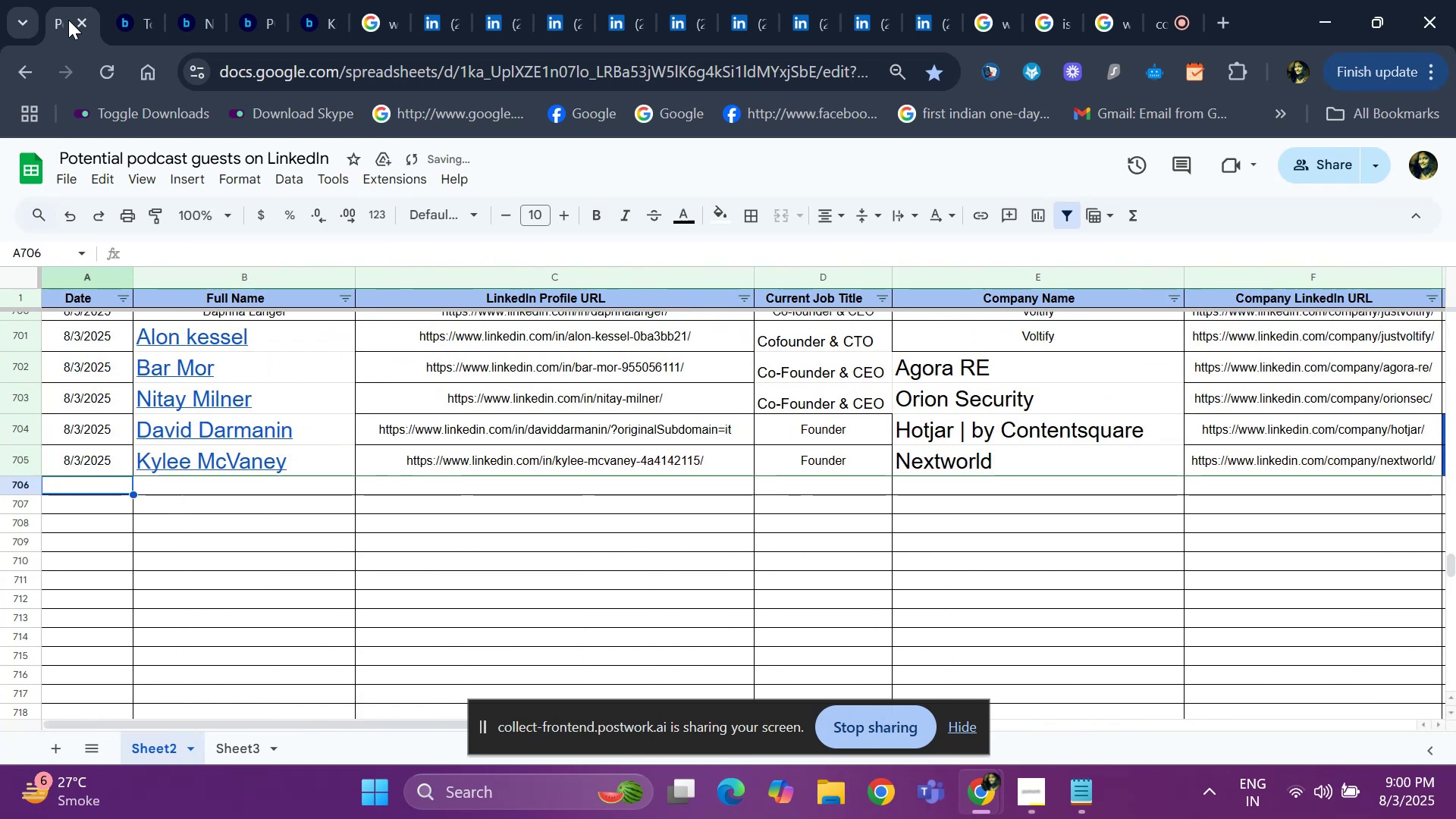 
key(Control+ControlLeft)
 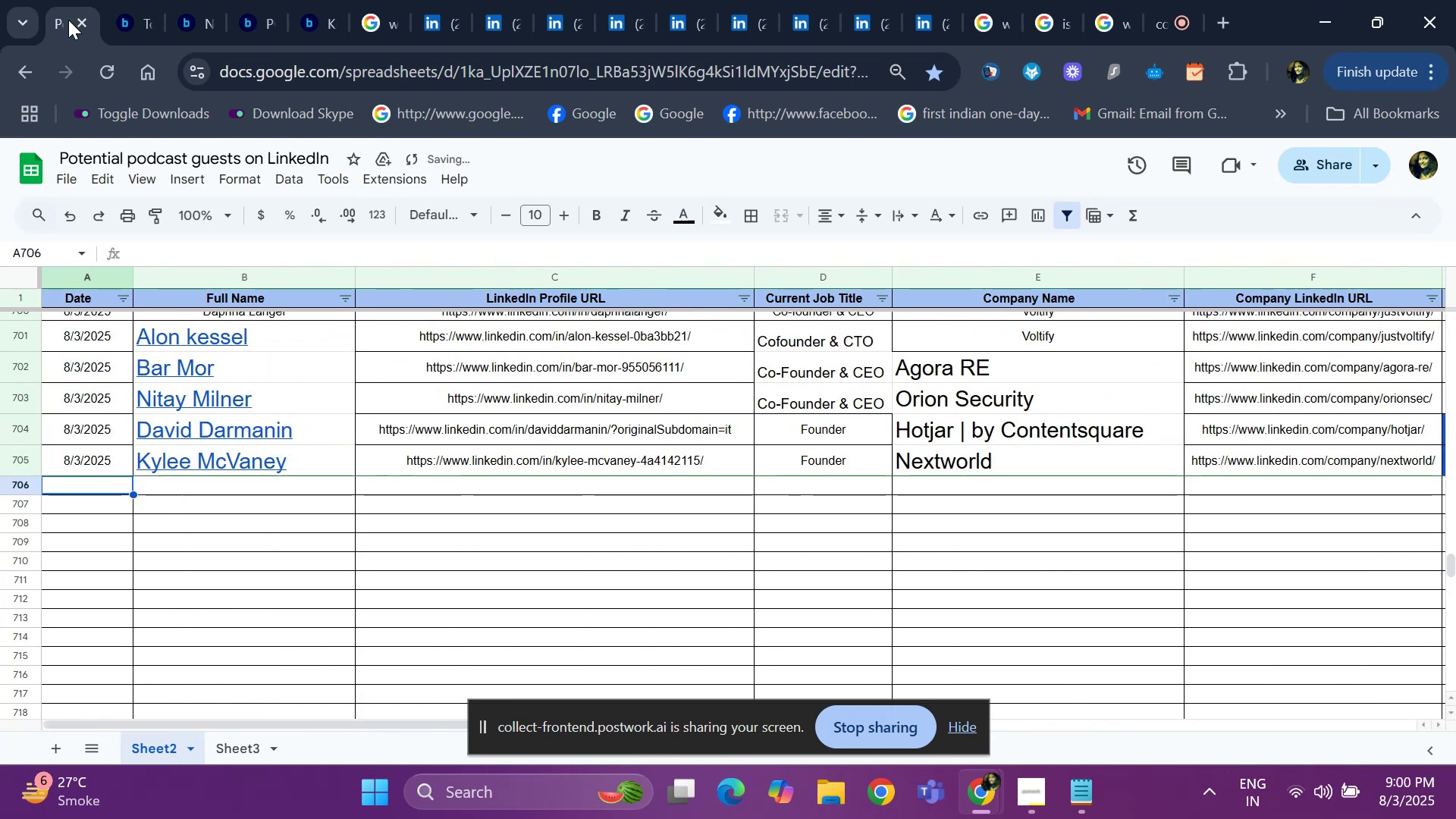 
key(Control+D)
 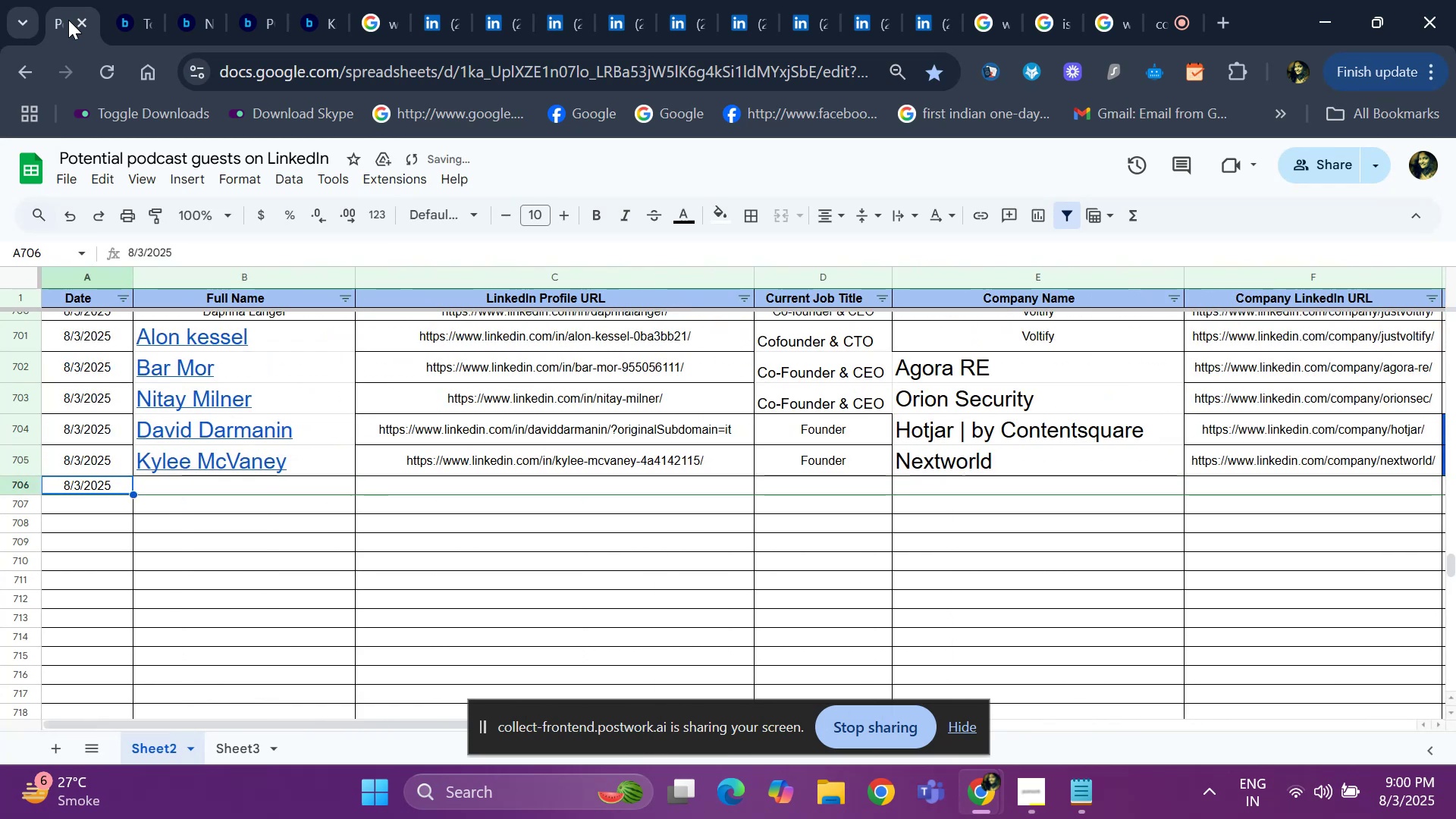 
key(ArrowRight)
 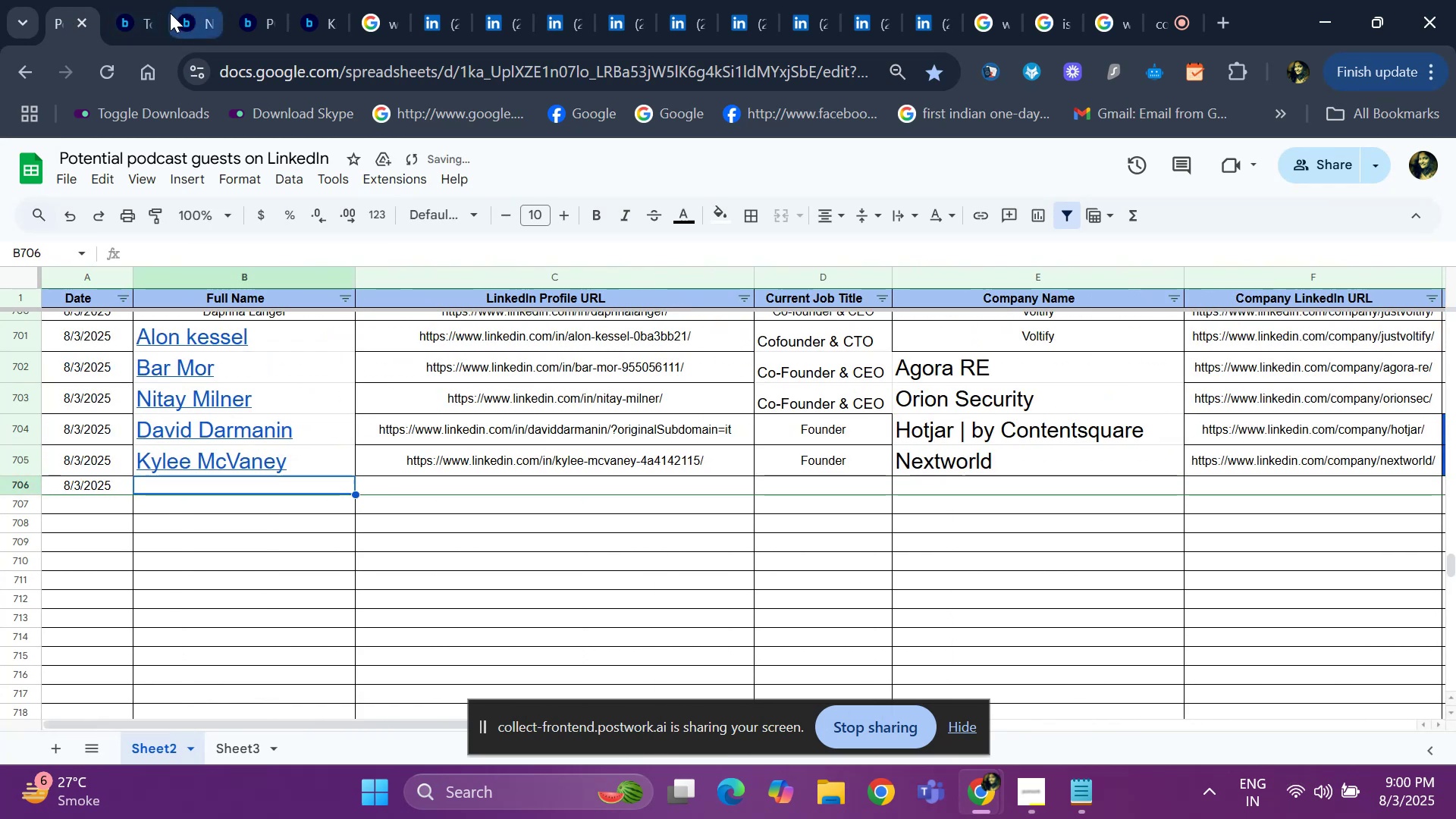 
left_click([138, 12])
 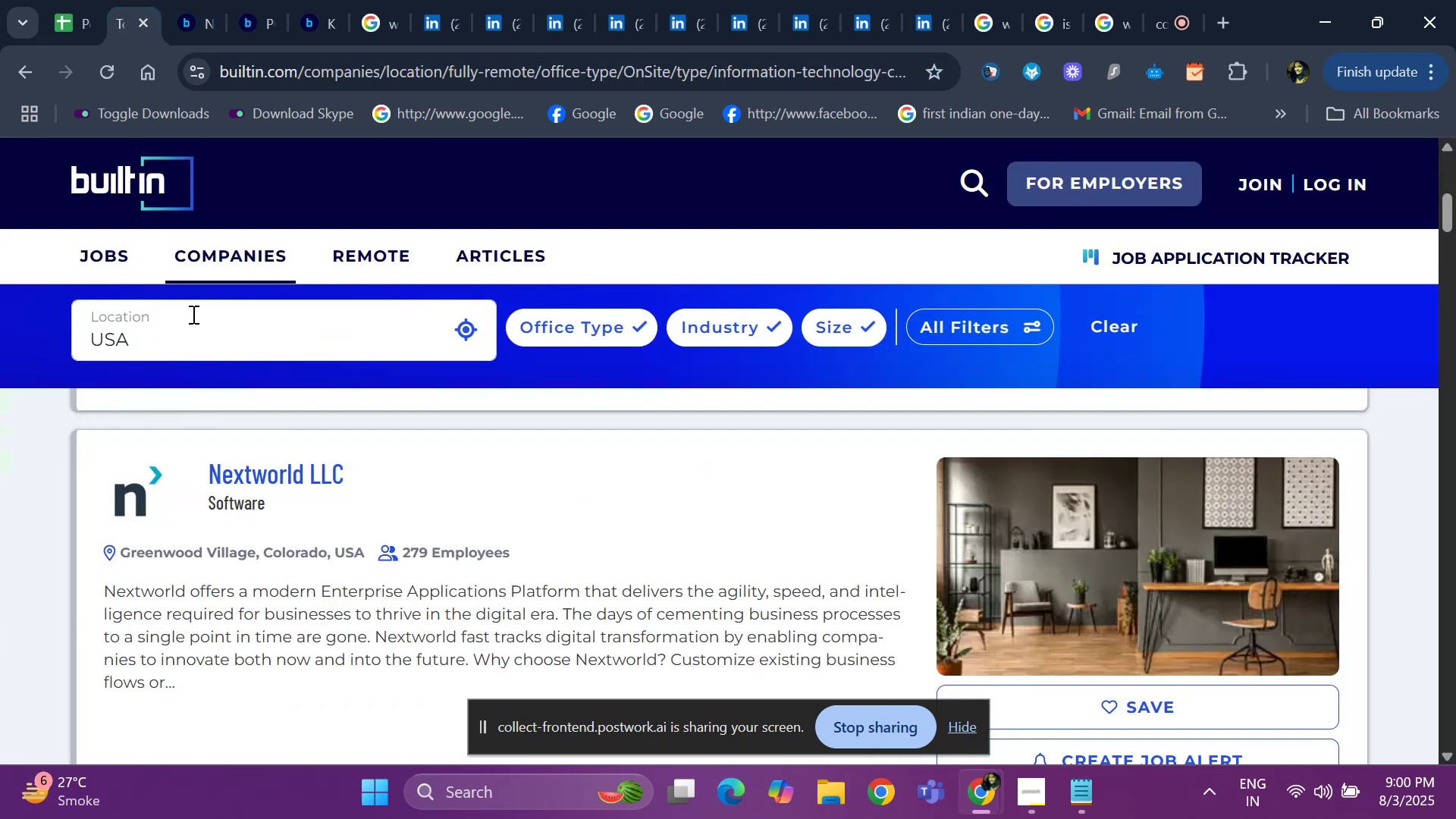 
scroll: coordinate [260, 466], scroll_direction: down, amount: 7.0
 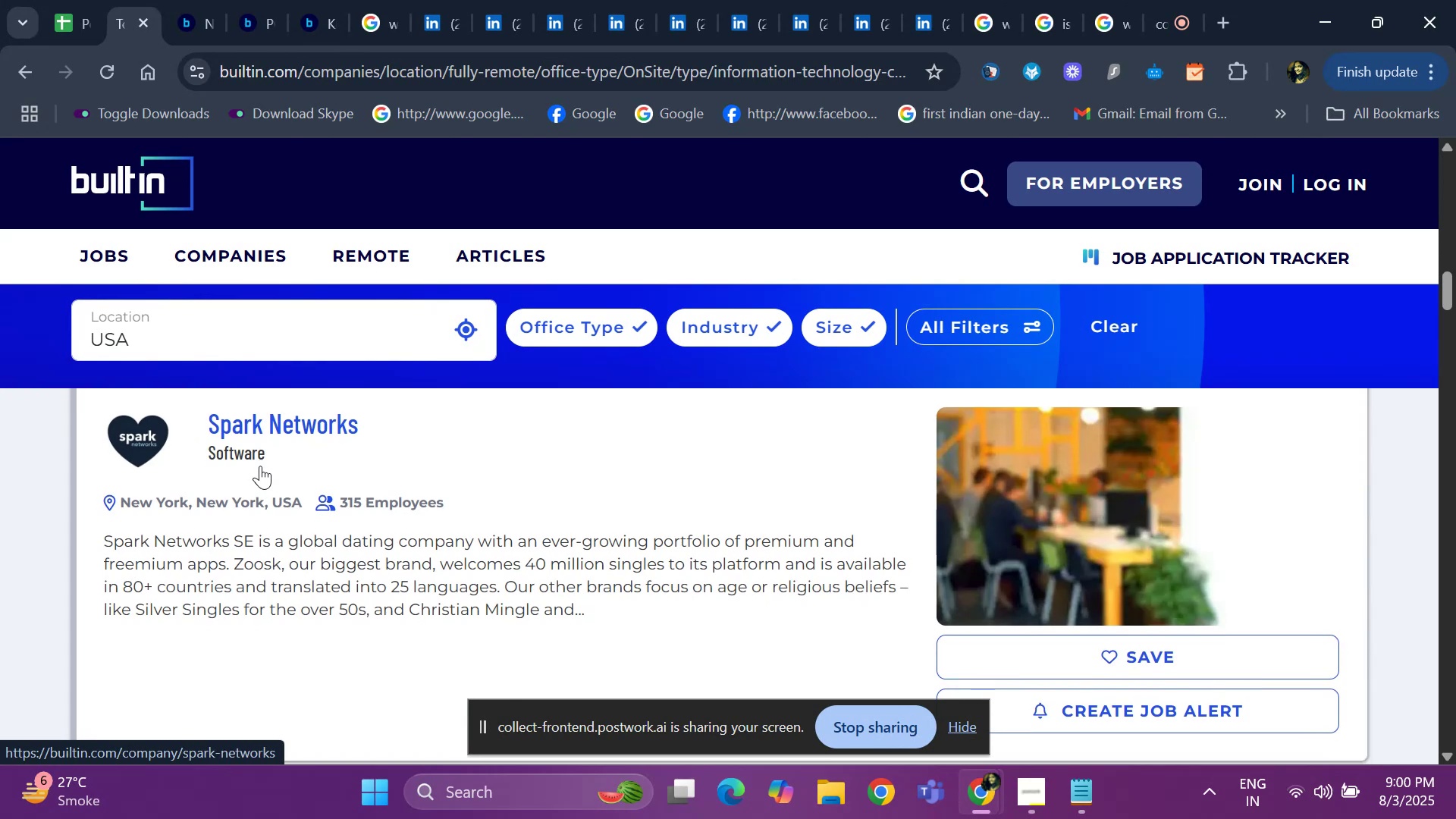 
right_click([264, 428])
 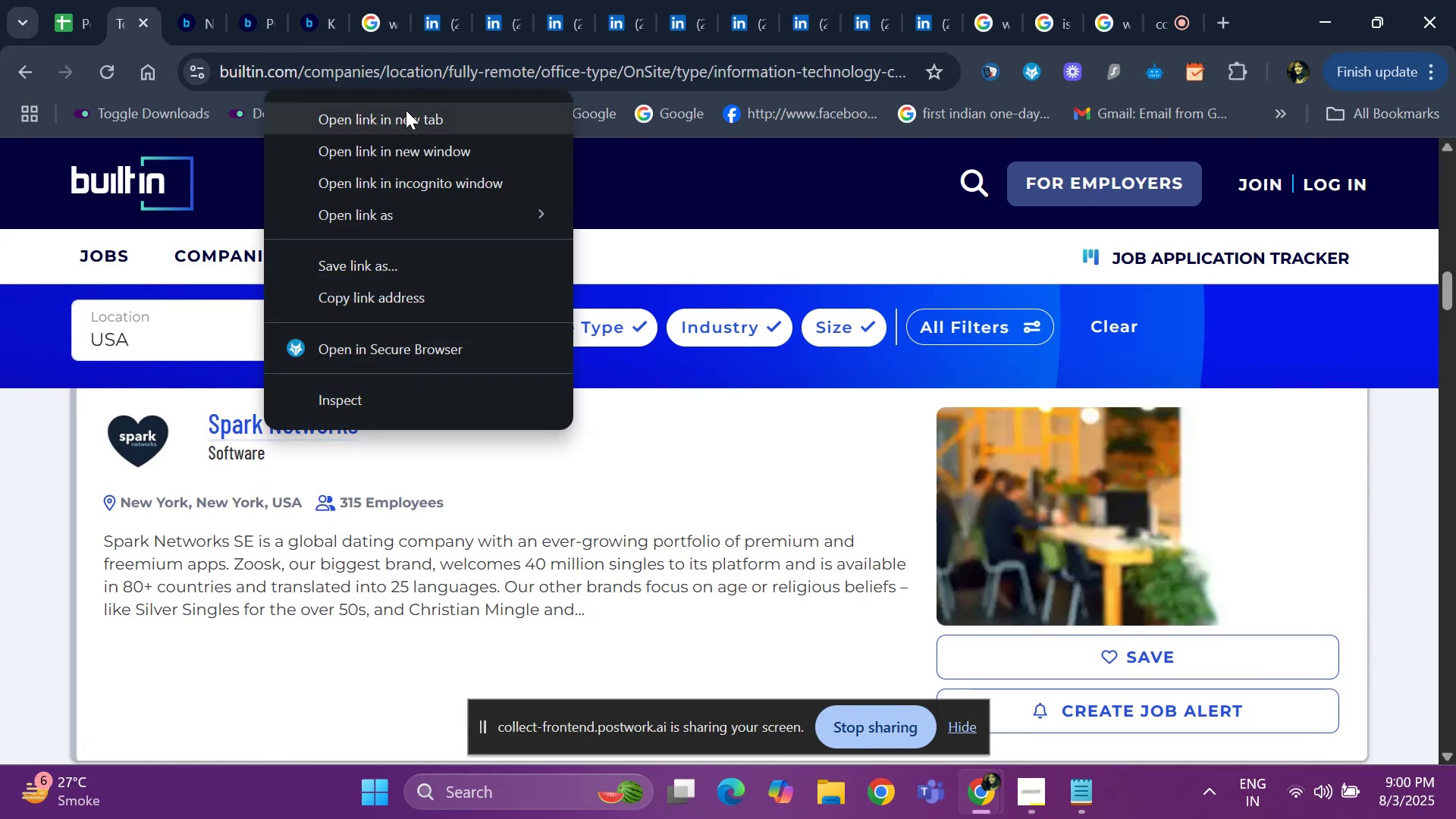 
left_click([402, 118])
 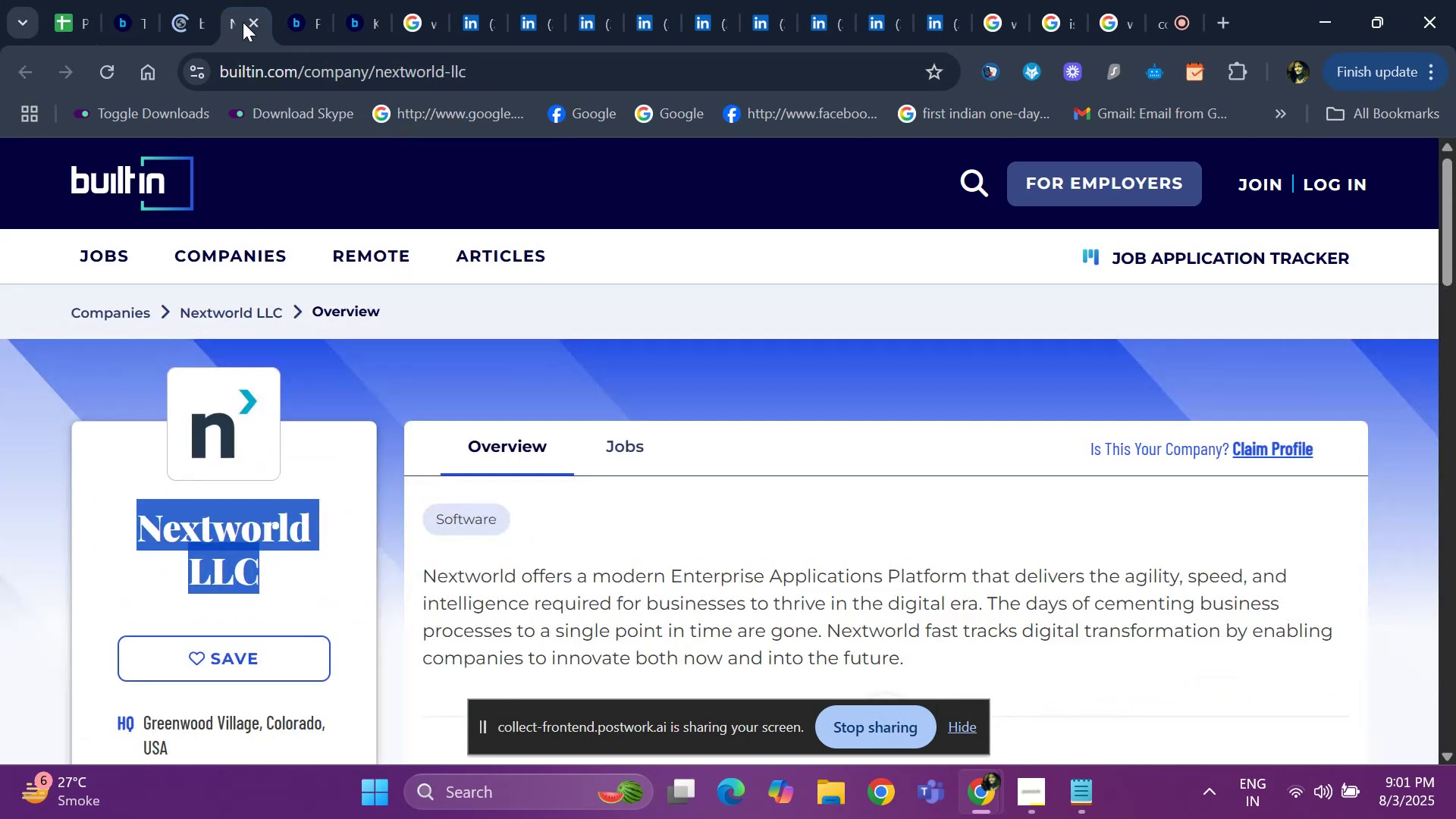 
double_click([252, 22])
 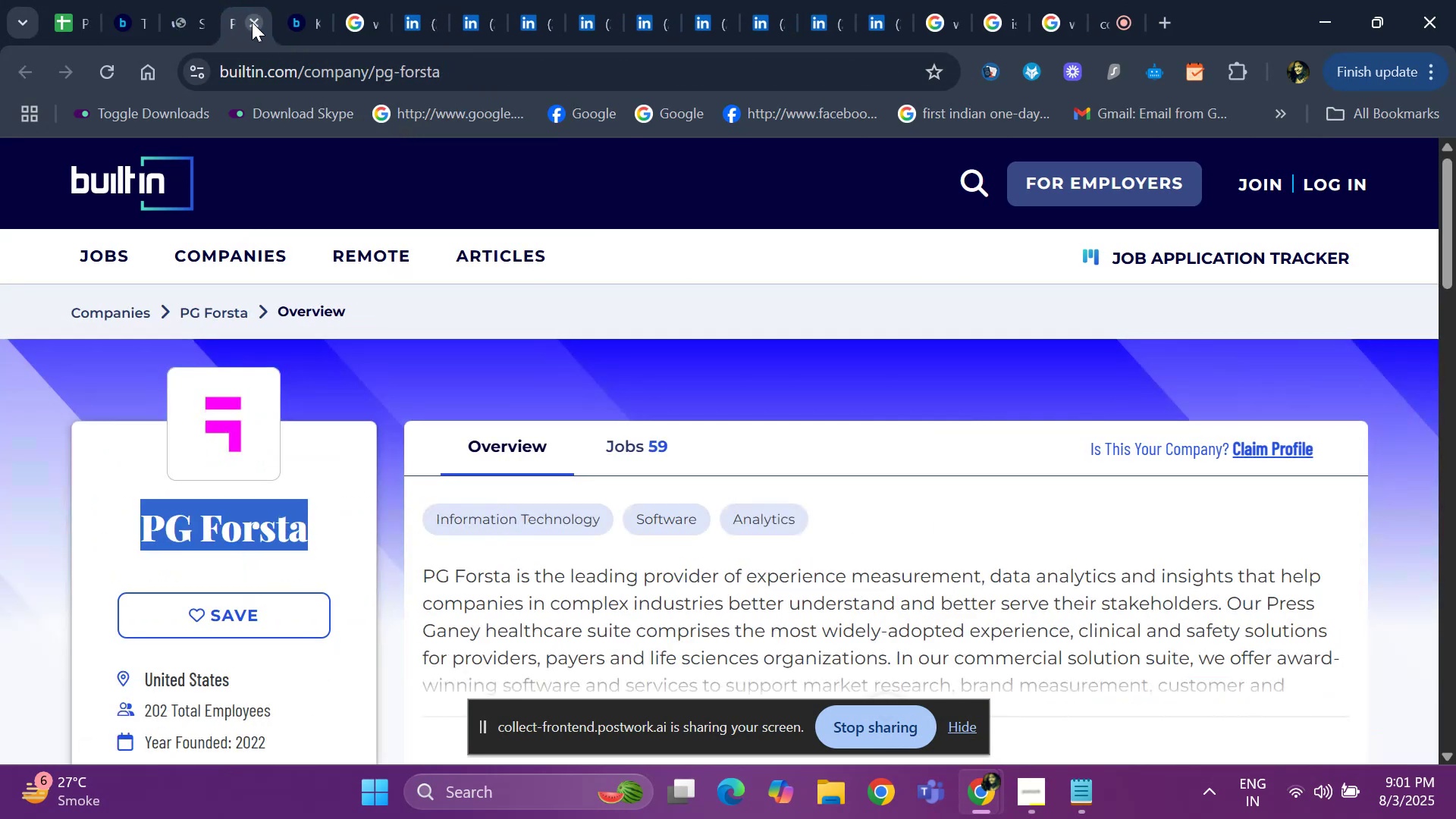 
left_click([252, 22])
 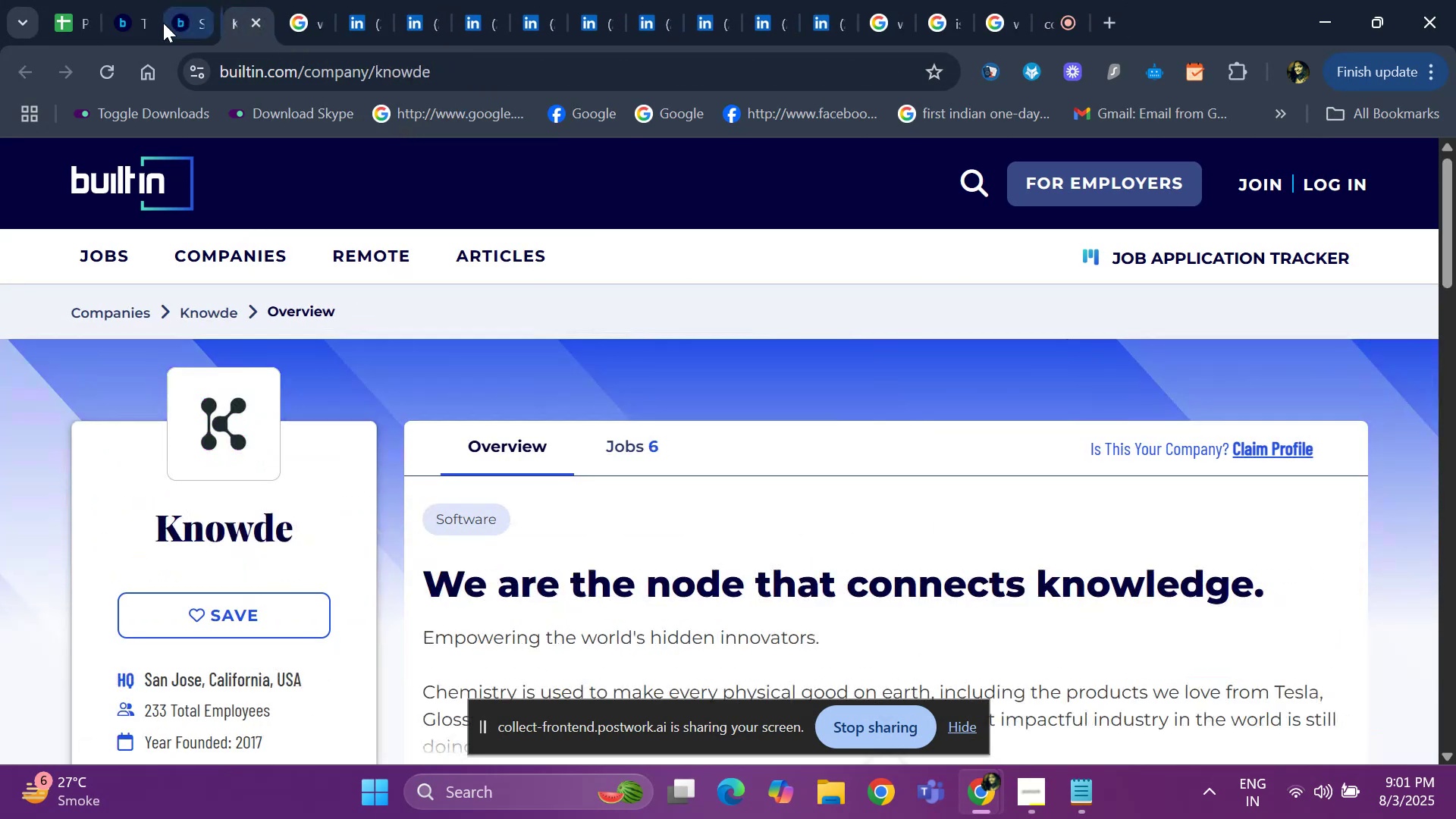 
left_click([163, 23])
 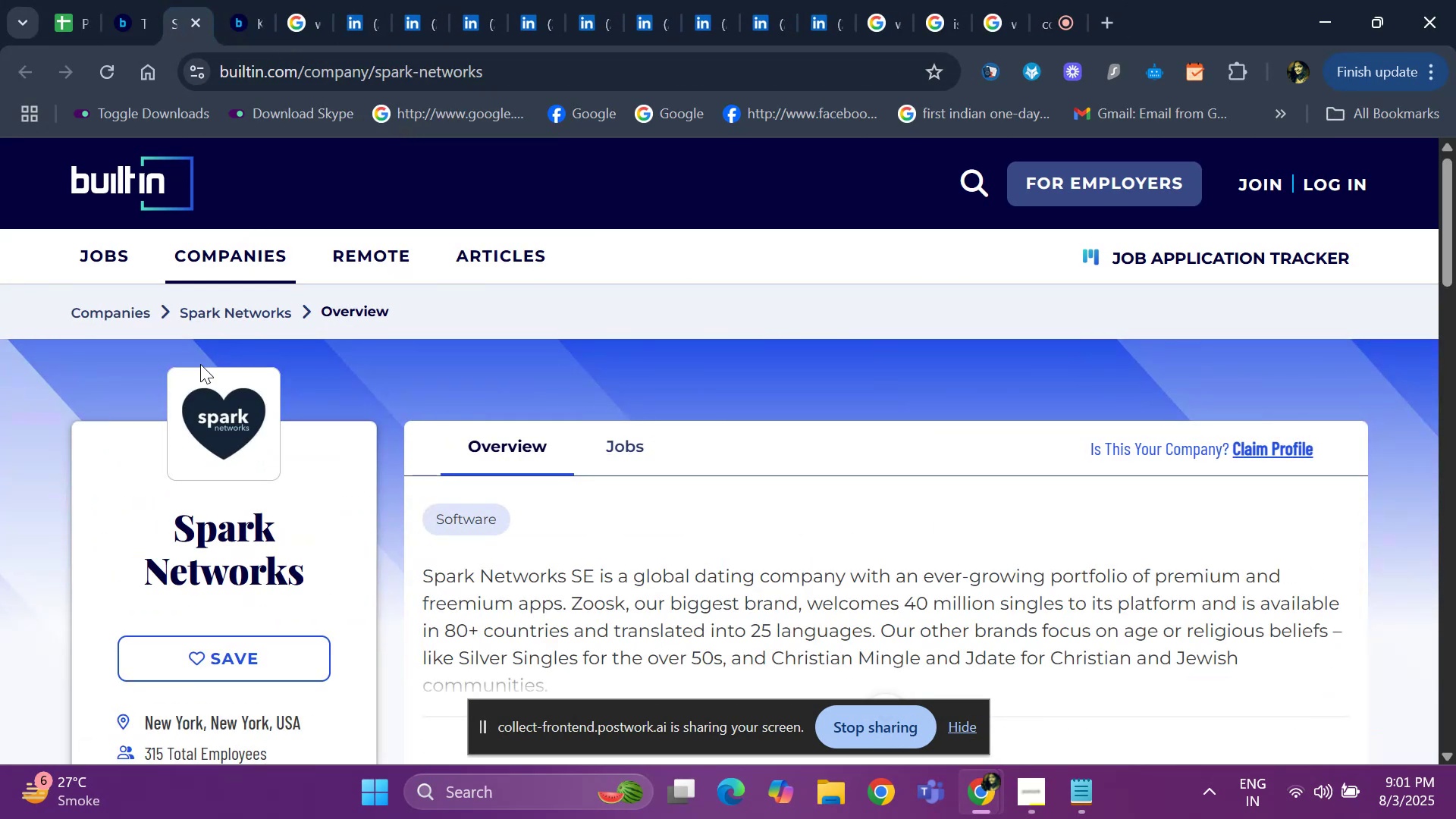 
left_click_drag(start_coordinate=[118, 509], to_coordinate=[317, 577])
 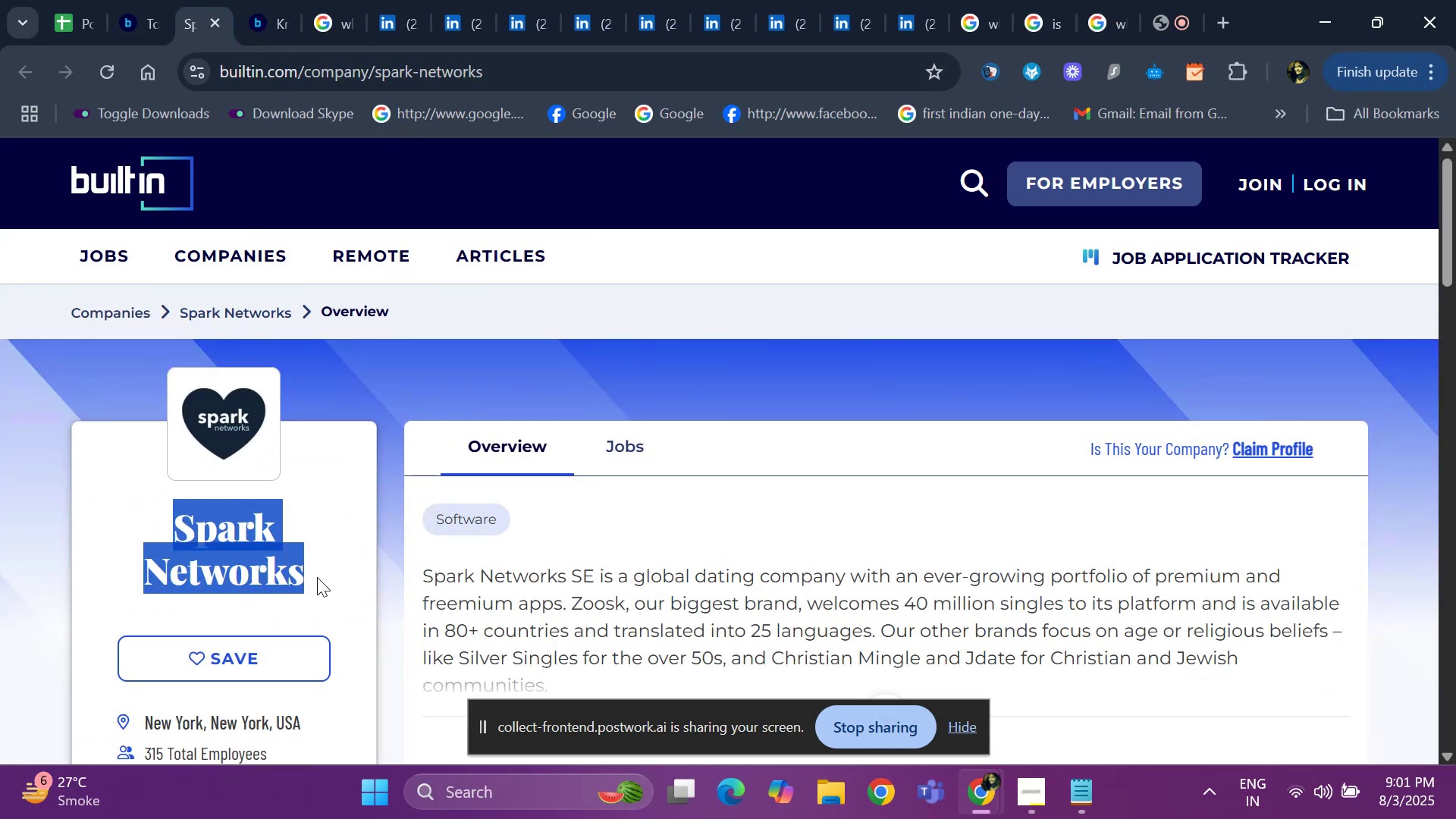 
key(Control+ControlLeft)
 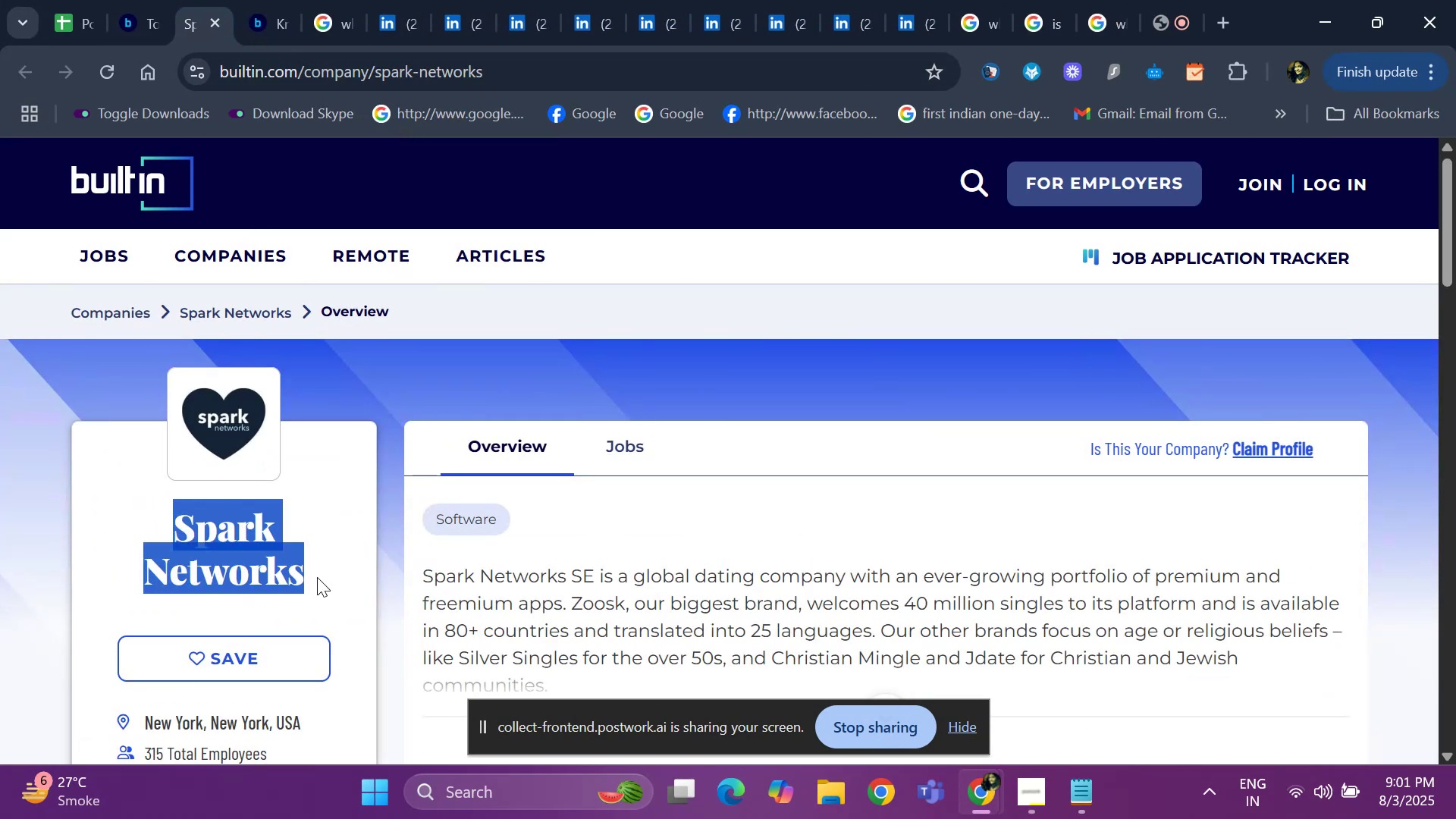 
key(Control+C)
 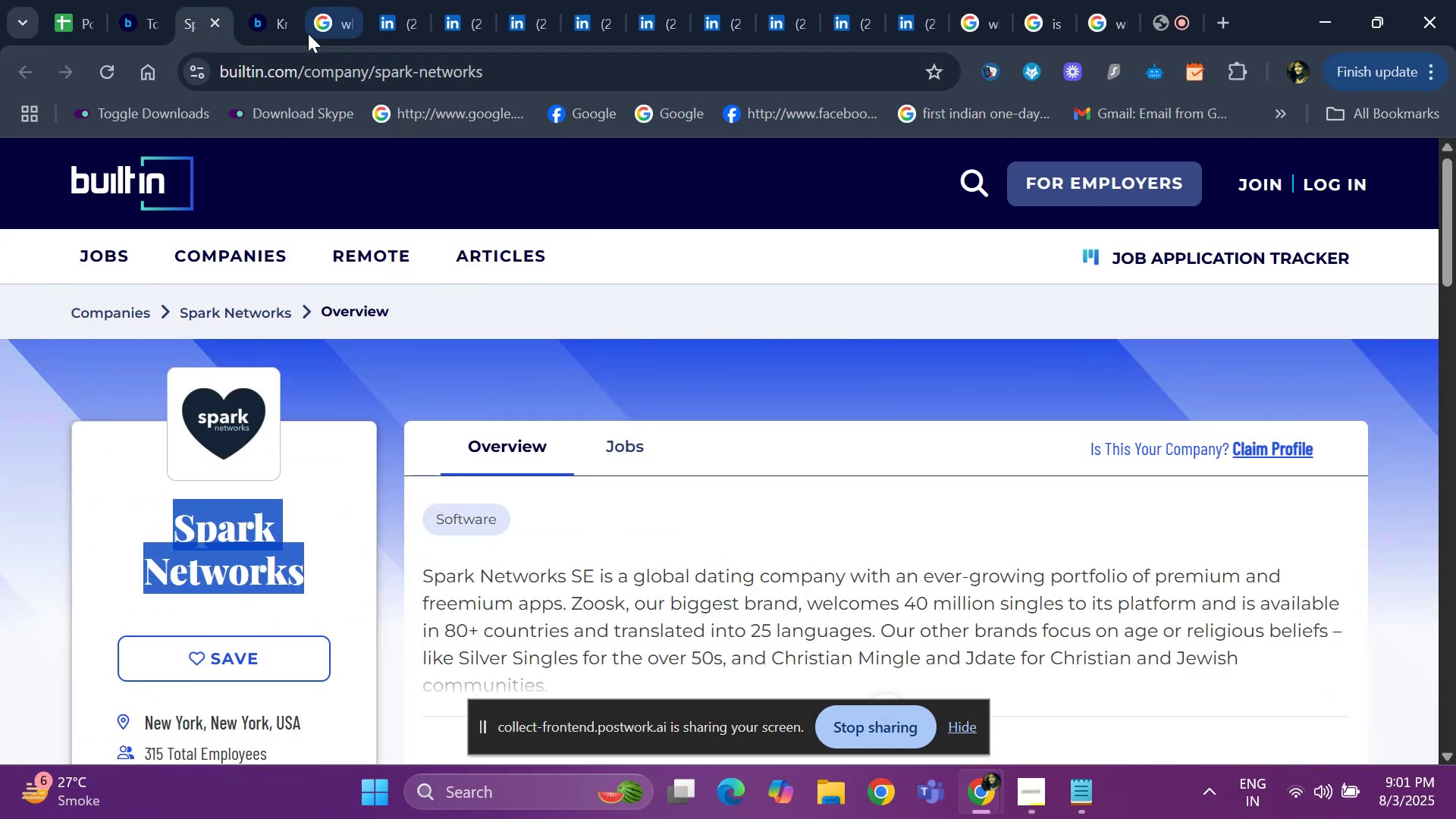 
left_click([325, 30])
 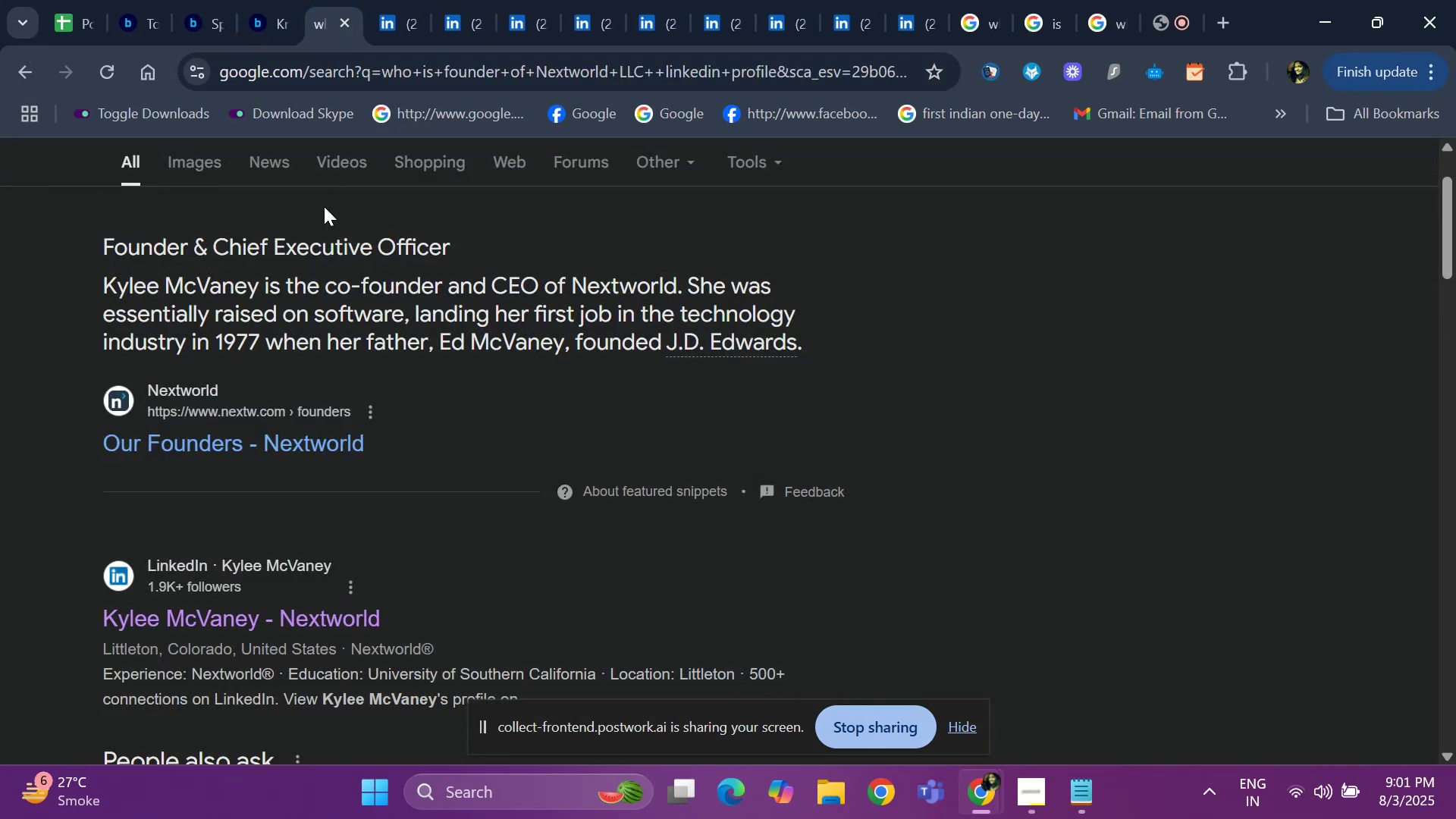 
scroll: coordinate [329, 237], scroll_direction: up, amount: 5.0
 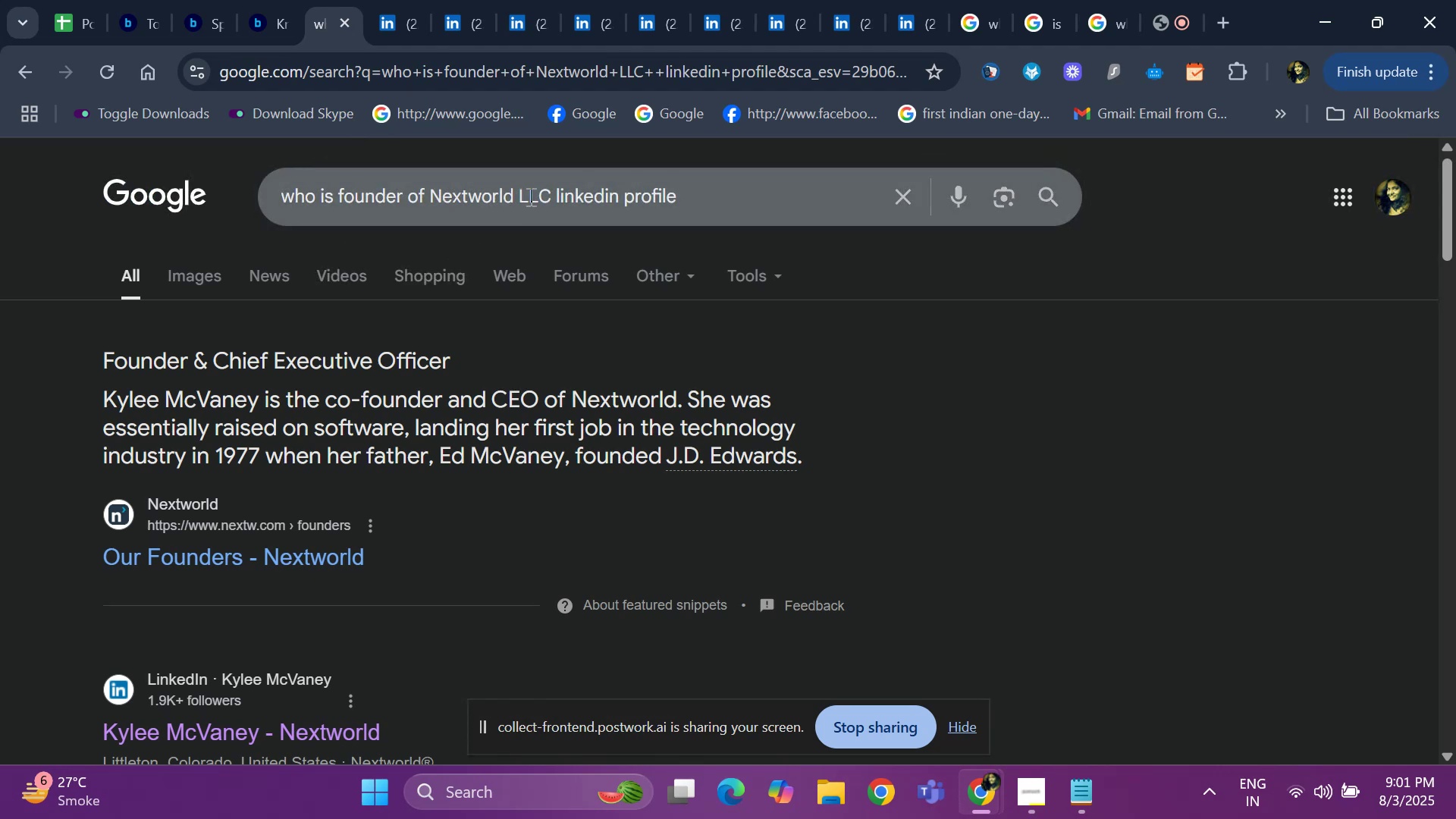 
left_click_drag(start_coordinate=[547, 197], to_coordinate=[431, 192])
 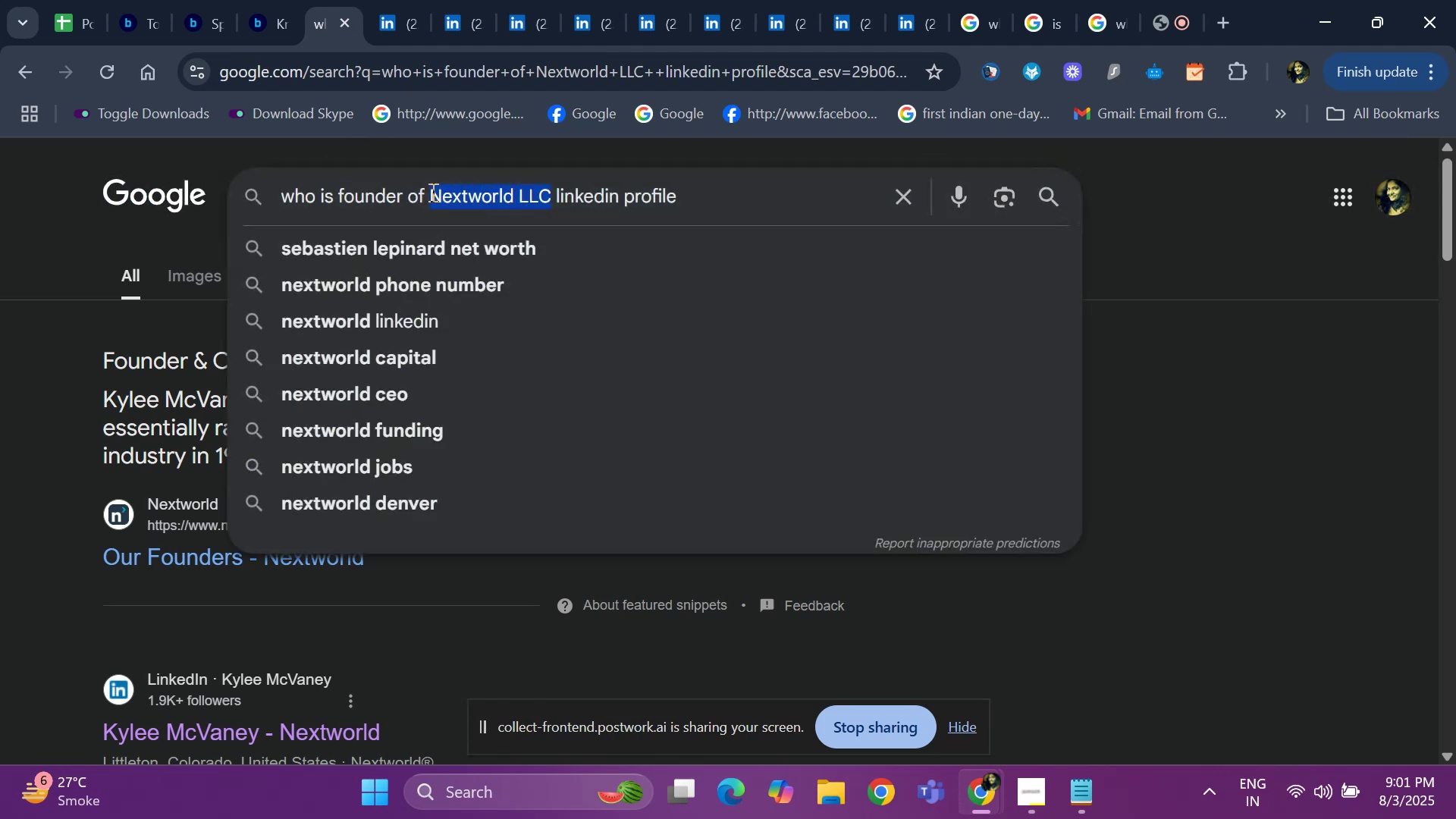 
key(Backspace)
 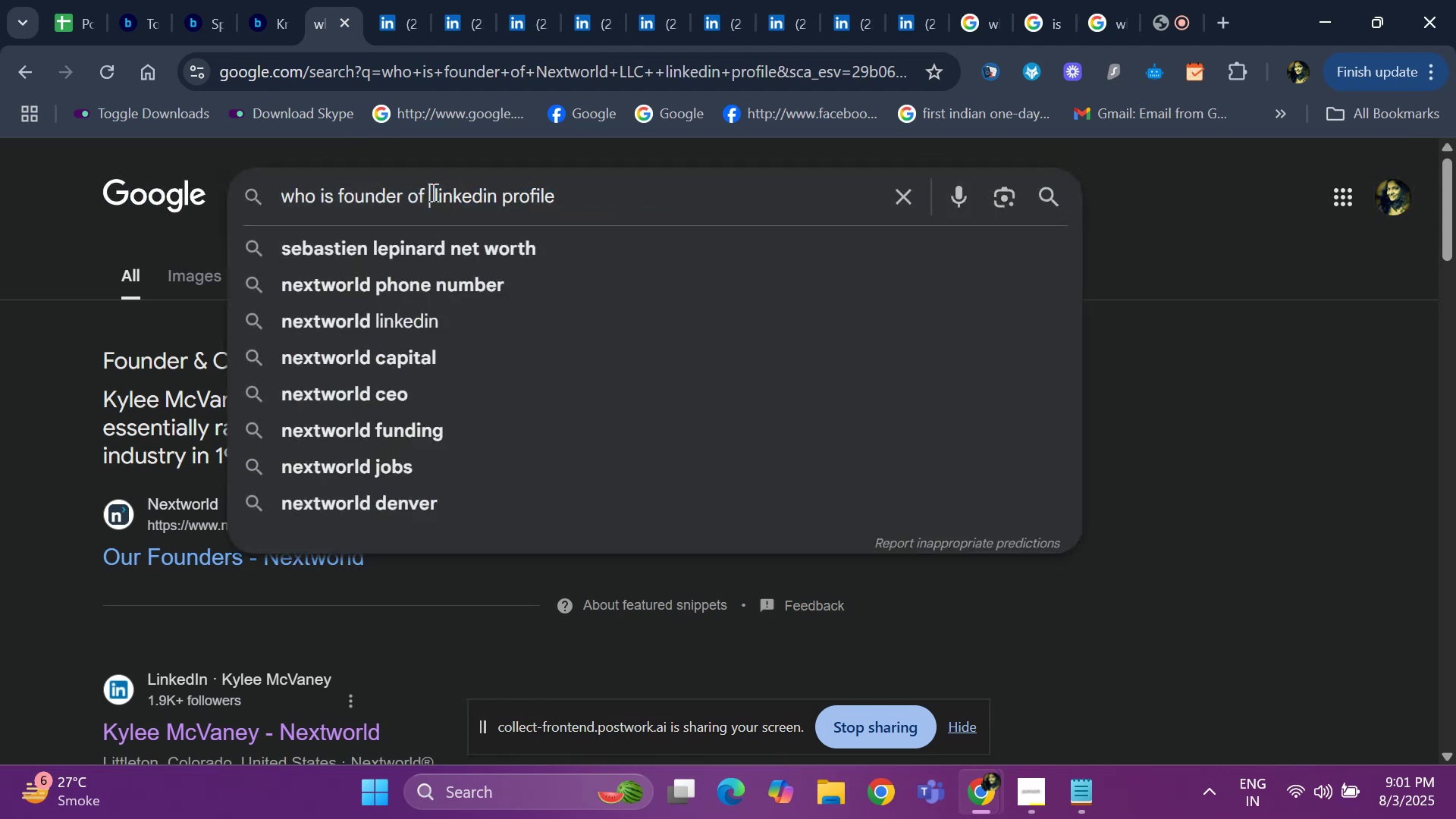 
key(Control+ControlLeft)
 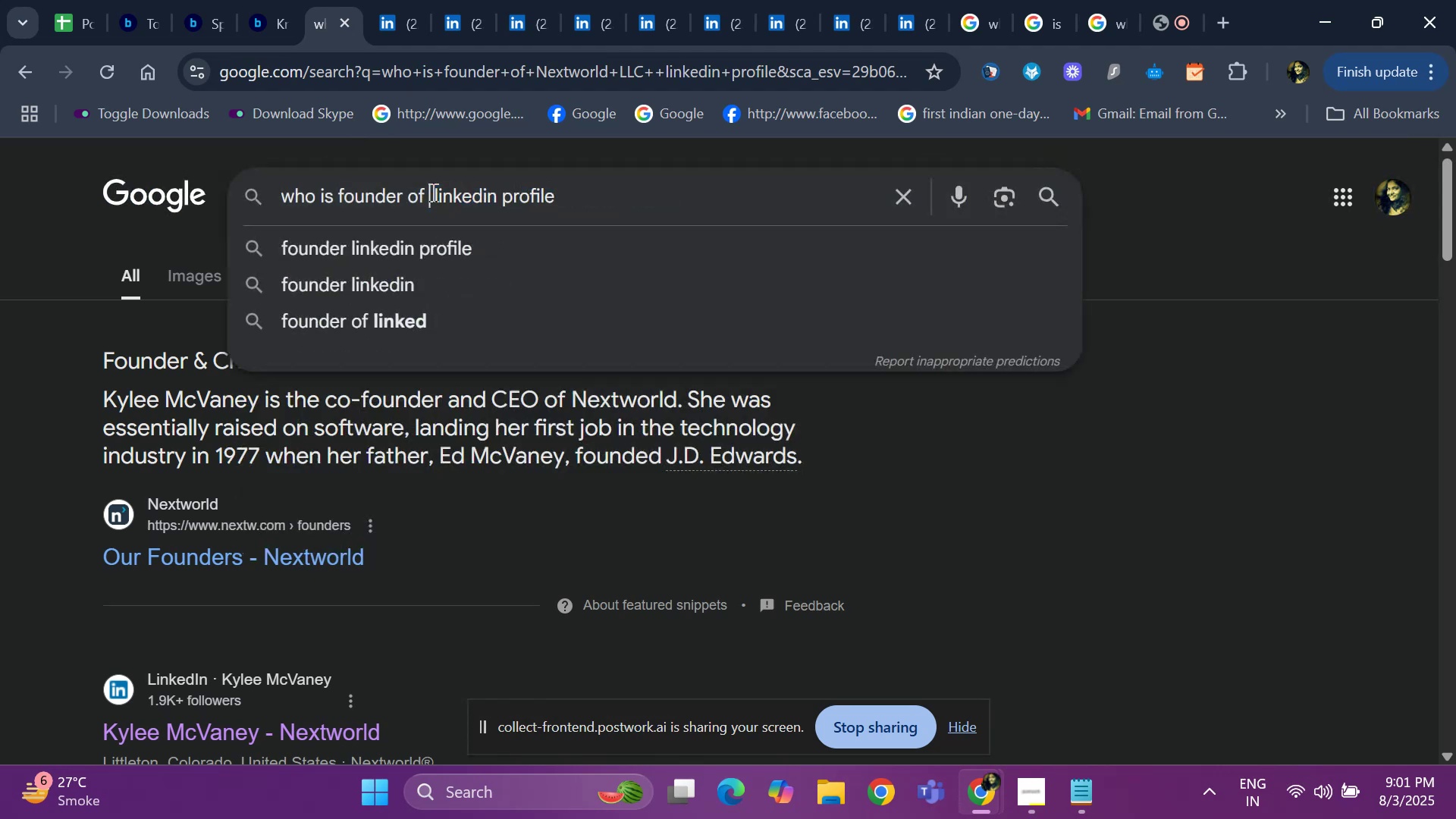 
key(Control+V)
 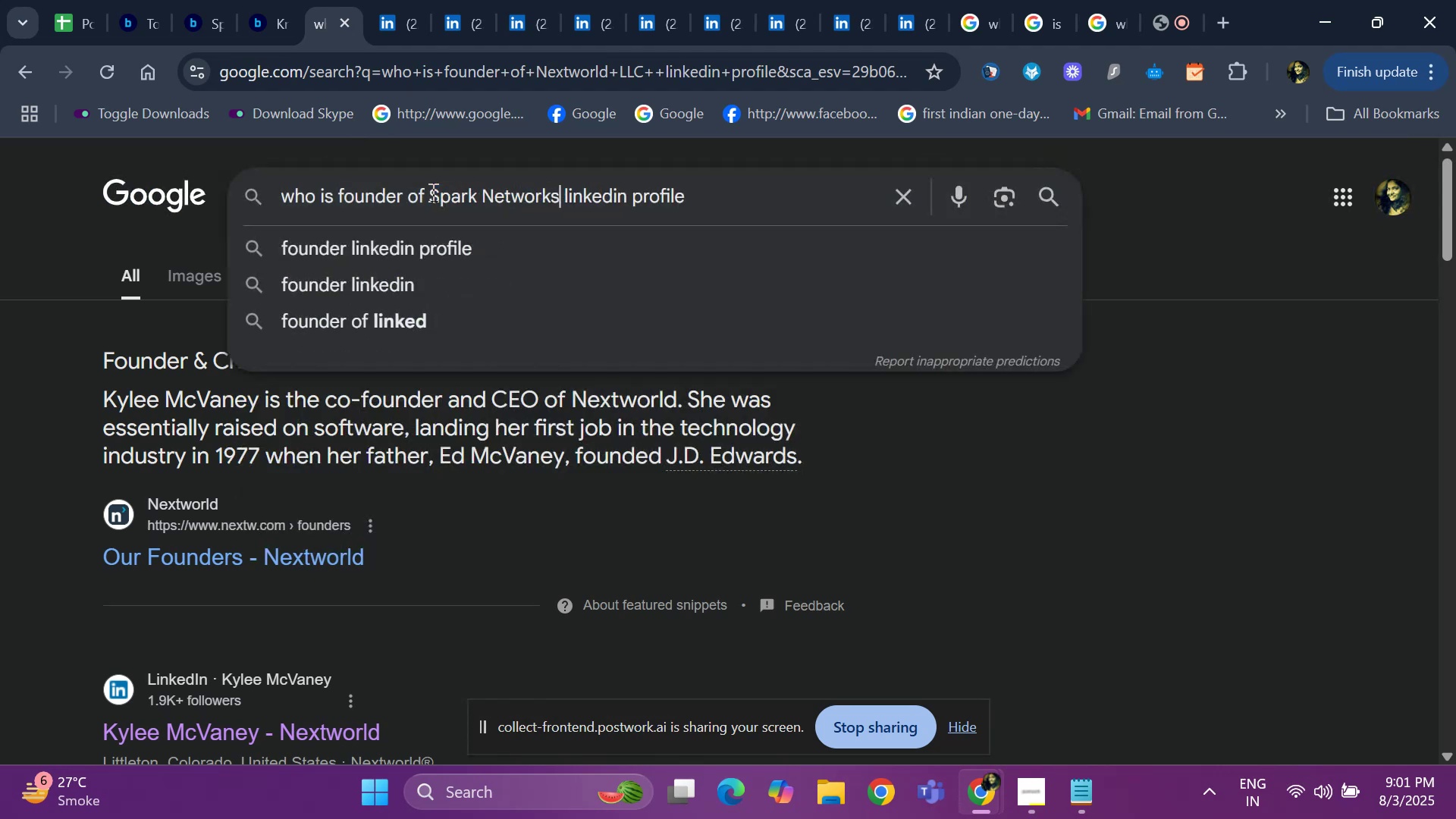 
key(Space)
 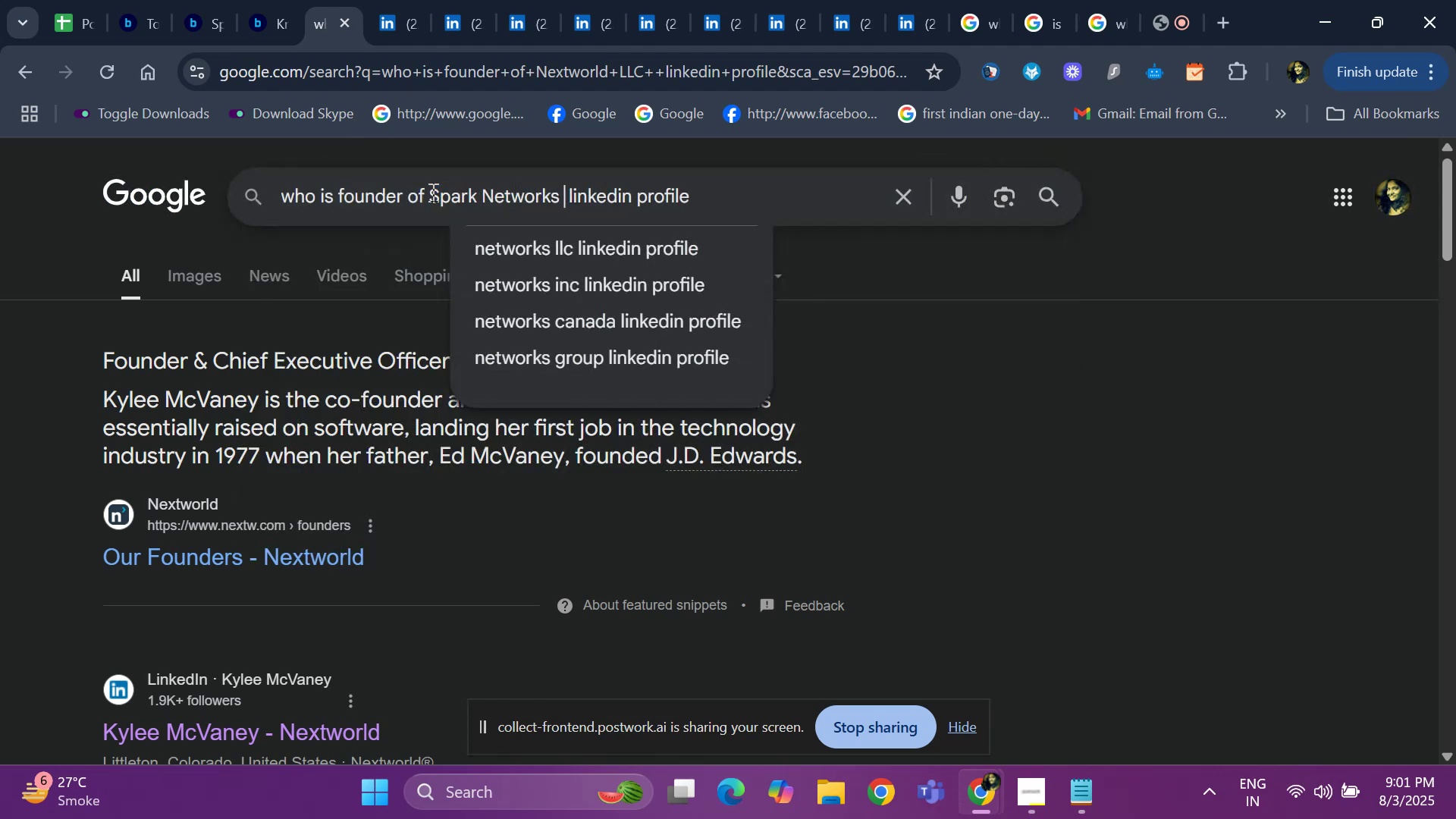 
key(Enter)
 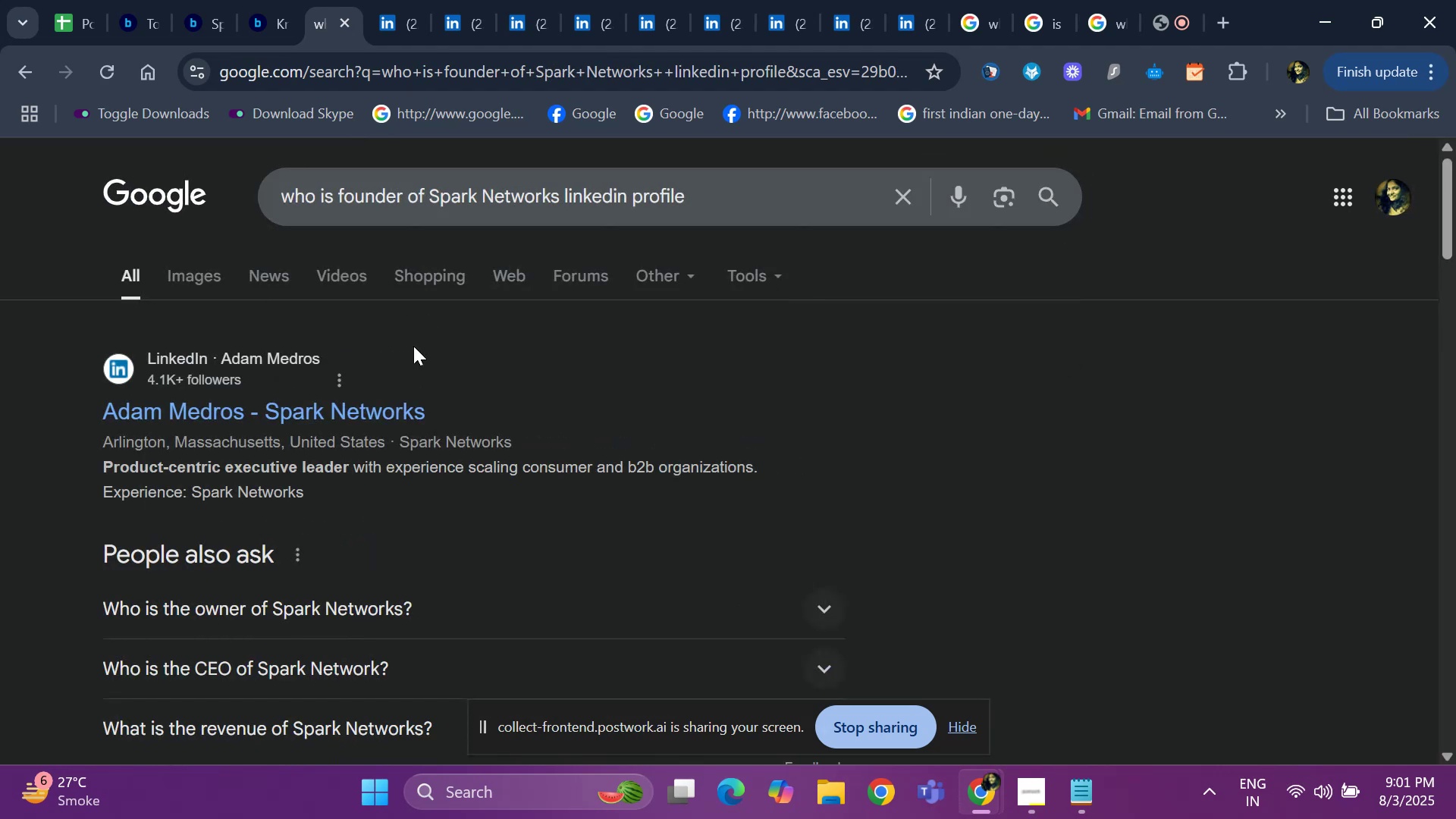 
scroll: coordinate [383, 366], scroll_direction: down, amount: 3.0
 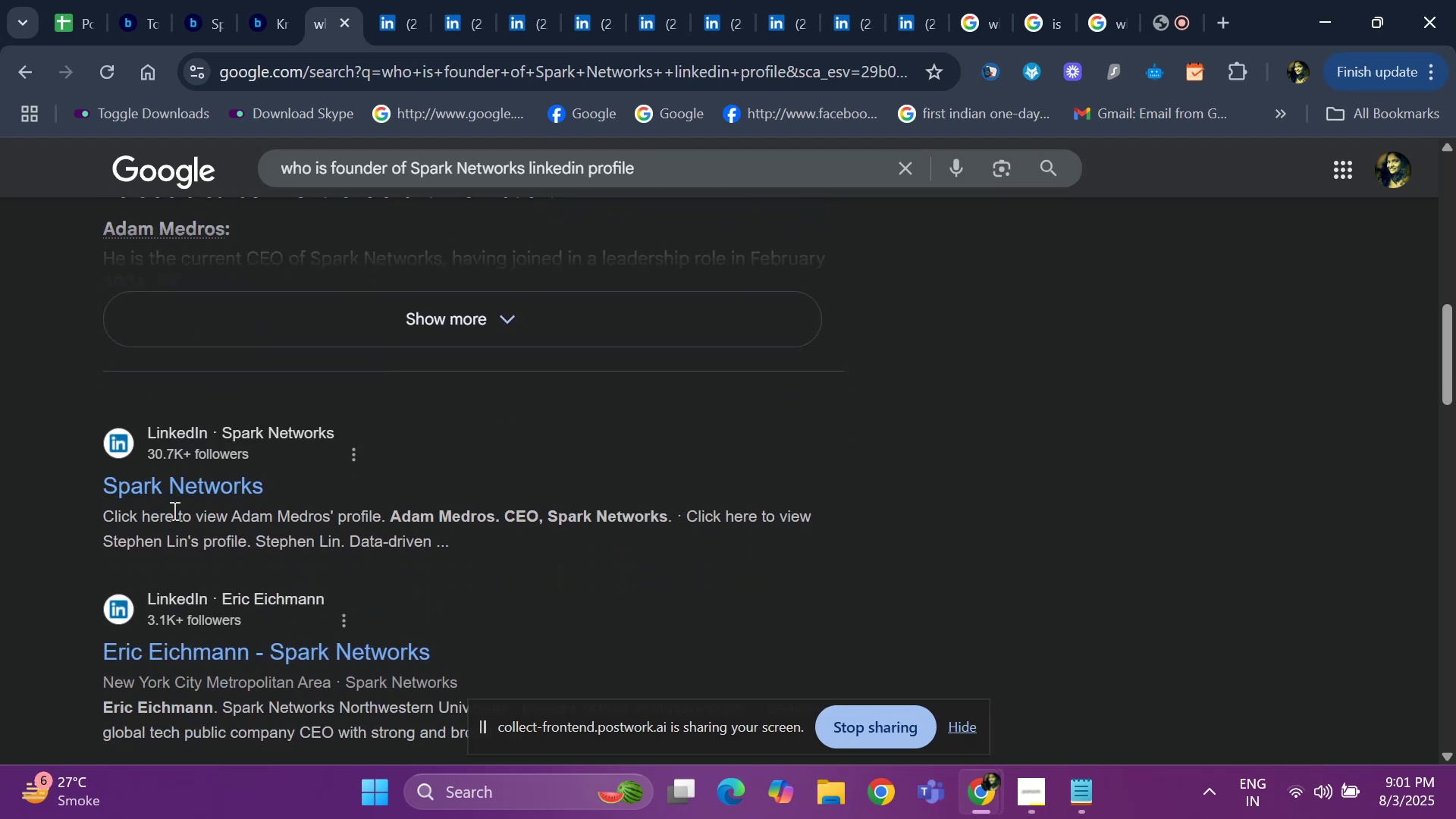 
scroll: coordinate [223, 504], scroll_direction: up, amount: 9.0
 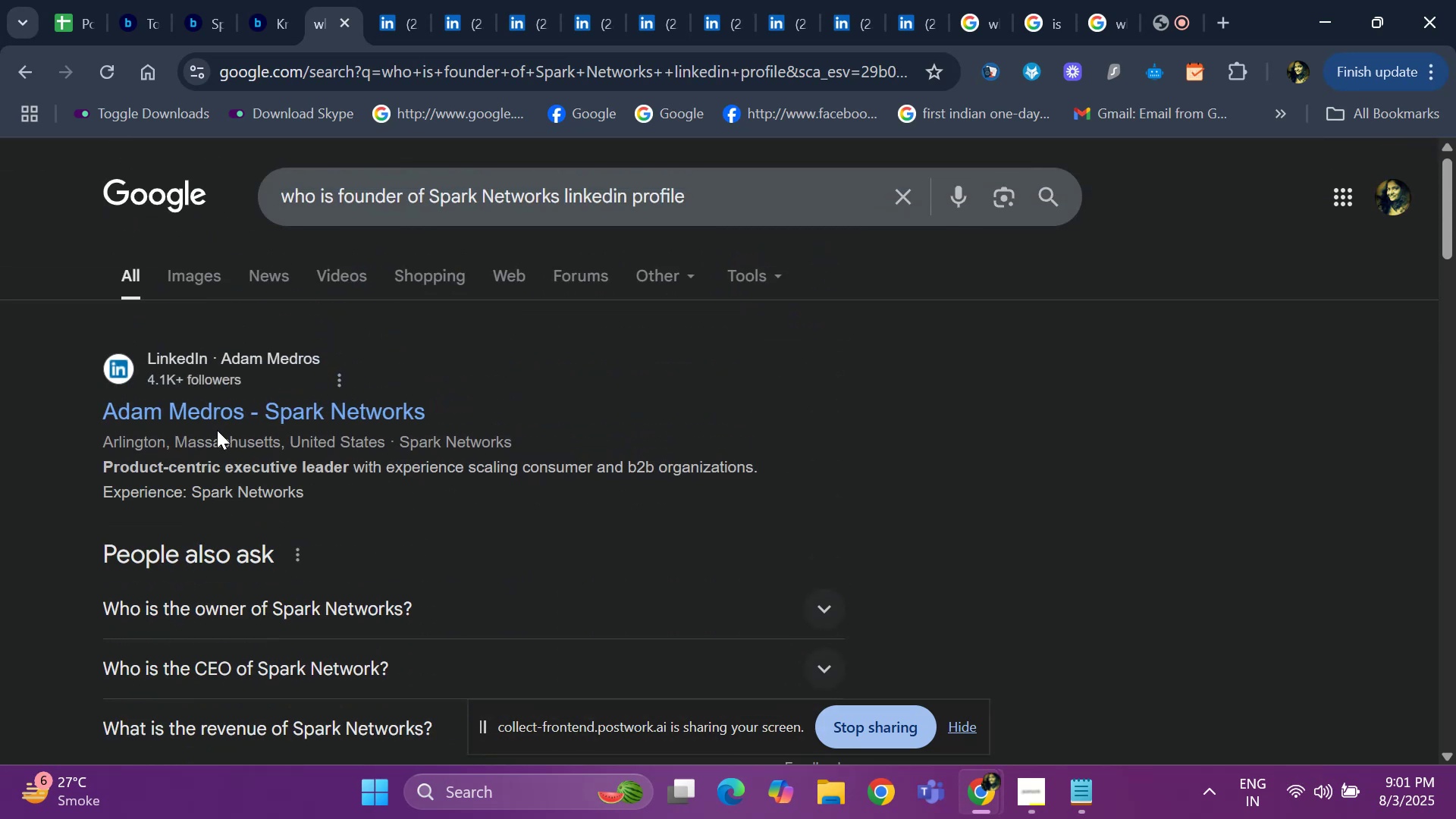 
right_click([234, 406])
 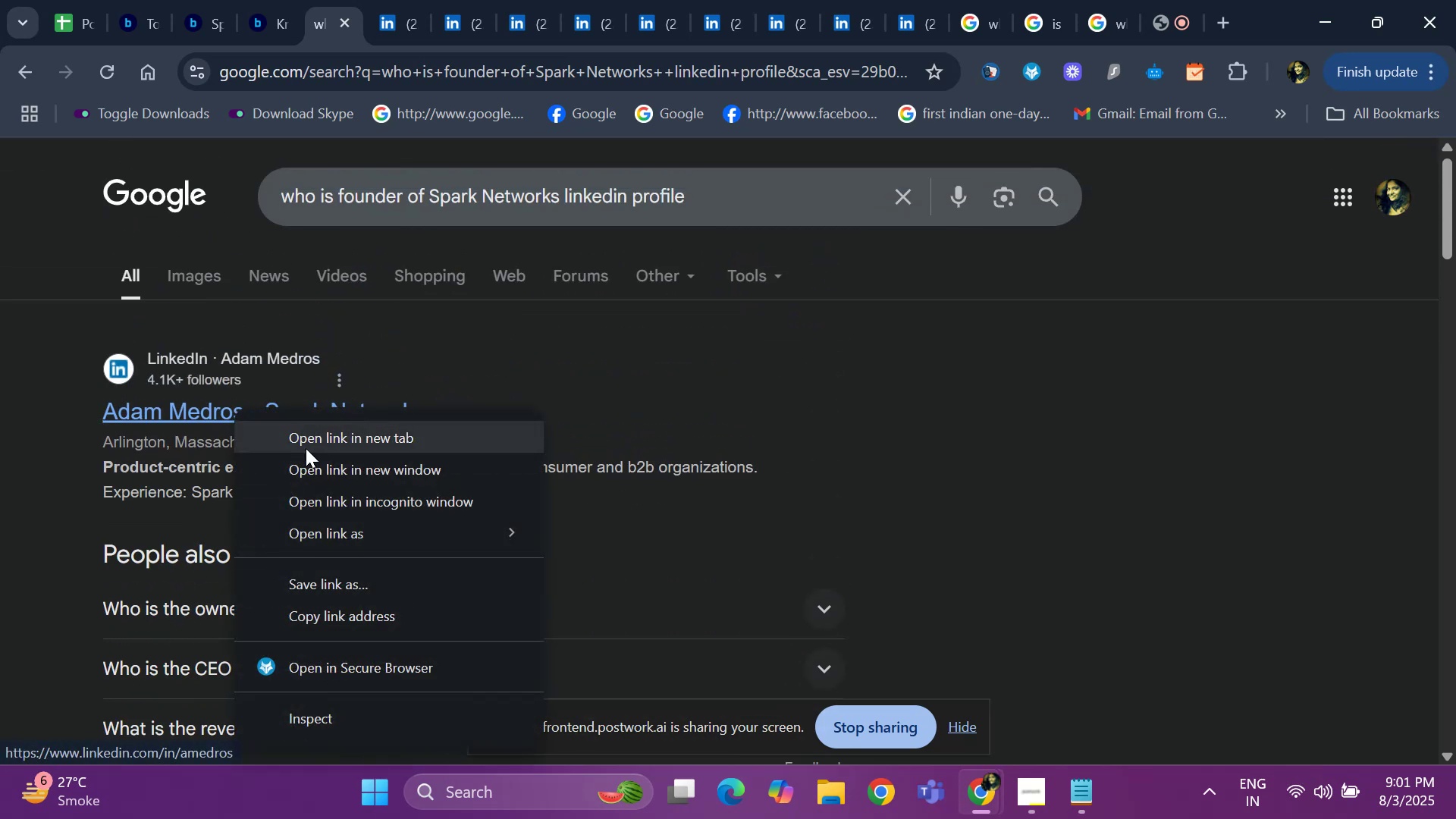 
left_click([311, 446])
 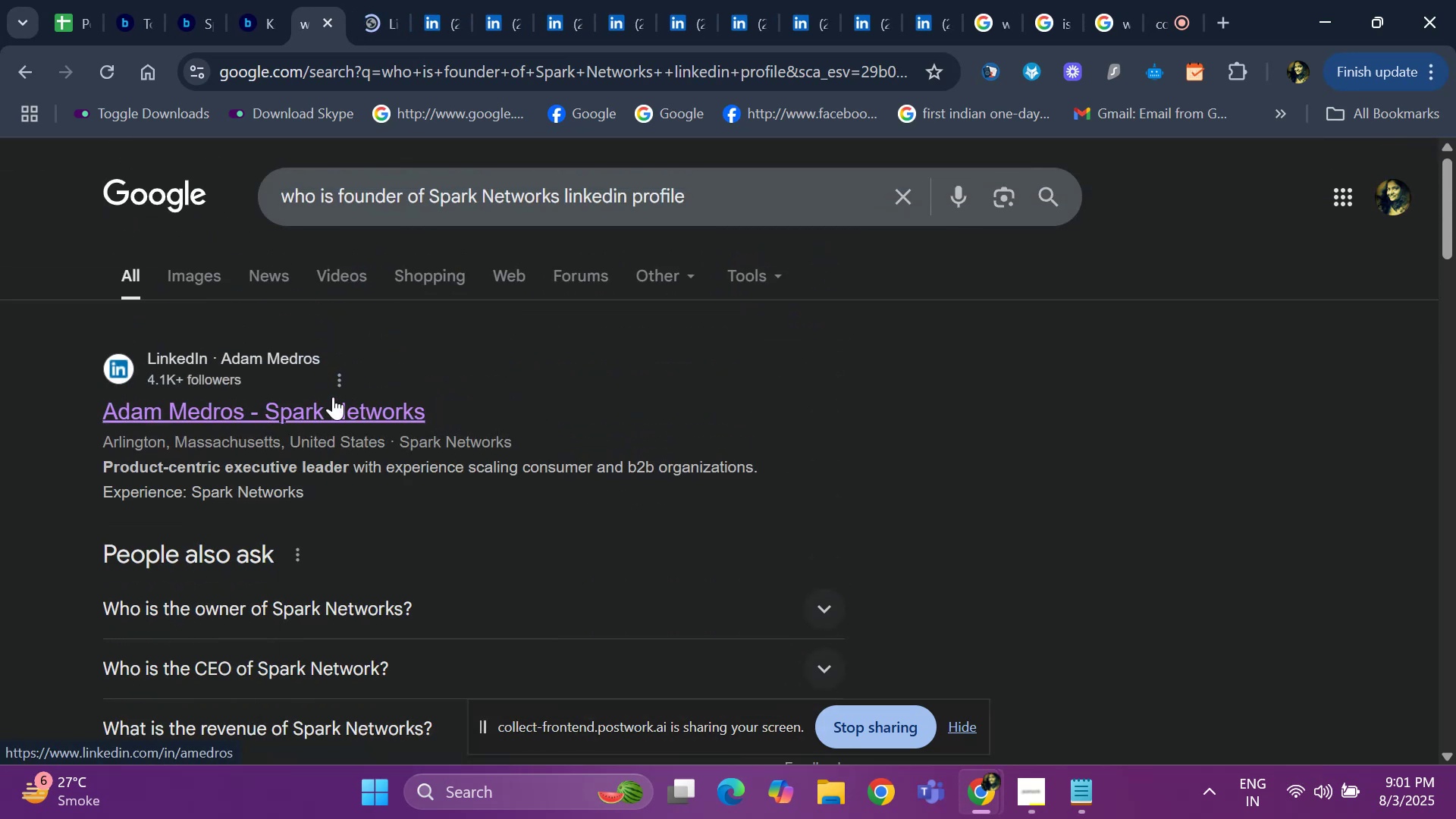 
left_click([435, 22])
 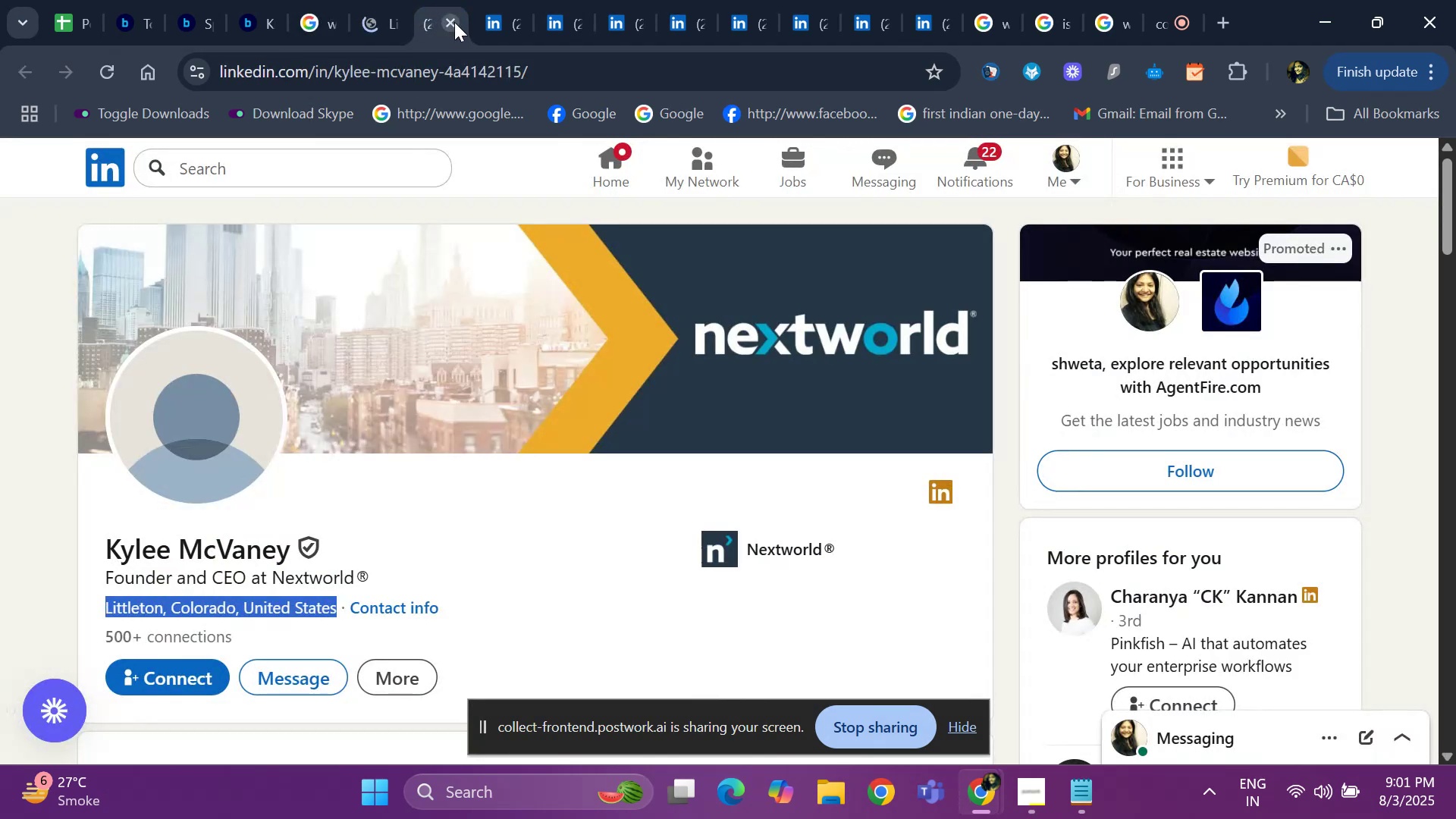 
double_click([455, 22])
 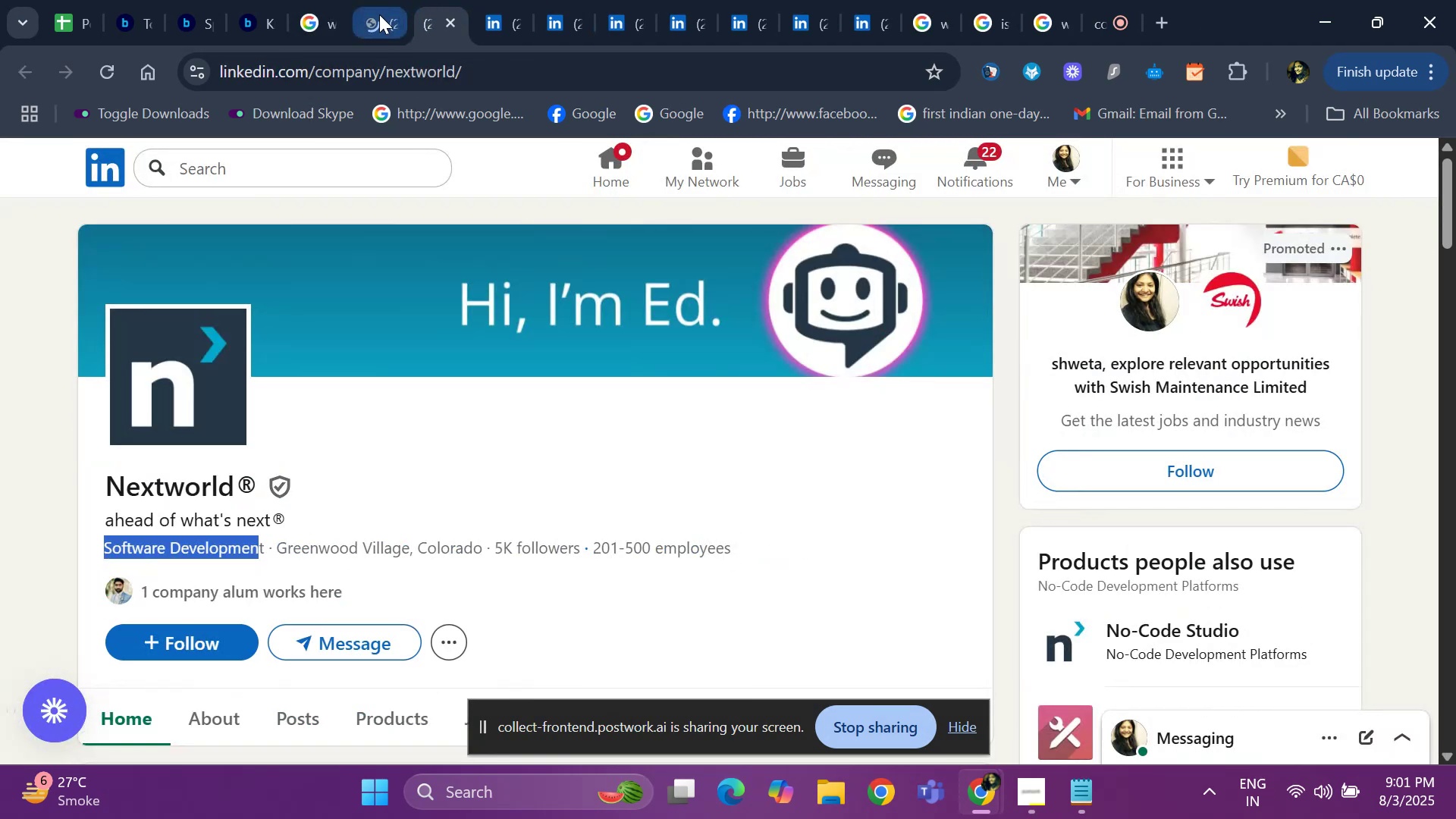 
left_click([375, 18])
 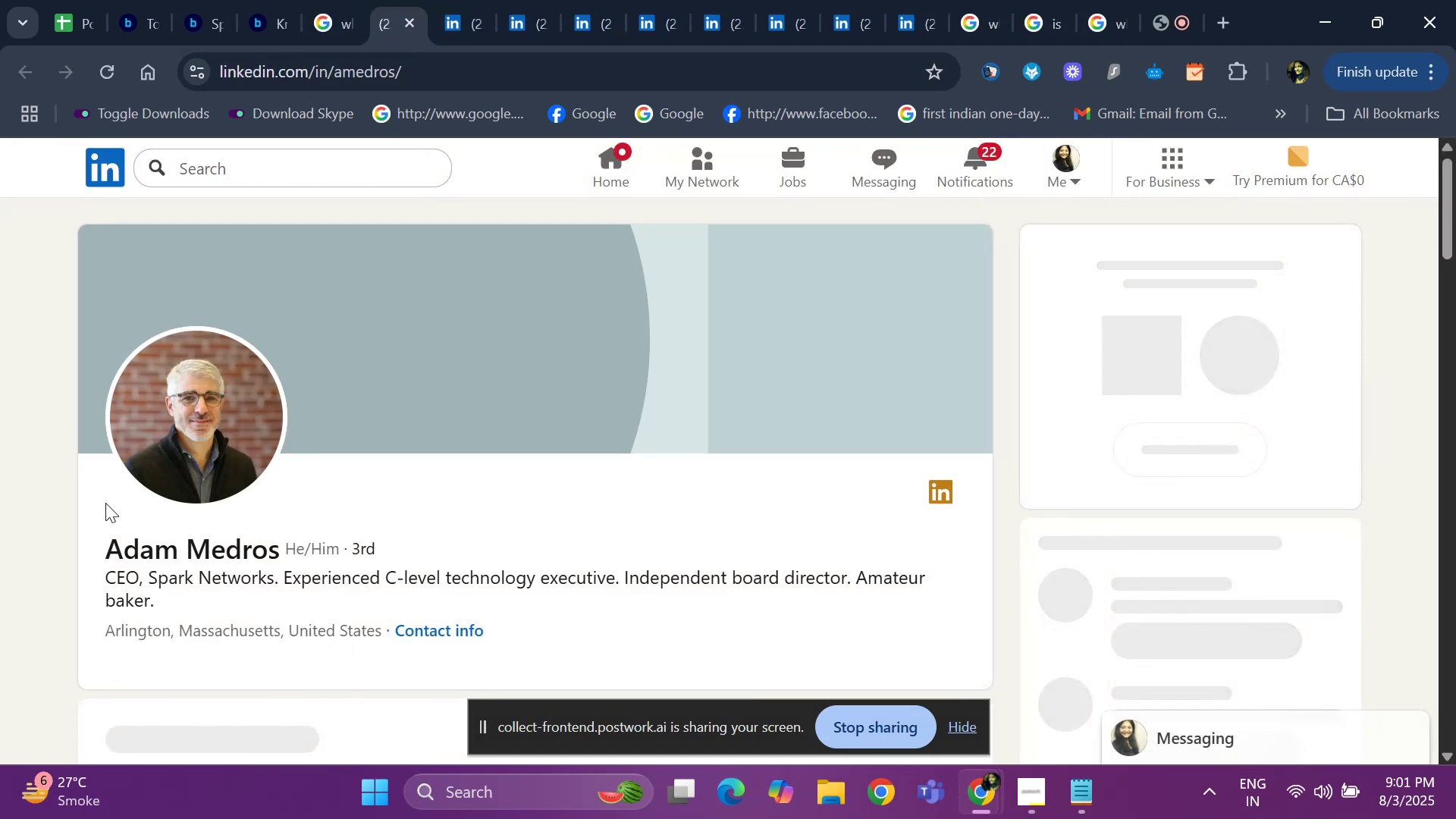 
scroll: coordinate [105, 500], scroll_direction: down, amount: 6.0
 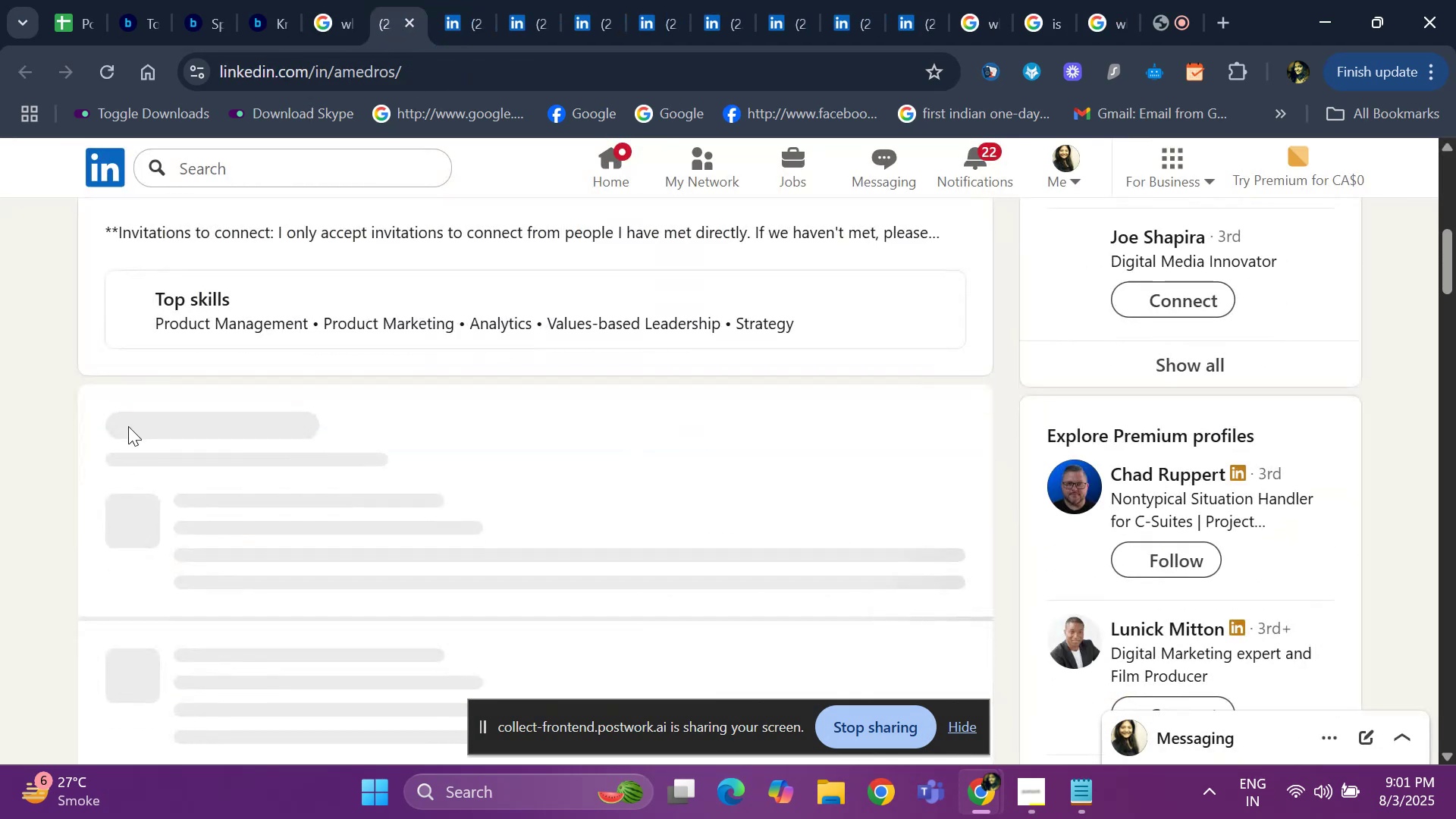 
scroll: coordinate [114, 411], scroll_direction: up, amount: 1.0
 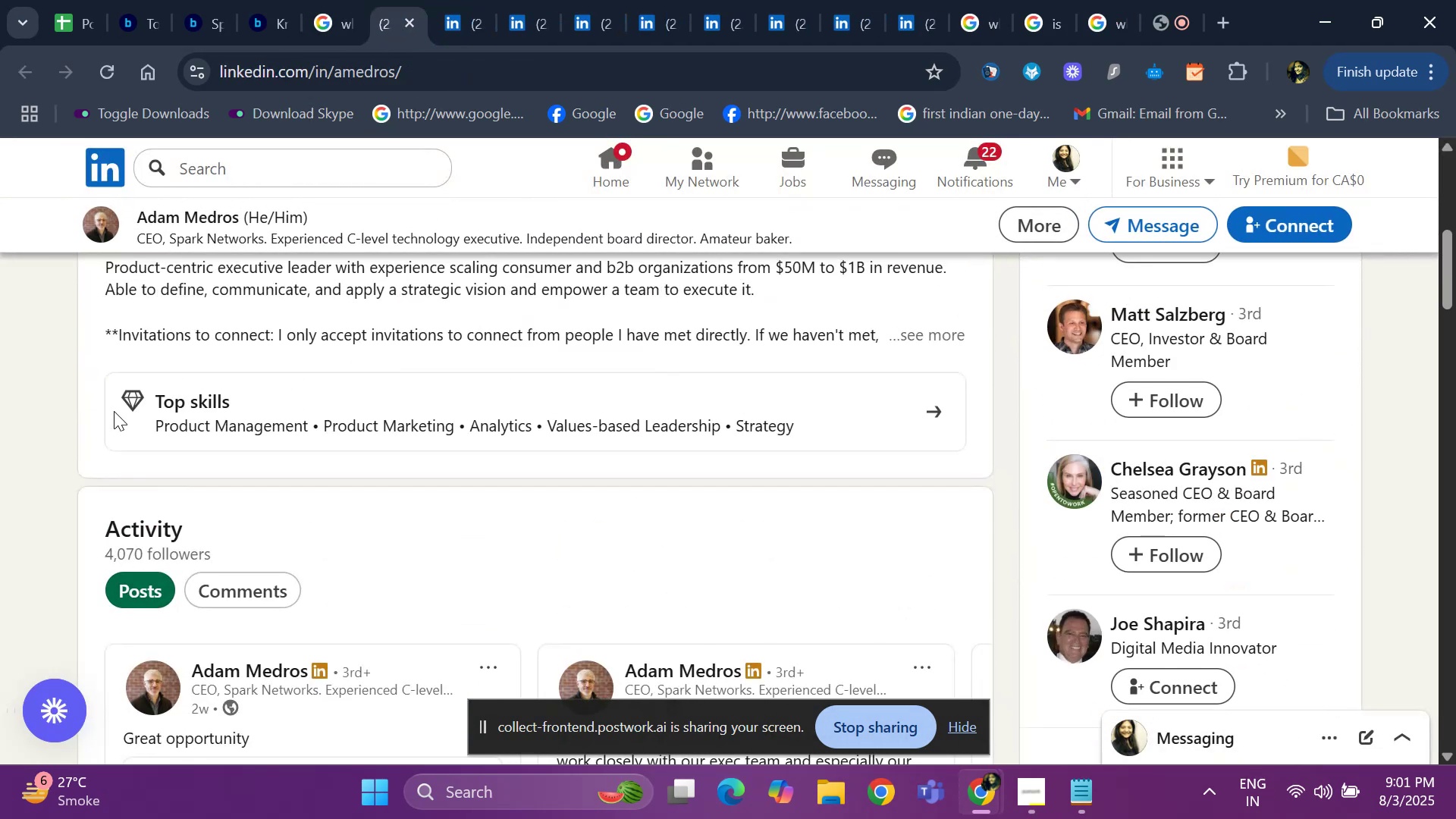 
scroll: coordinate [109, 438], scroll_direction: down, amount: 8.0
 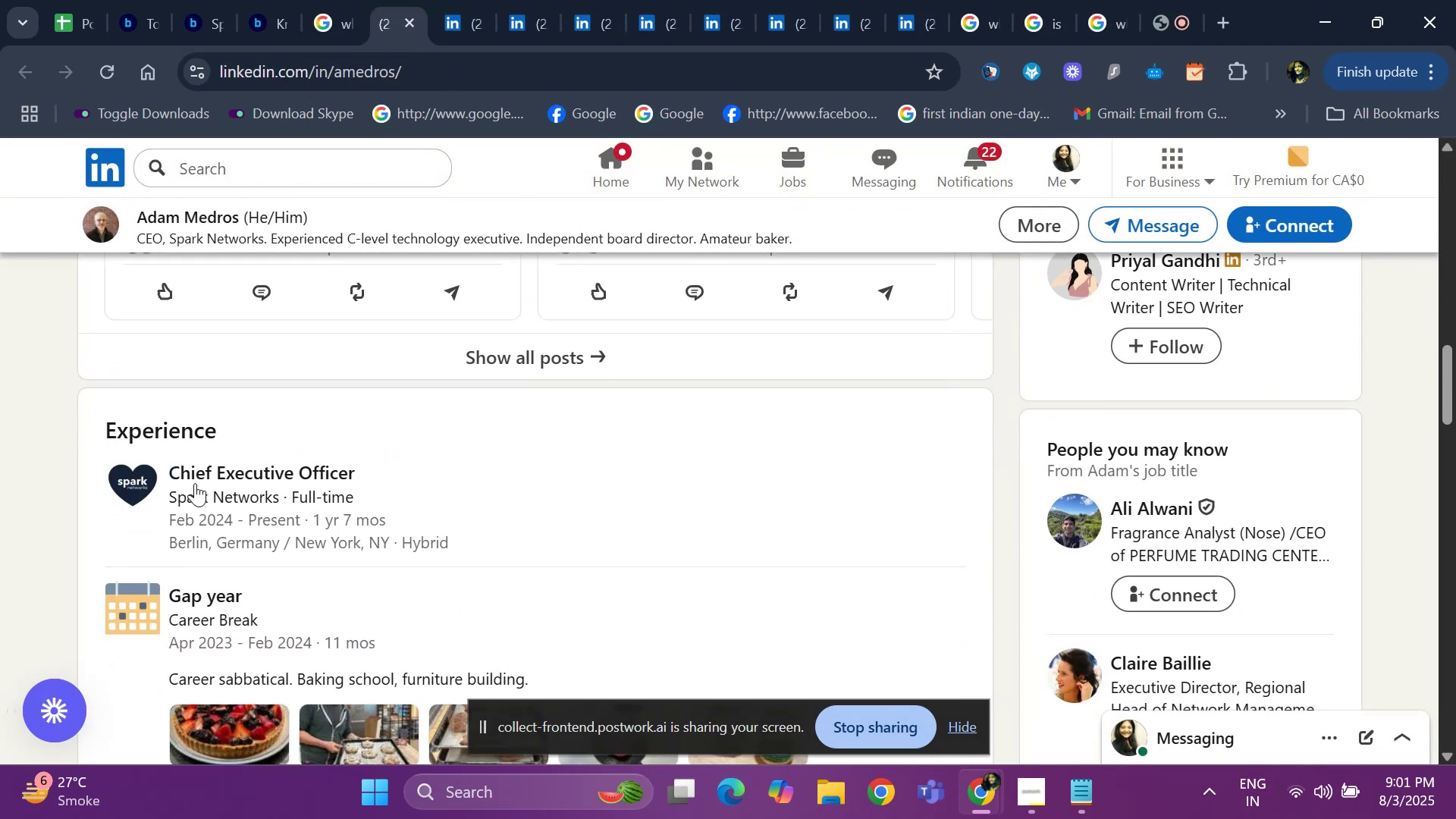 
right_click([199, 475])
 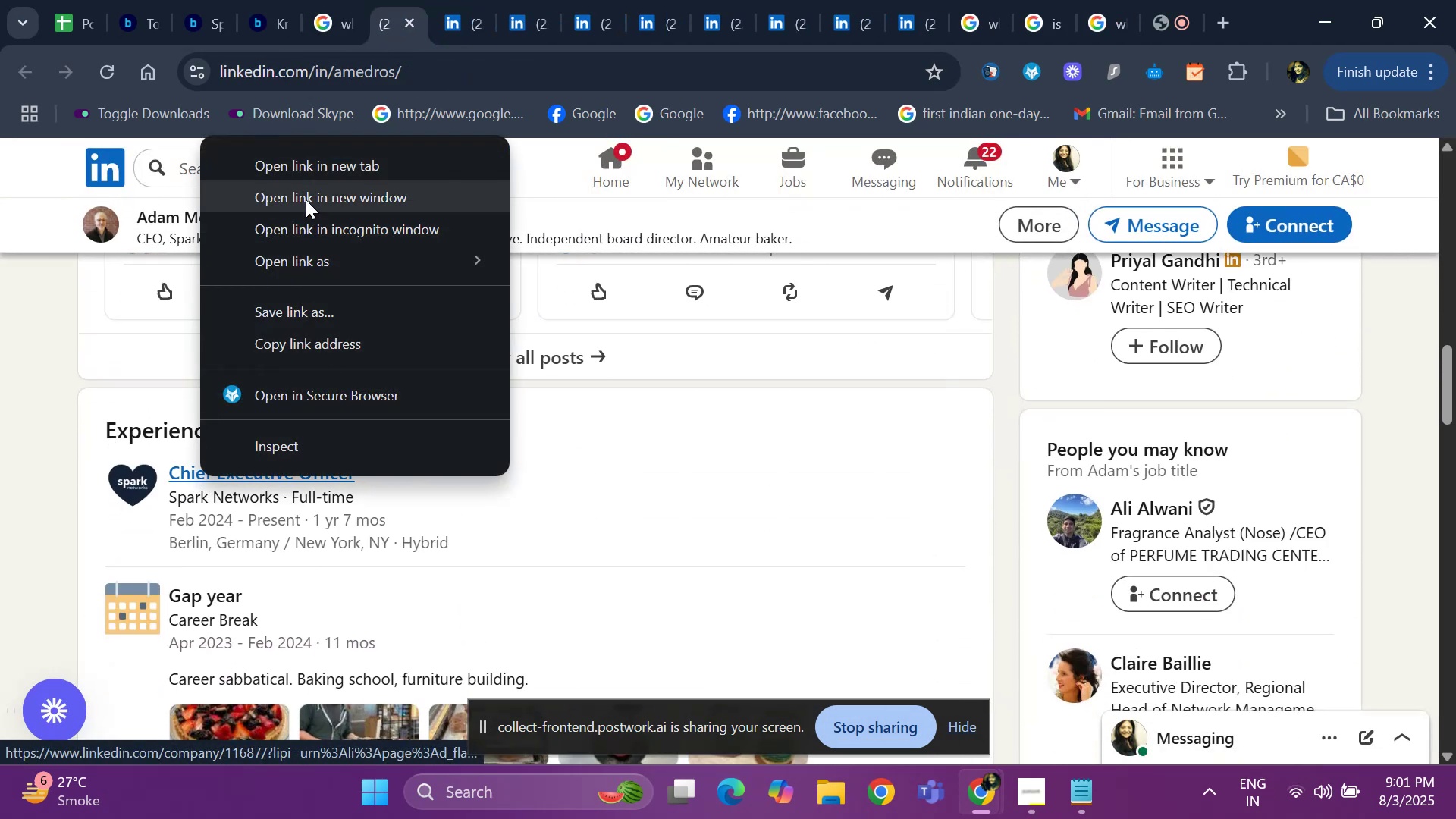 
left_click([308, 169])
 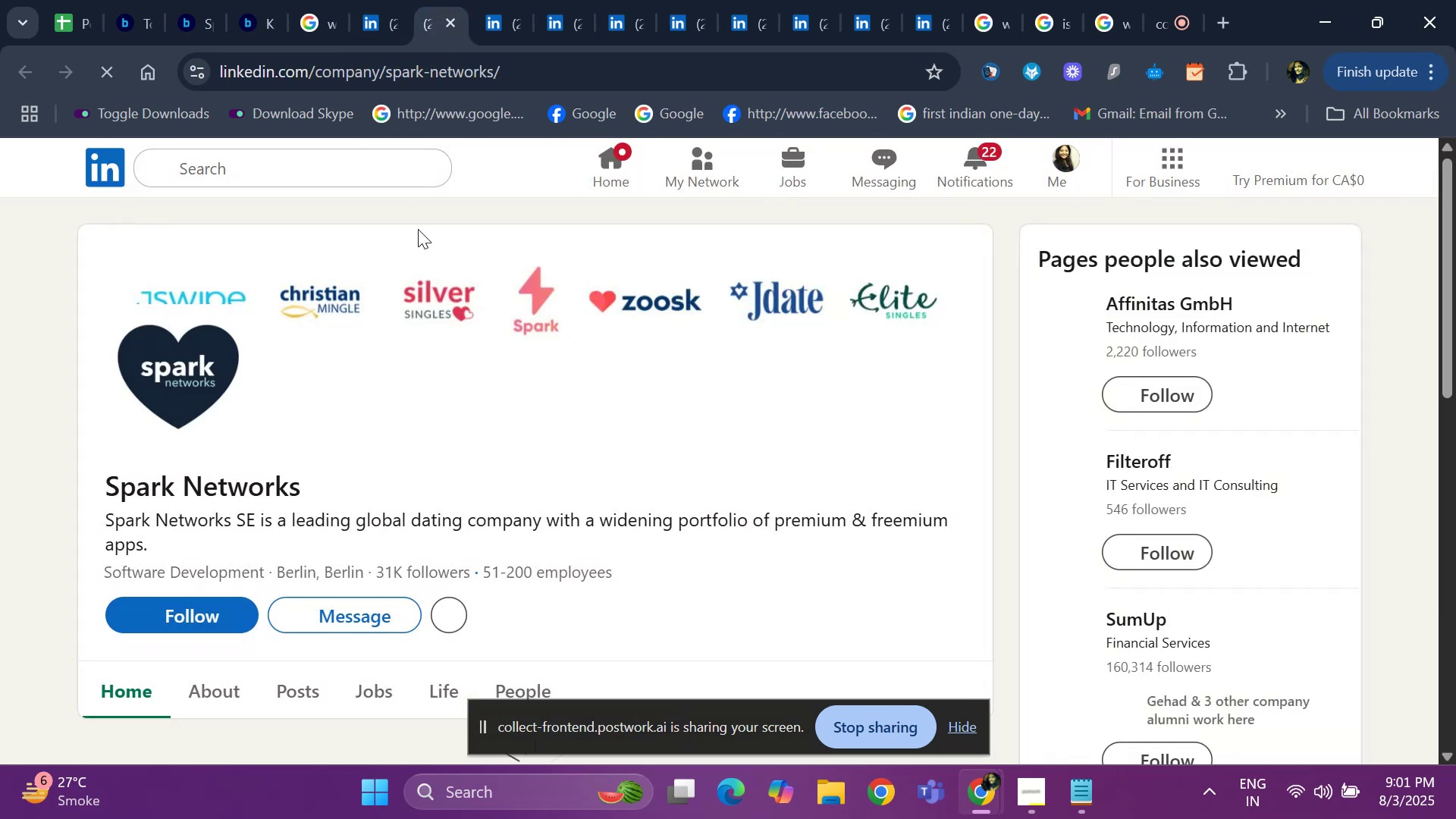 
wait(5.44)
 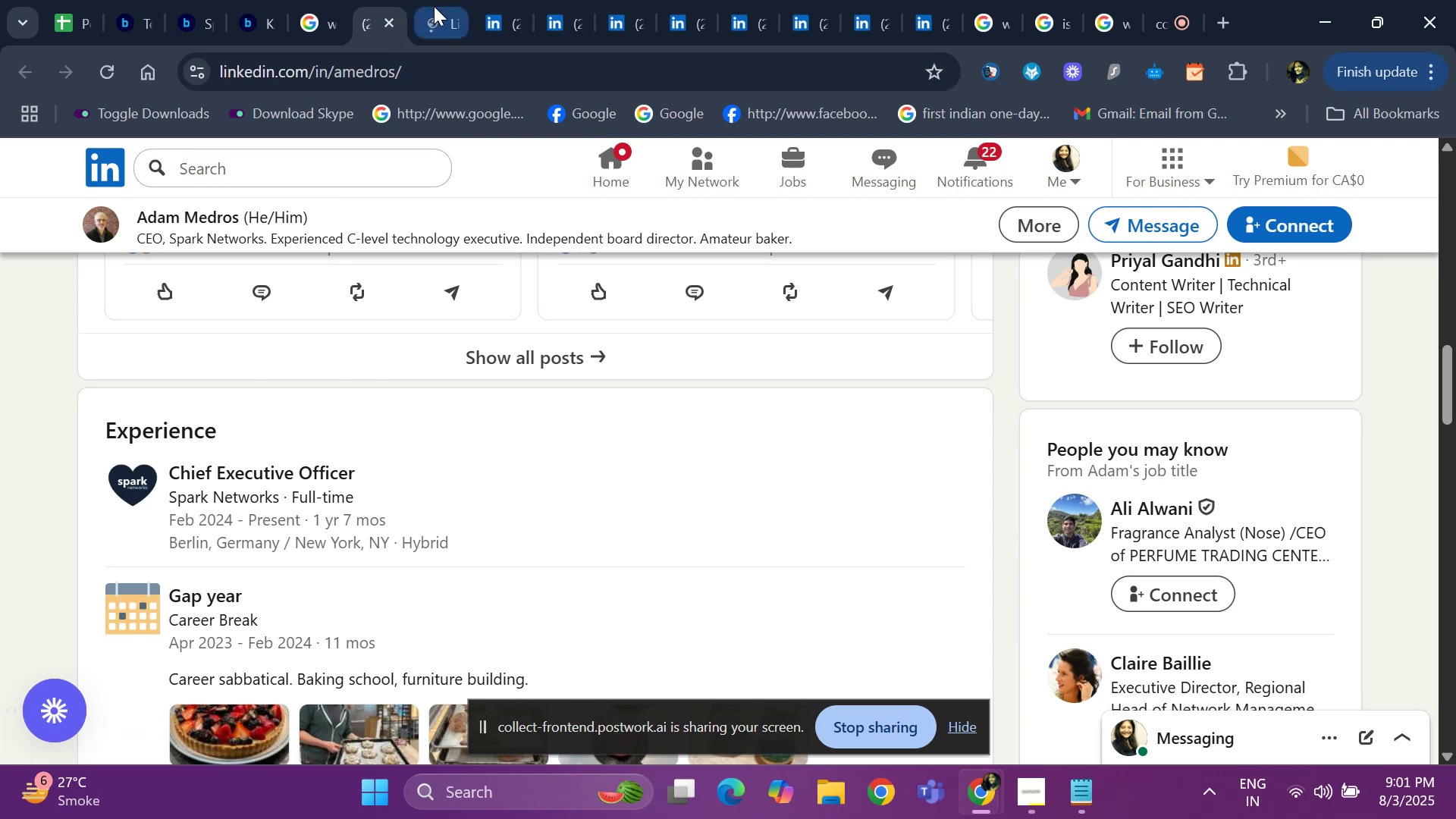 
left_click([386, 29])
 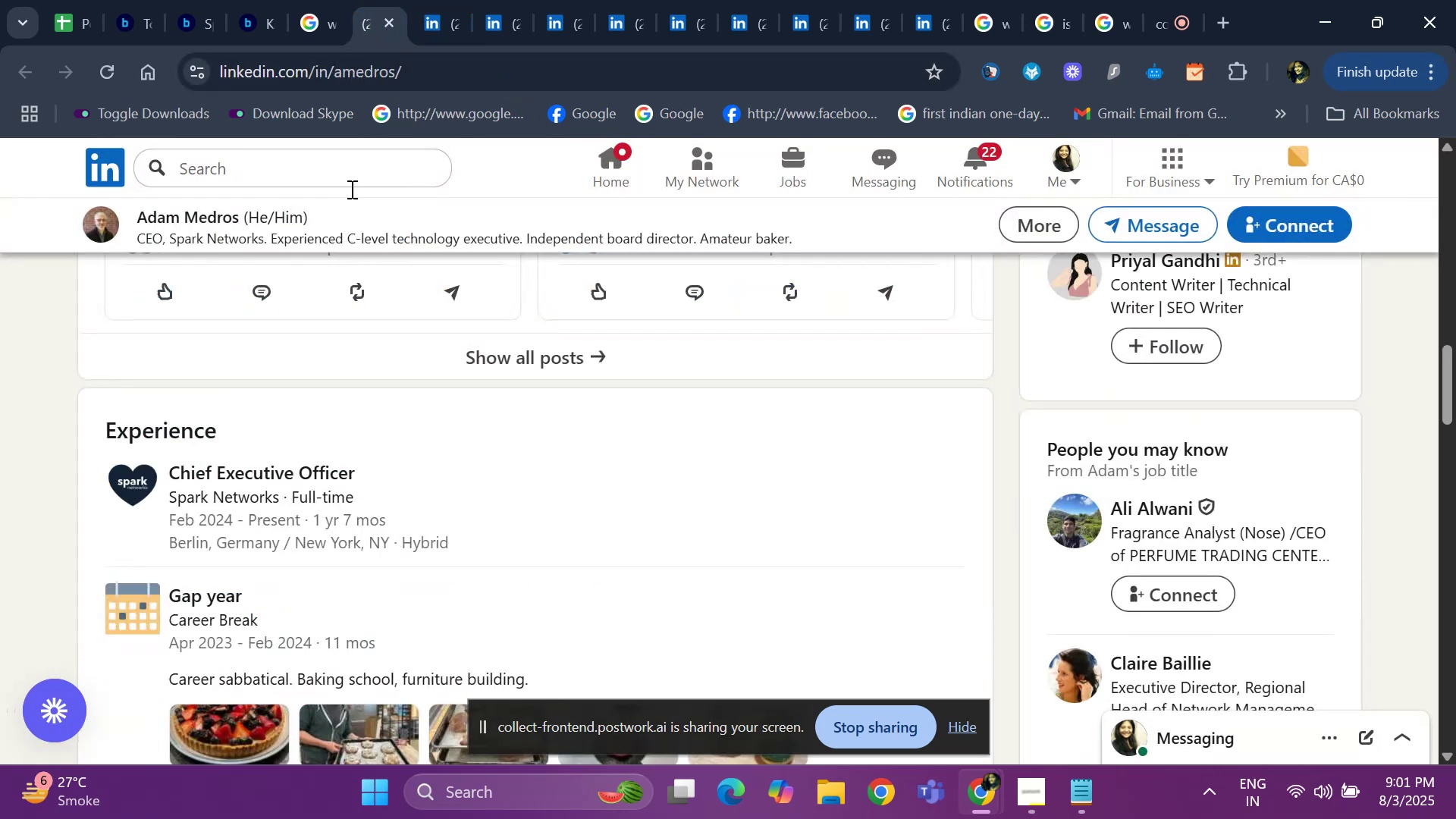 
scroll: coordinate [252, 274], scroll_direction: up, amount: 16.0
 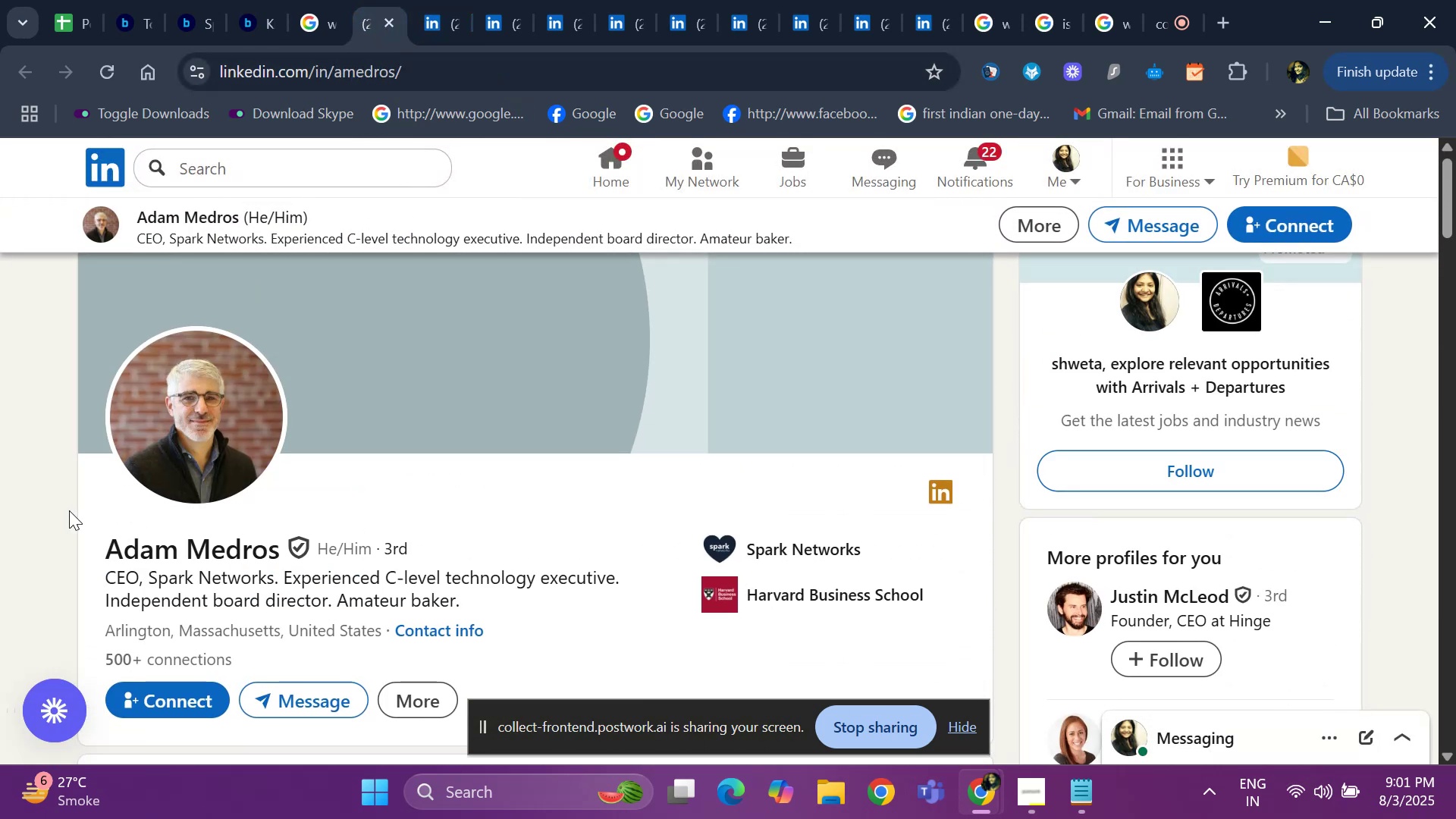 
left_click_drag(start_coordinate=[94, 543], to_coordinate=[293, 549])
 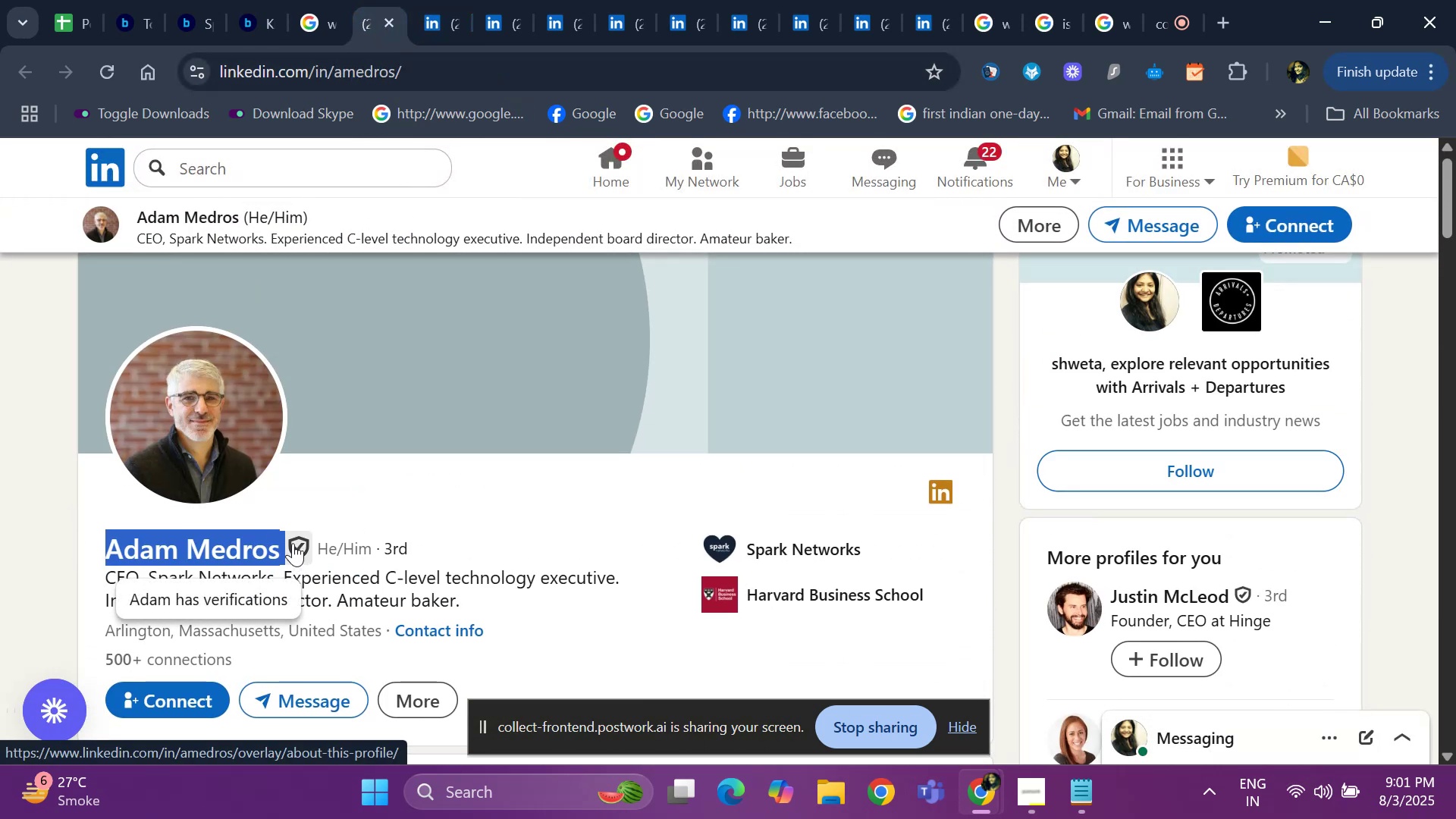 
key(Control+ControlLeft)
 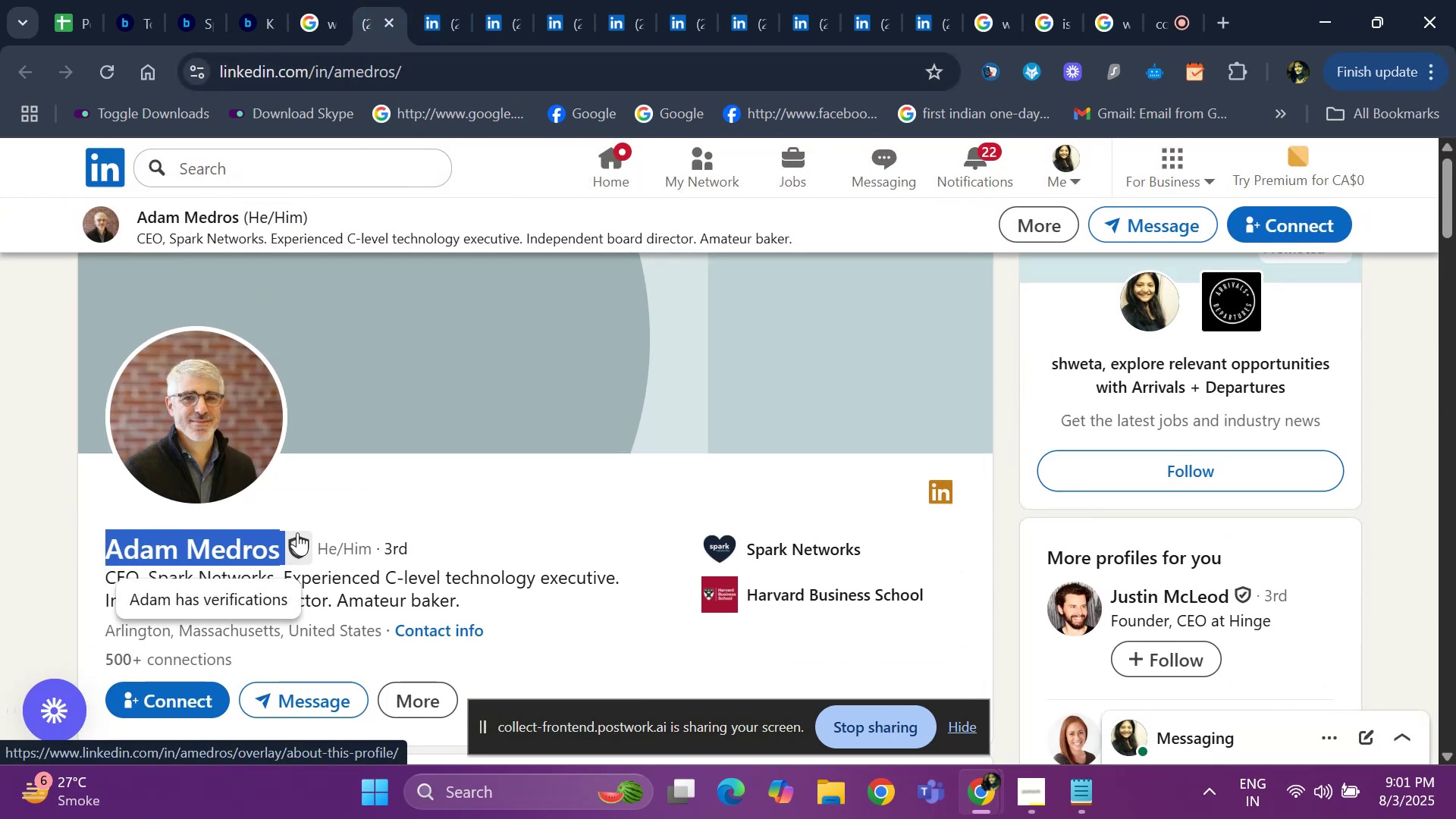 
key(Control+C)
 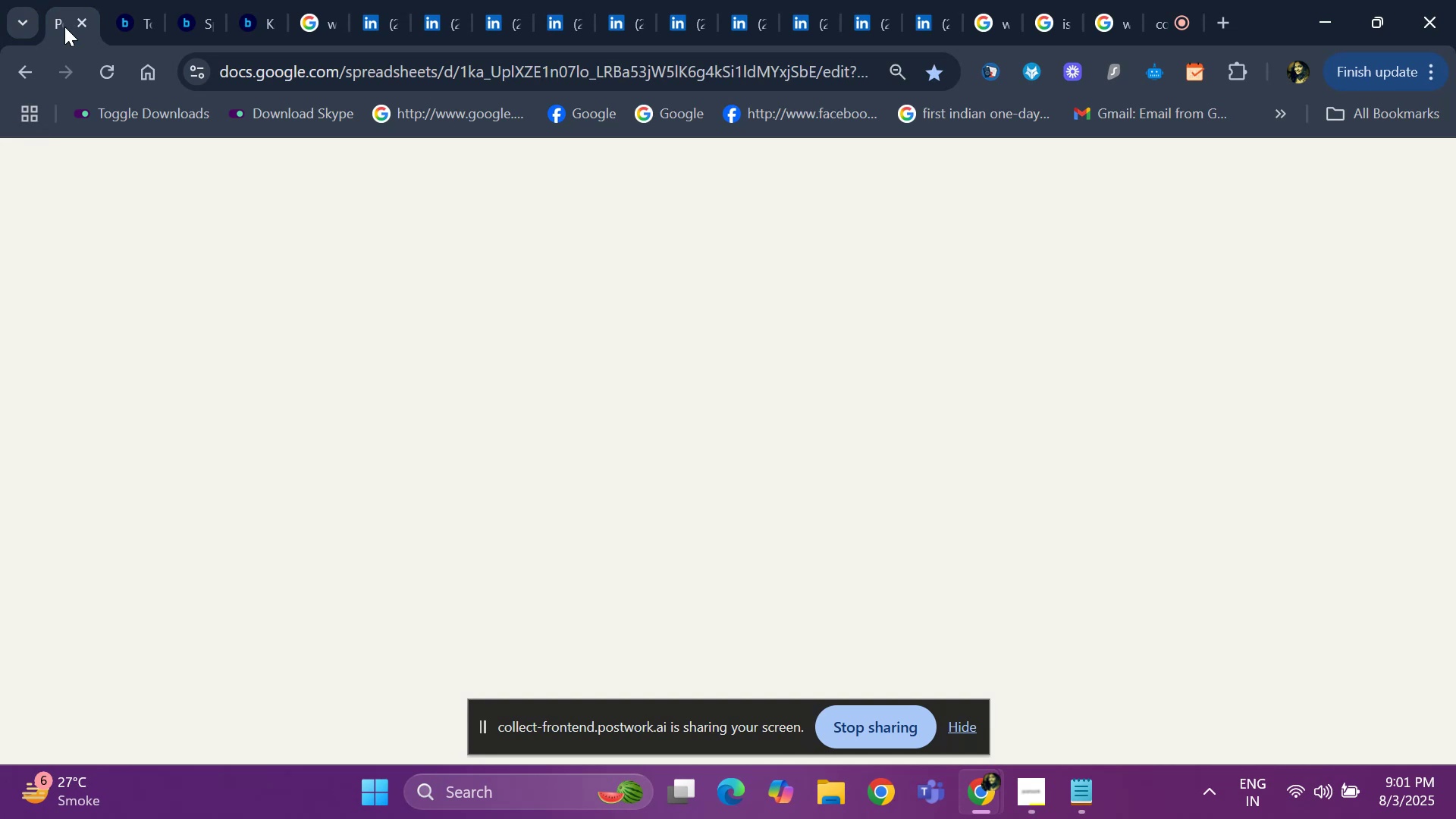 
key(Control+ControlLeft)
 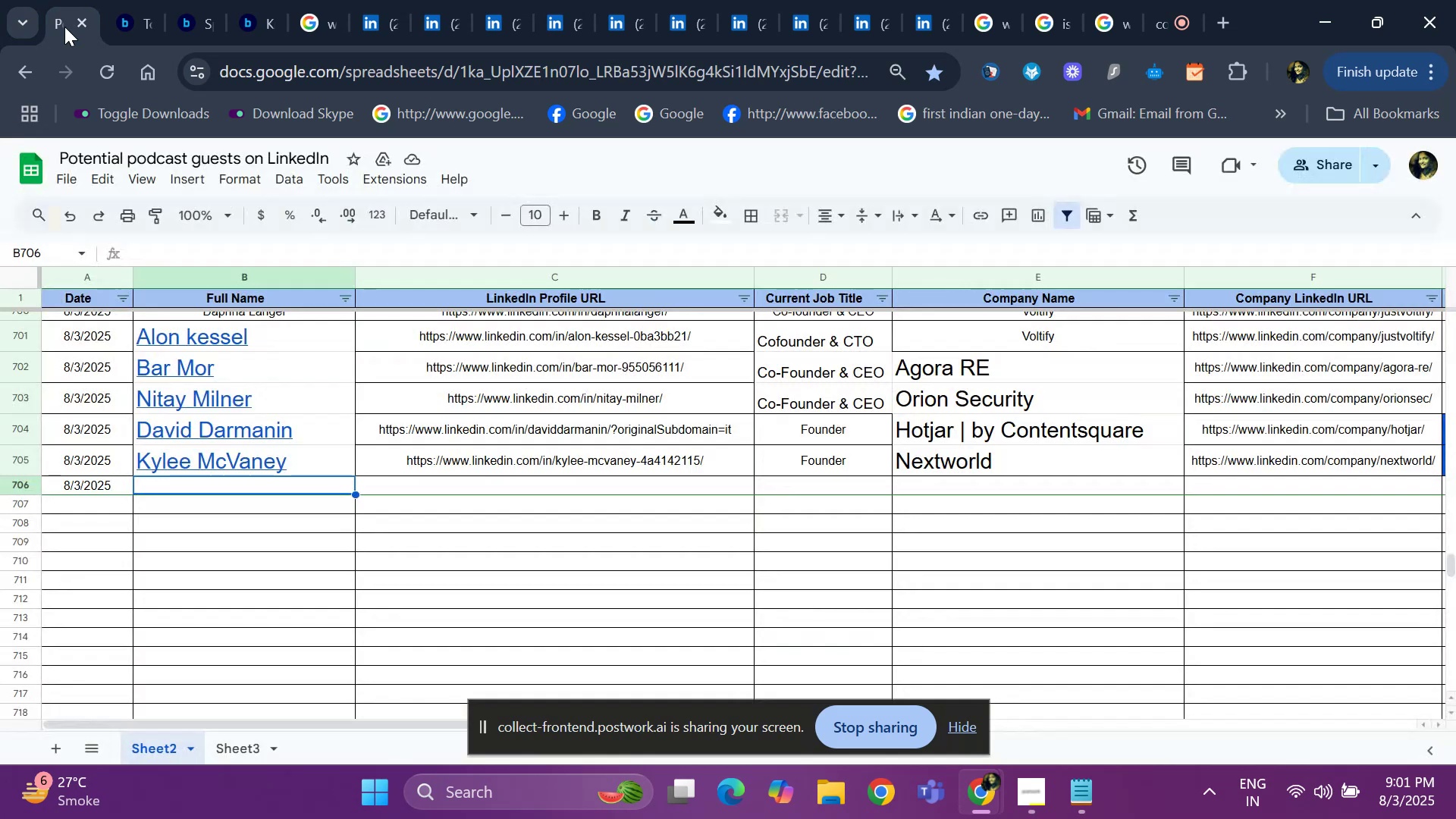 
key(Control+V)
 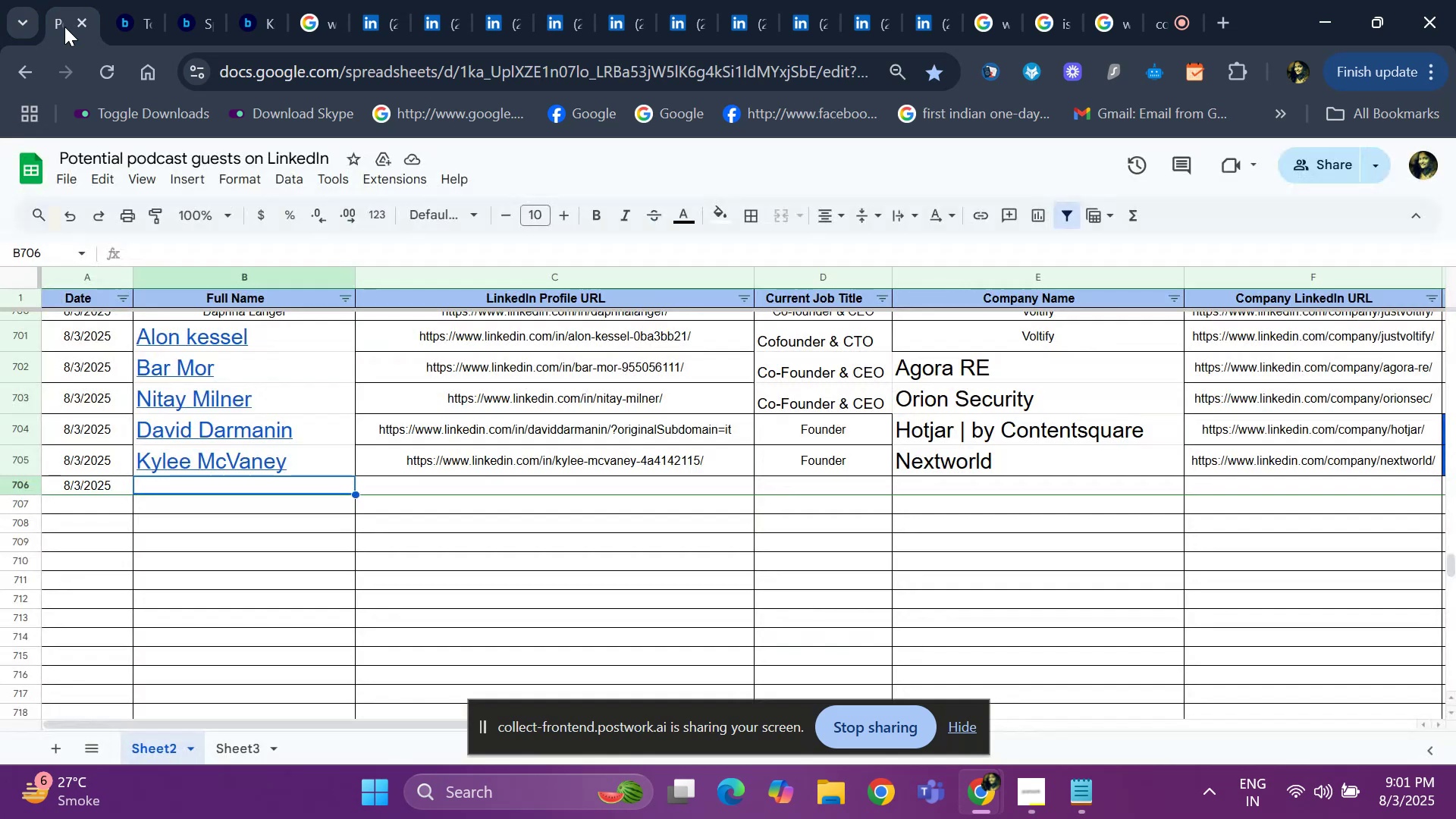 
key(ArrowRight)
 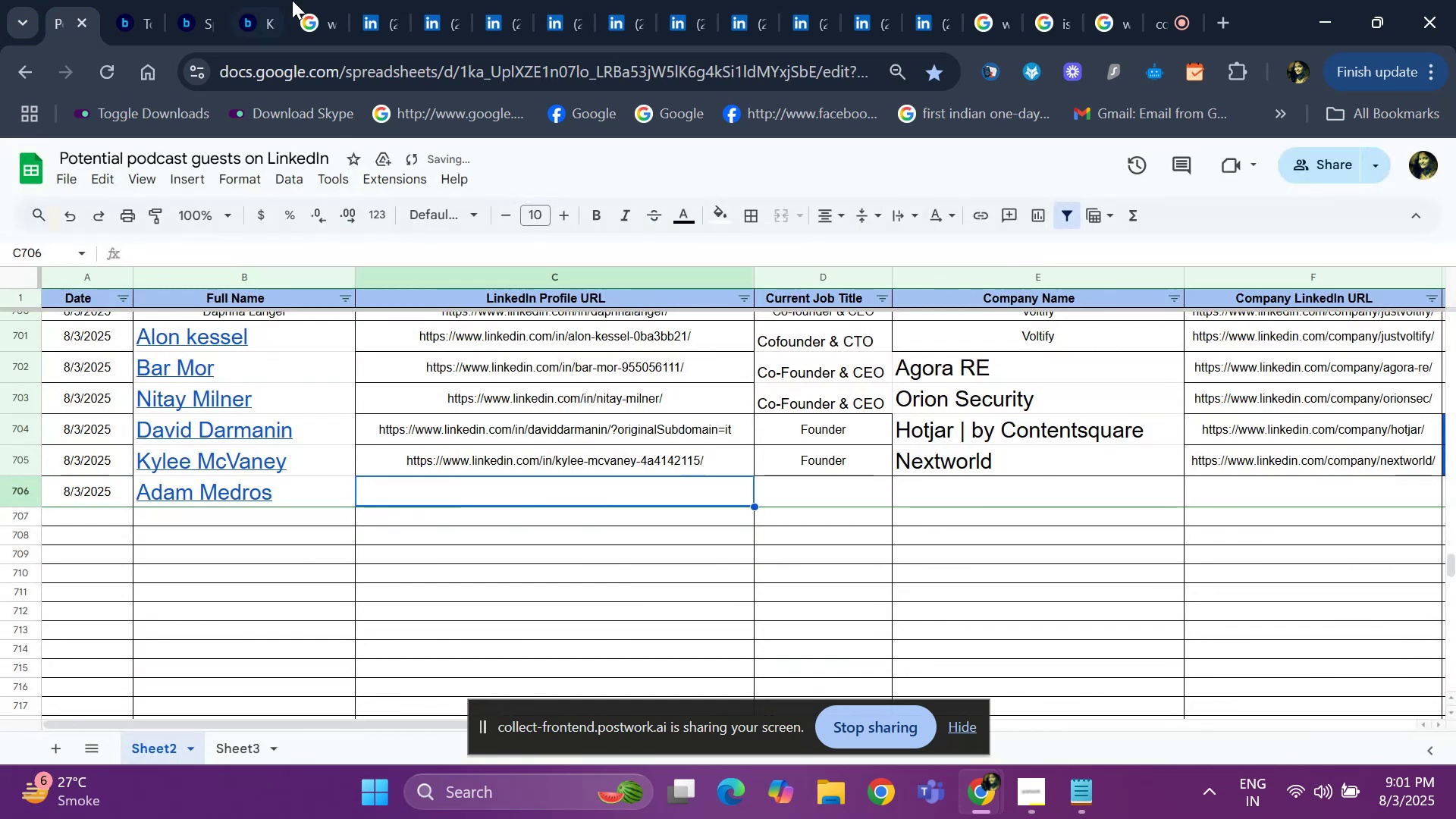 
left_click([359, 12])
 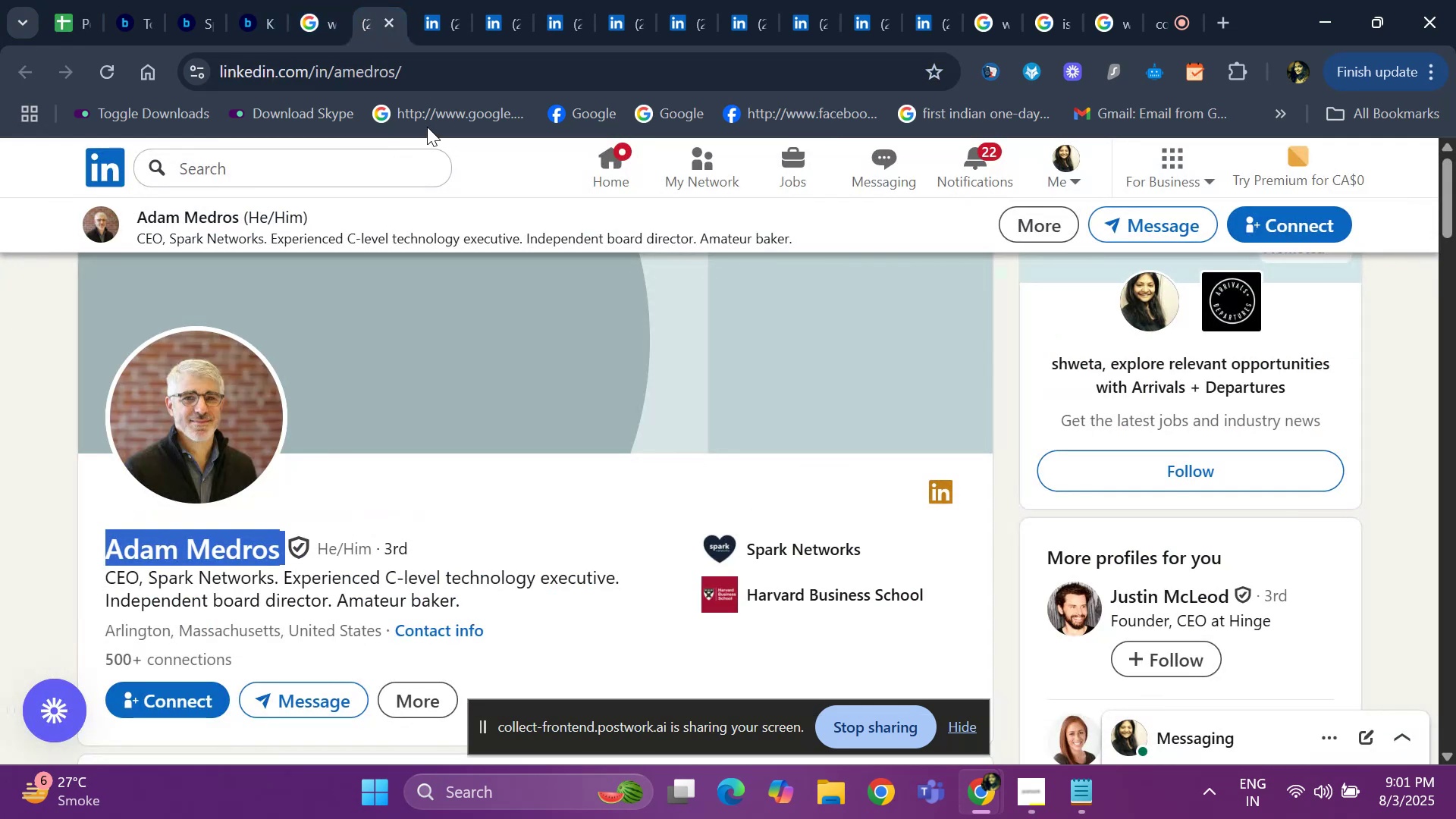 
left_click([438, 78])
 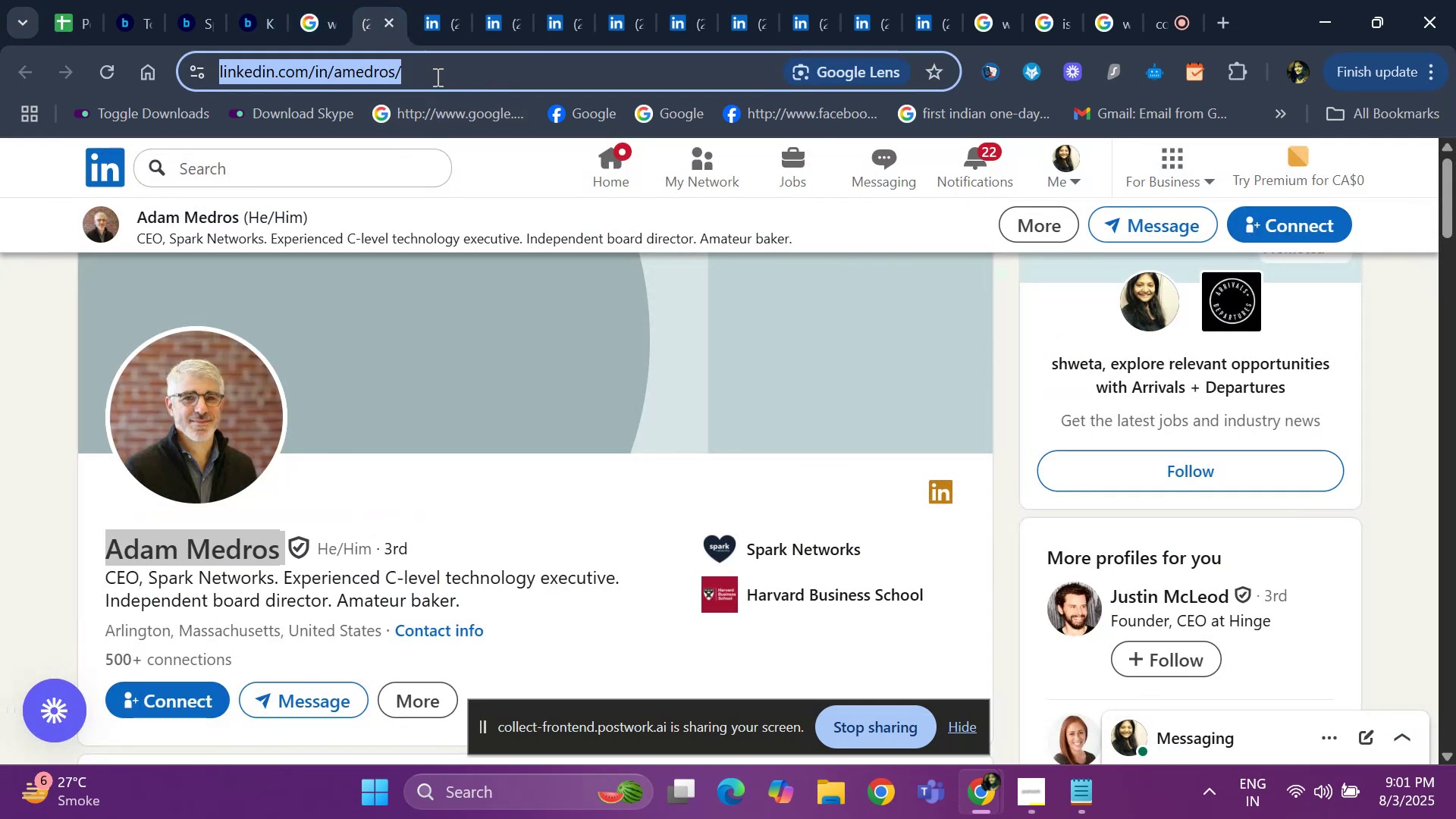 
key(Control+C)
 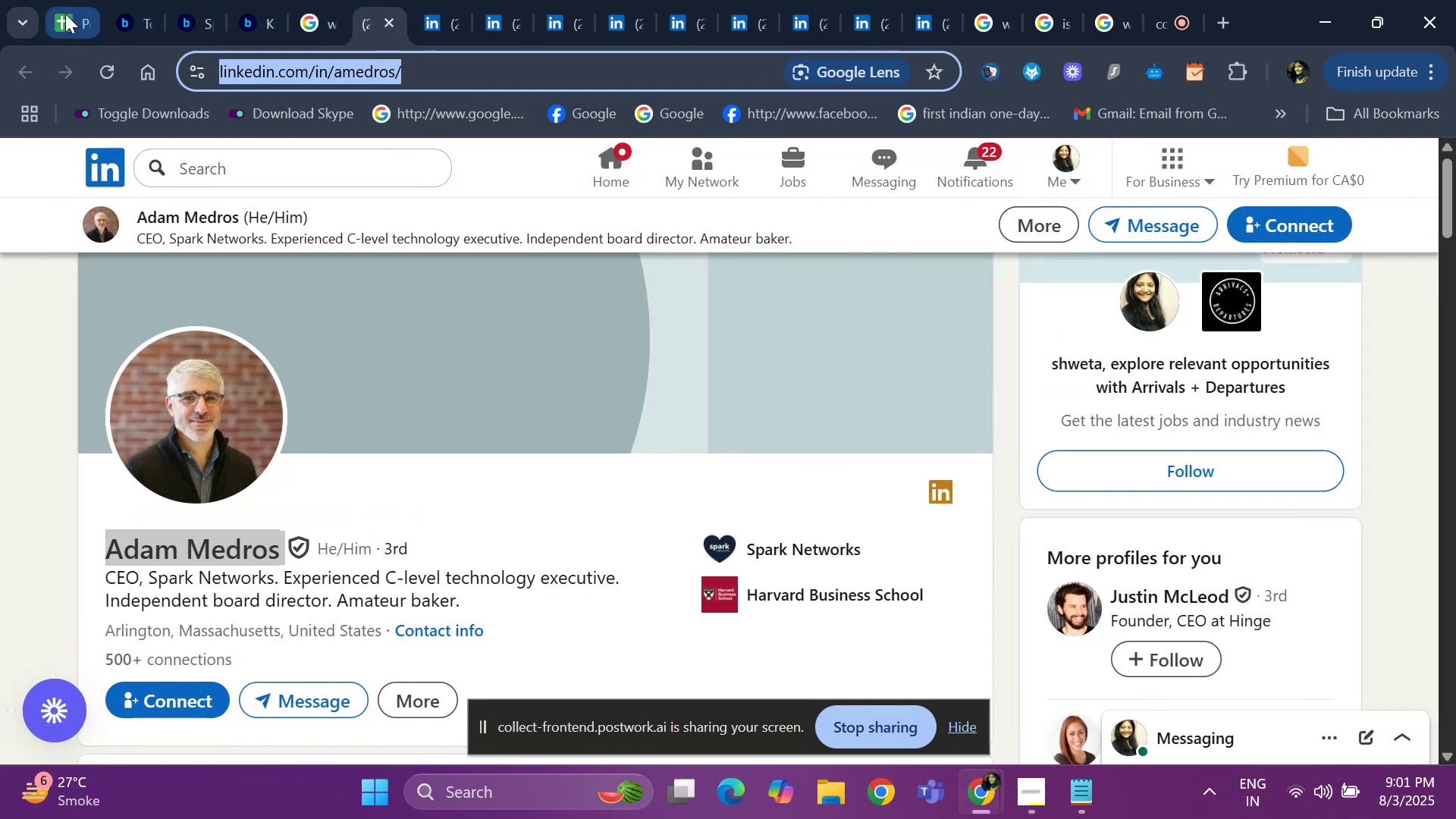 
left_click([65, 14])
 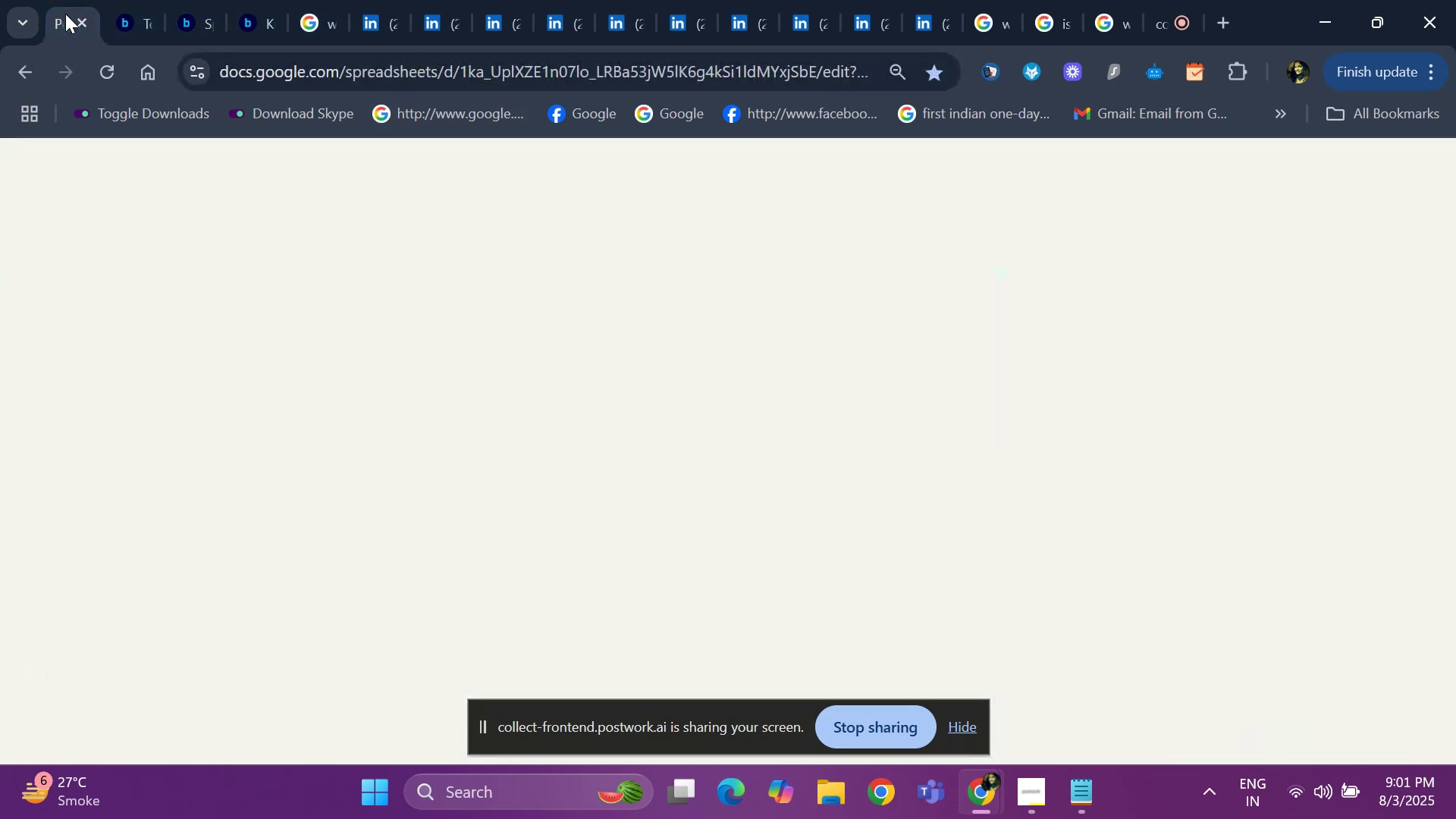 
key(Control+V)
 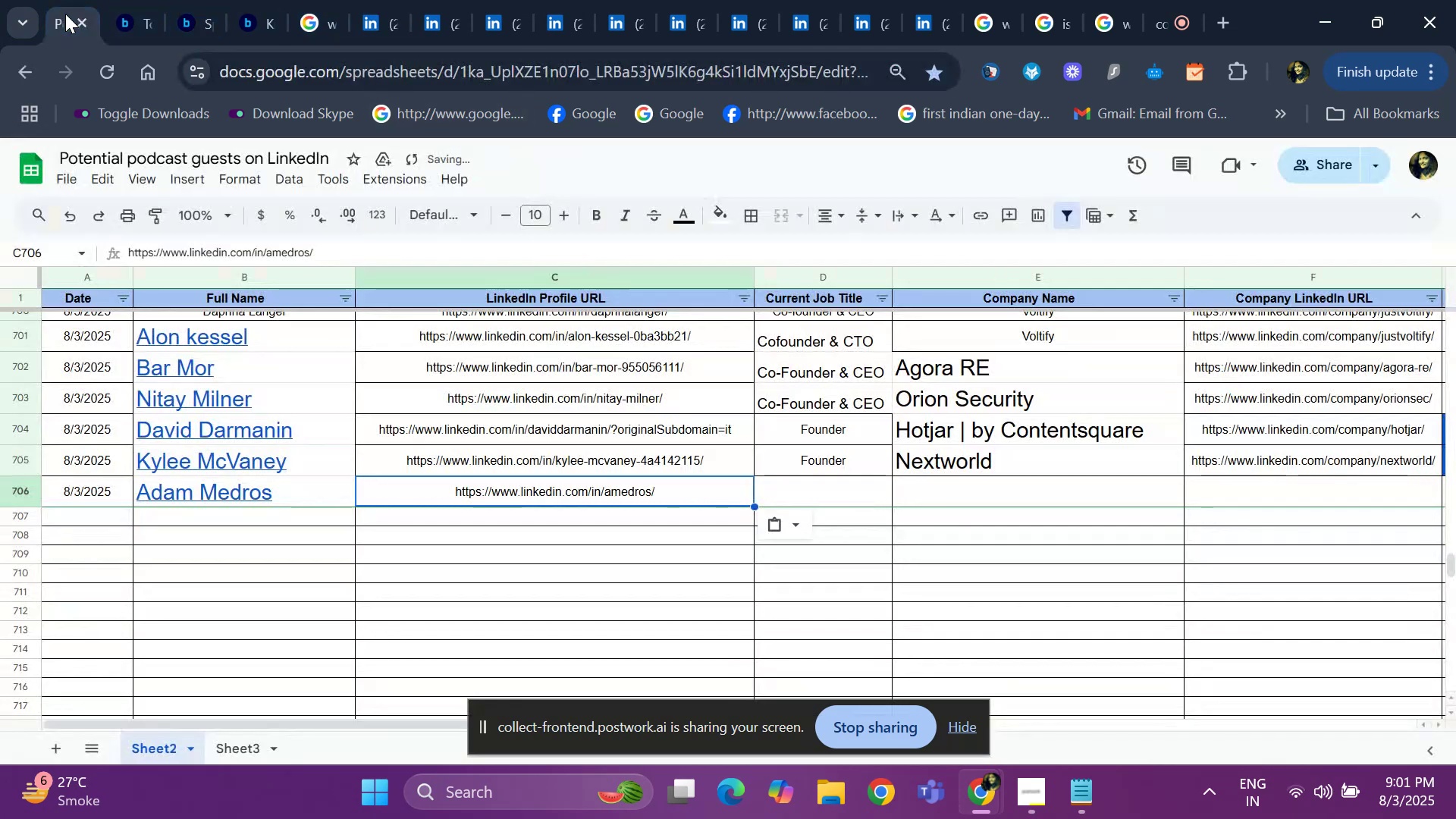 
key(ArrowRight)
 